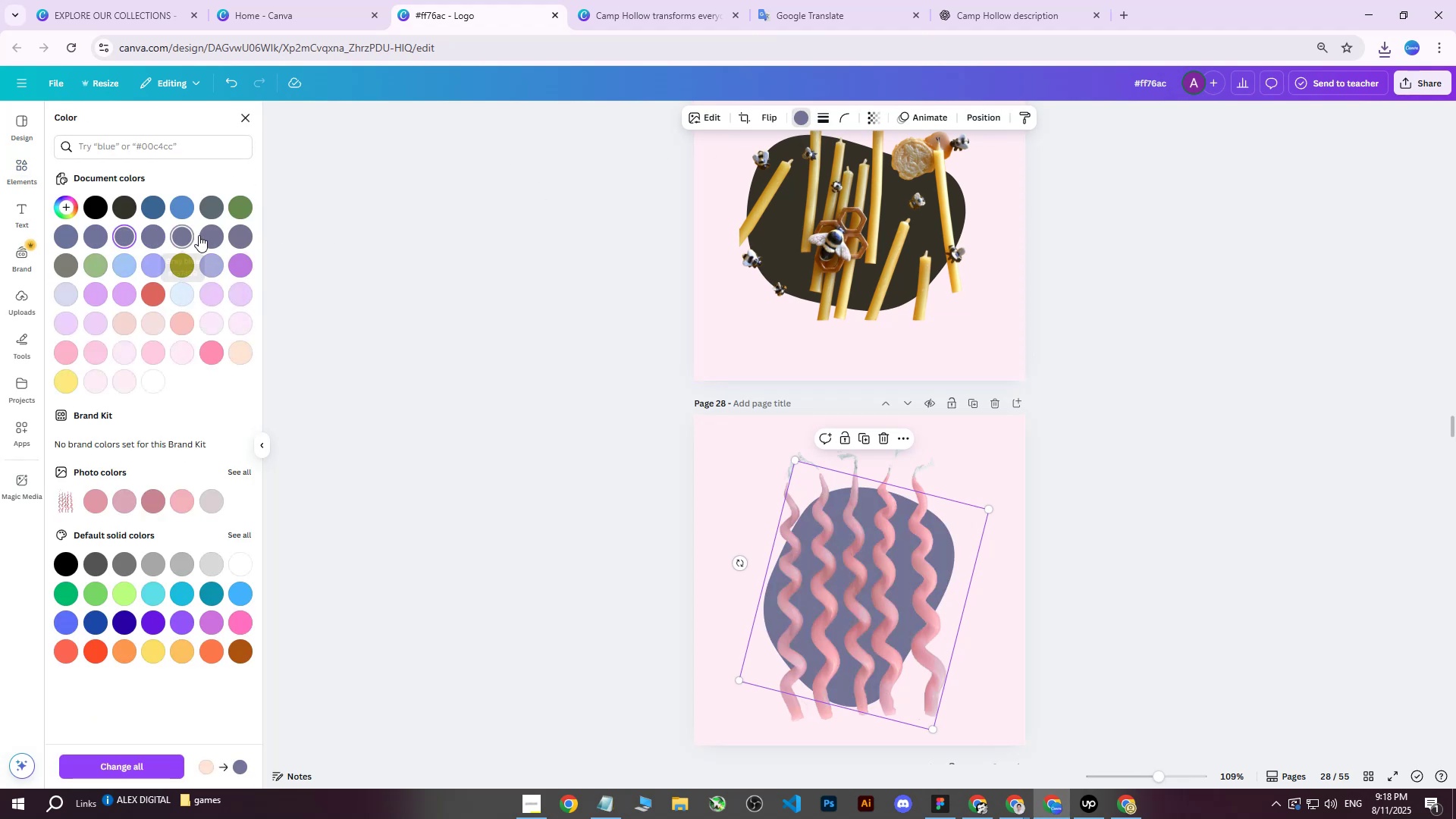 
left_click([209, 235])
 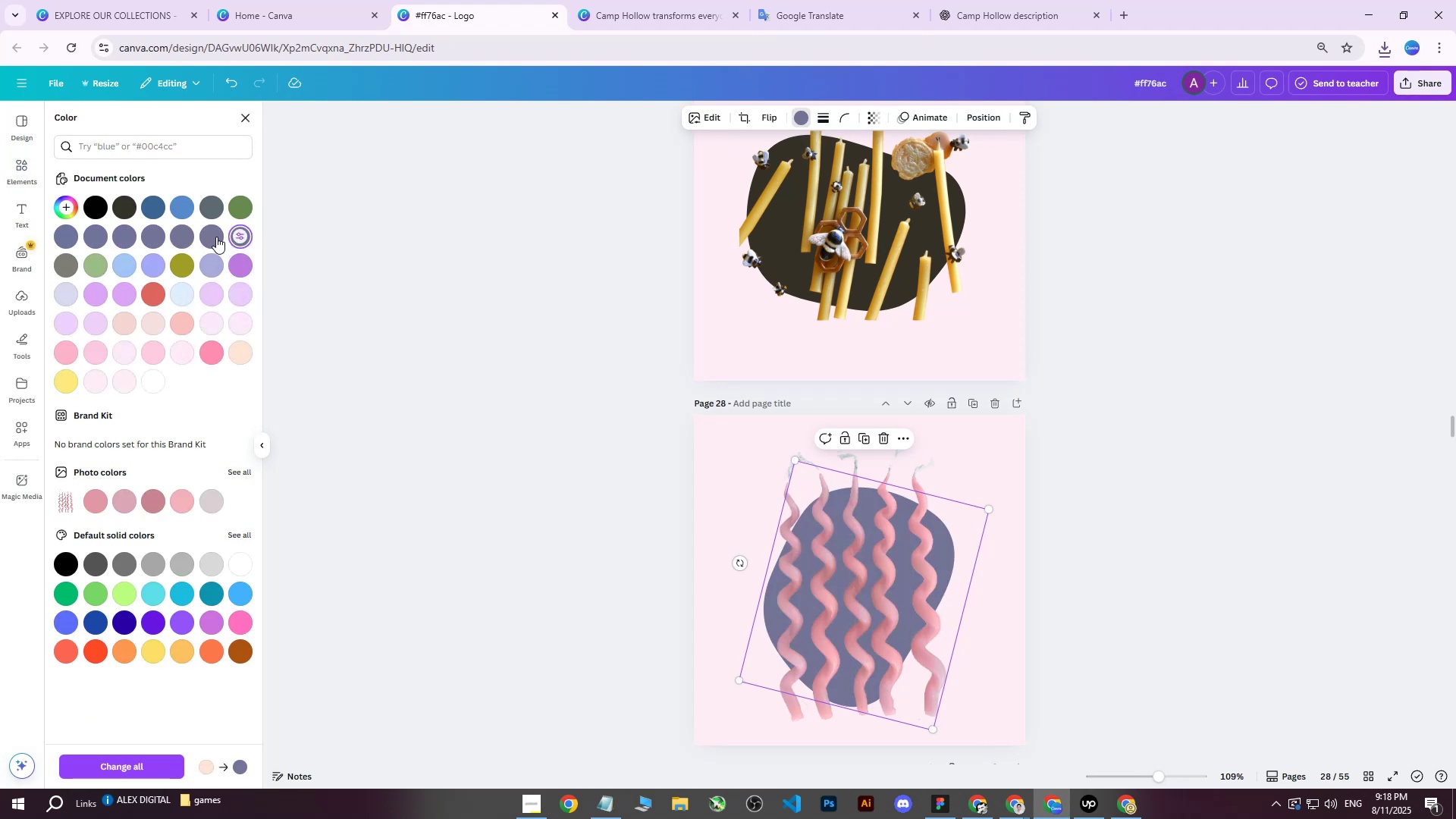 
double_click([208, 237])
 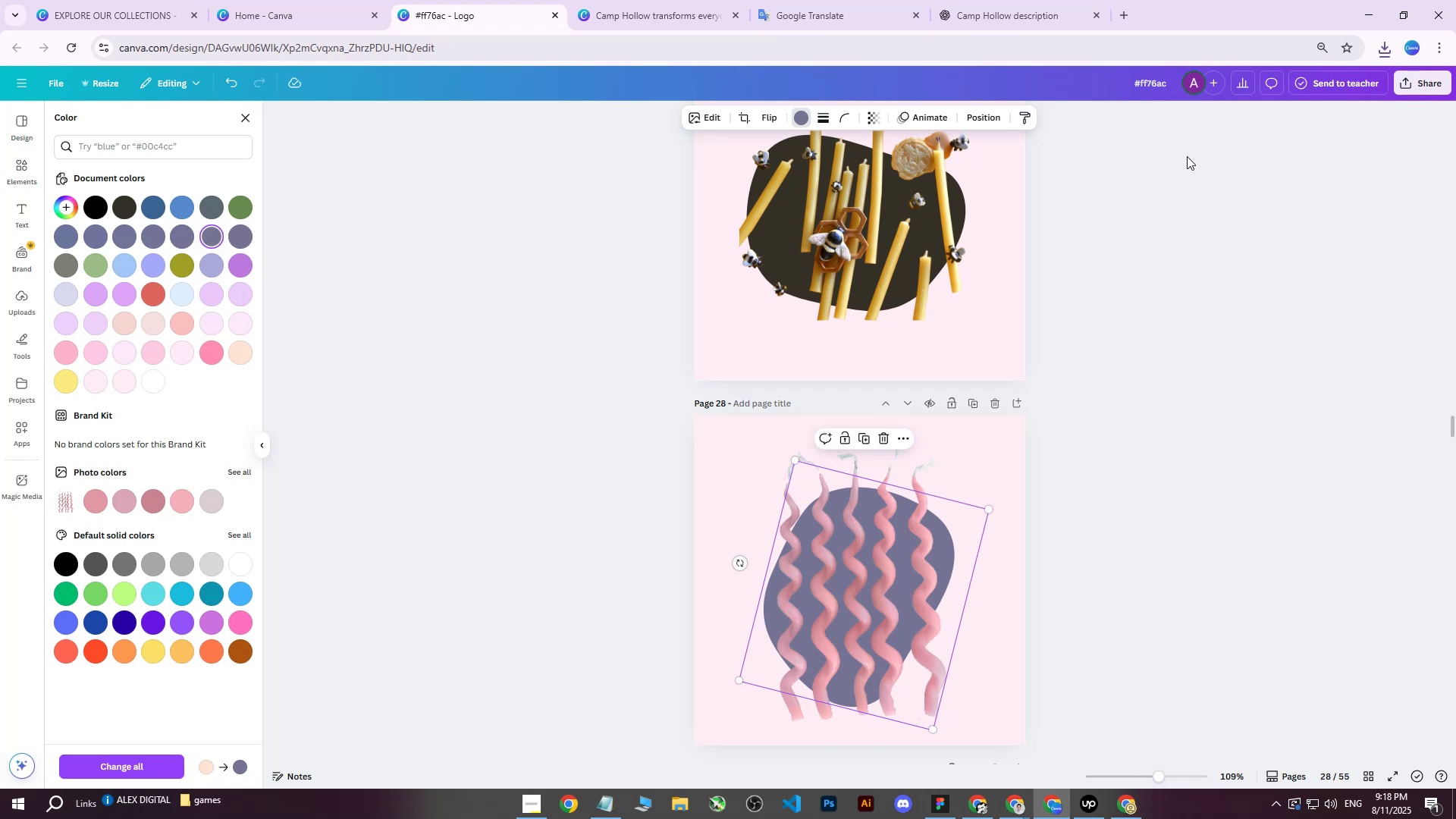 
left_click([1188, 162])
 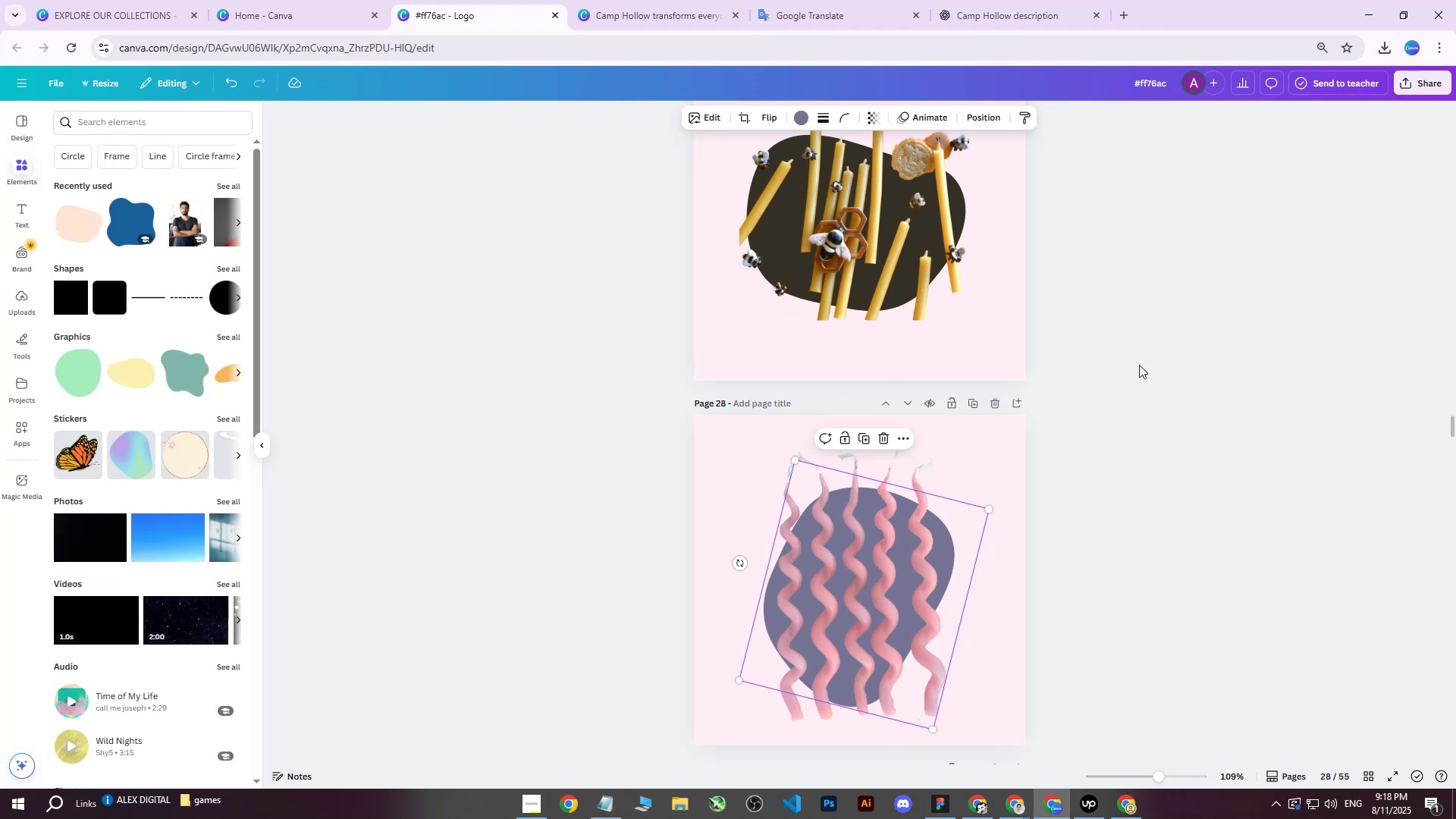 
left_click([1139, 365])
 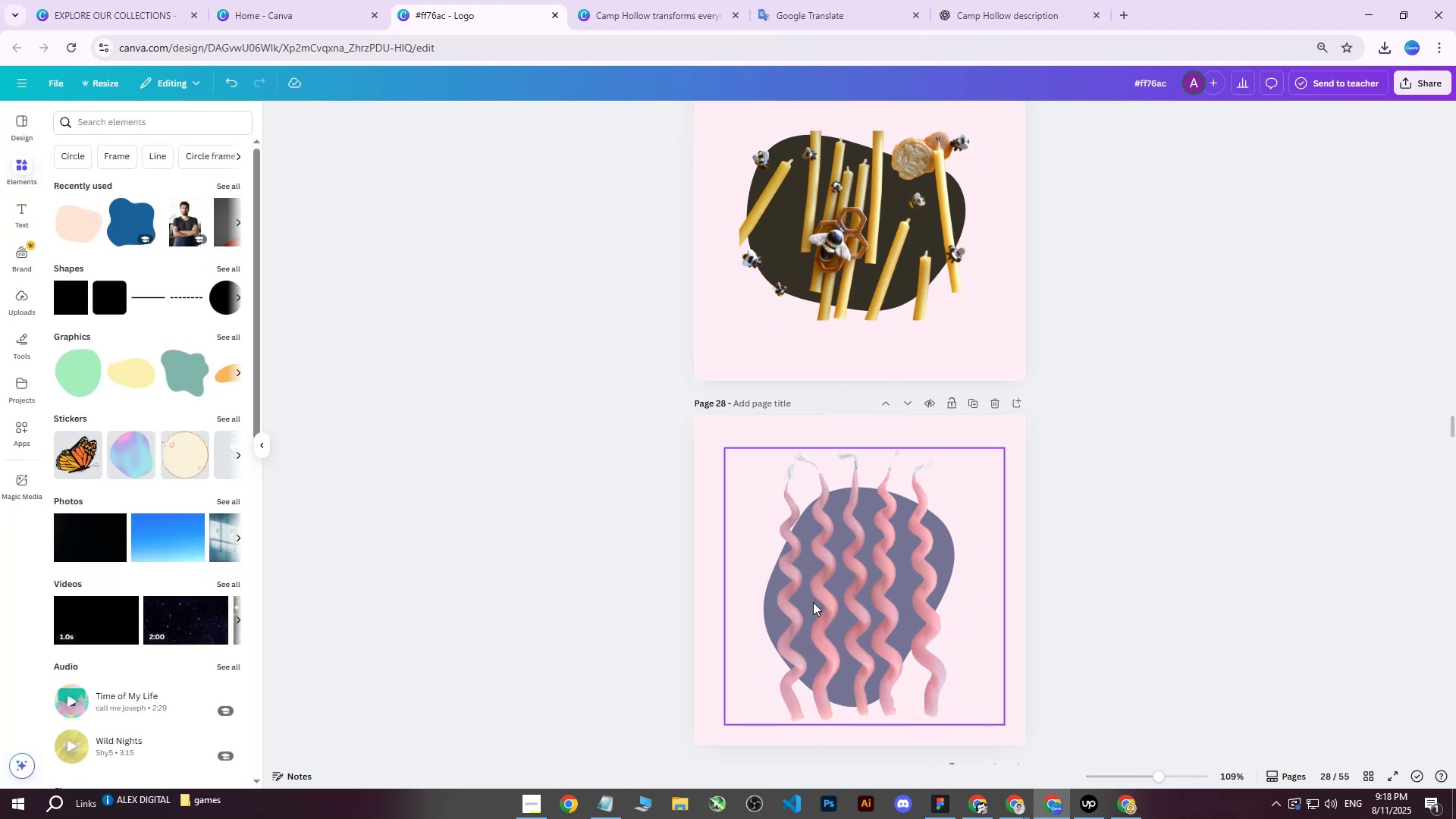 
left_click([1204, 423])
 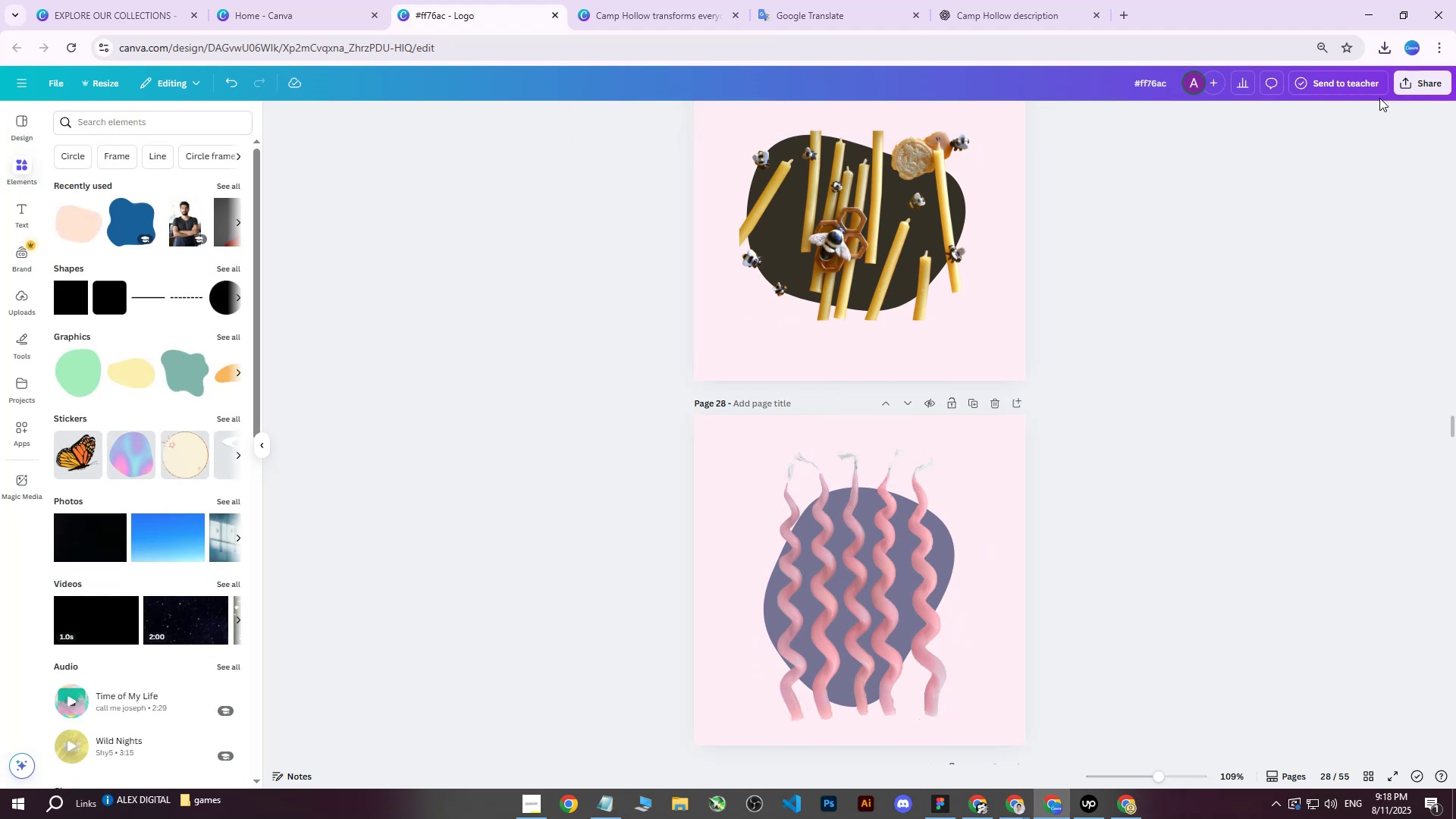 
left_click([1402, 78])
 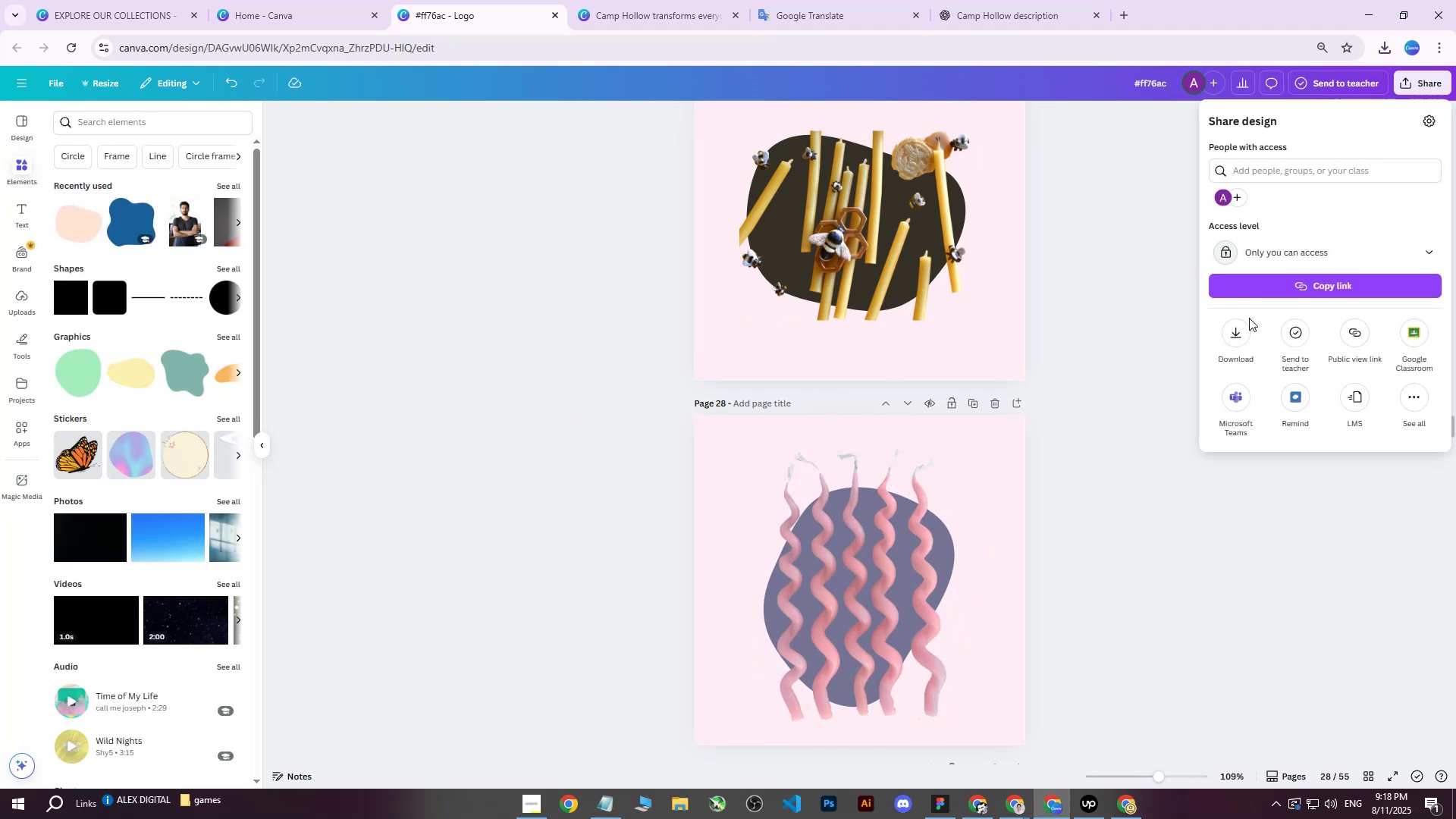 
left_click([1240, 322])
 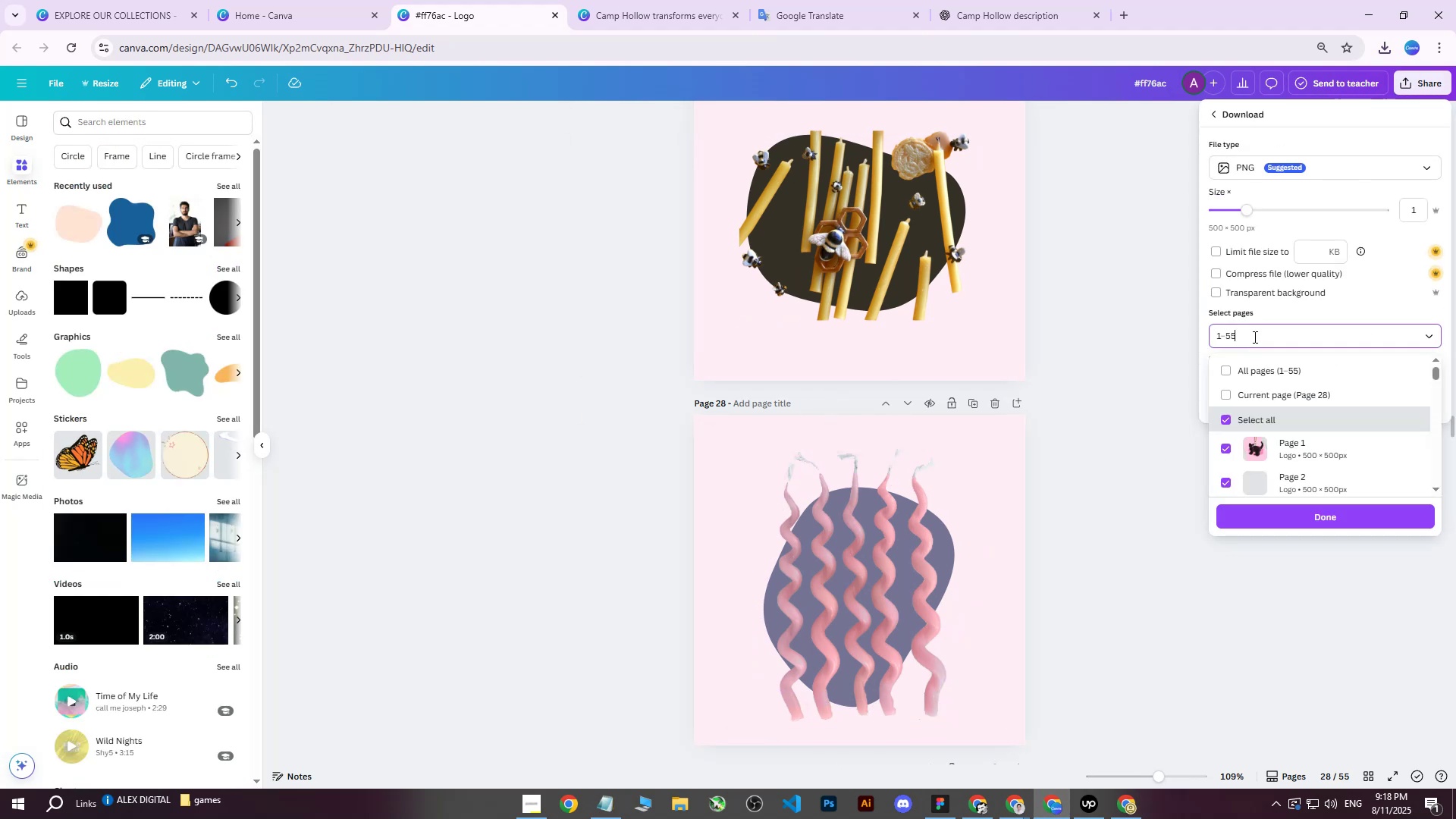 
double_click([1264, 355])
 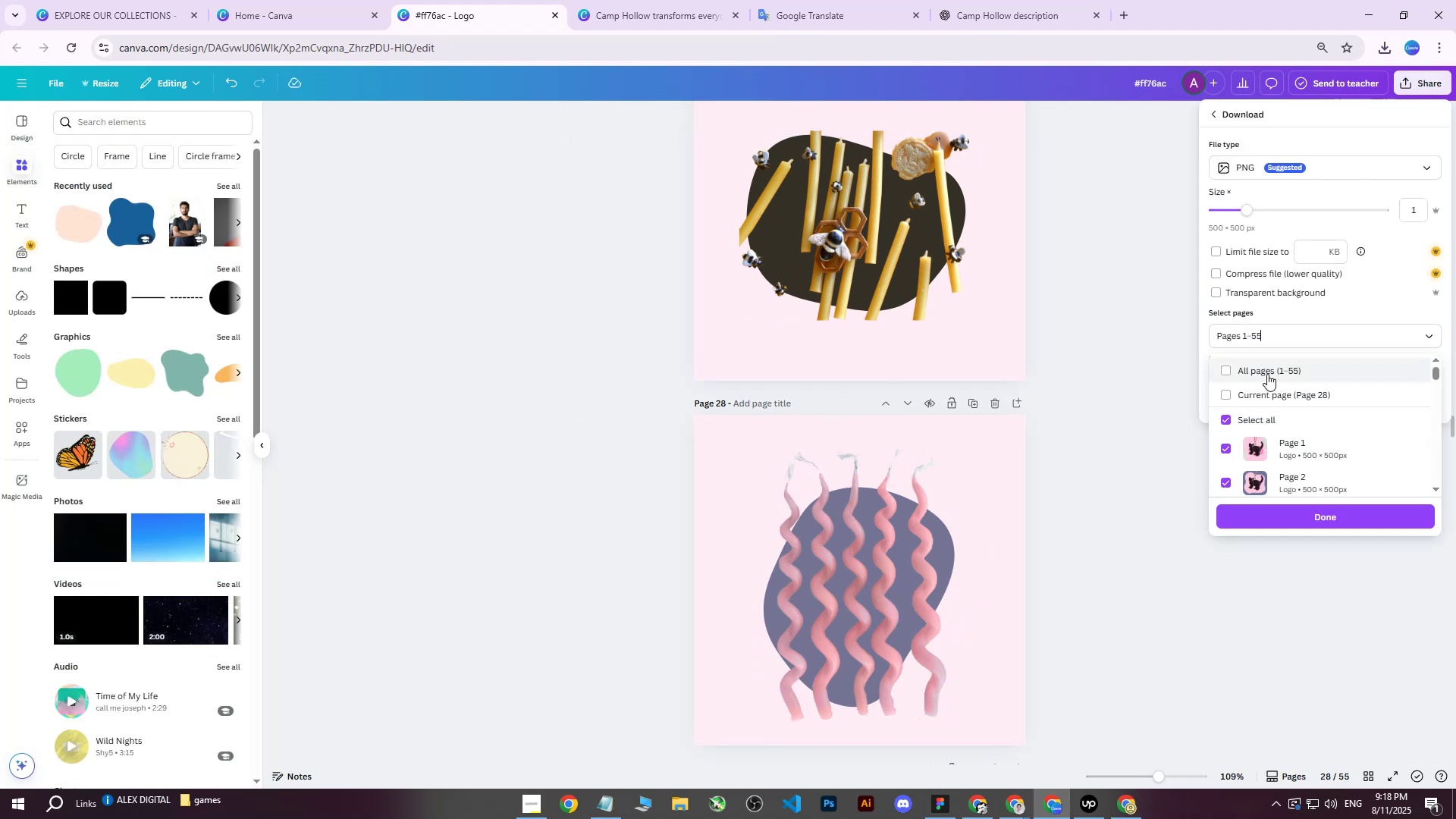 
triple_click([1267, 374])
 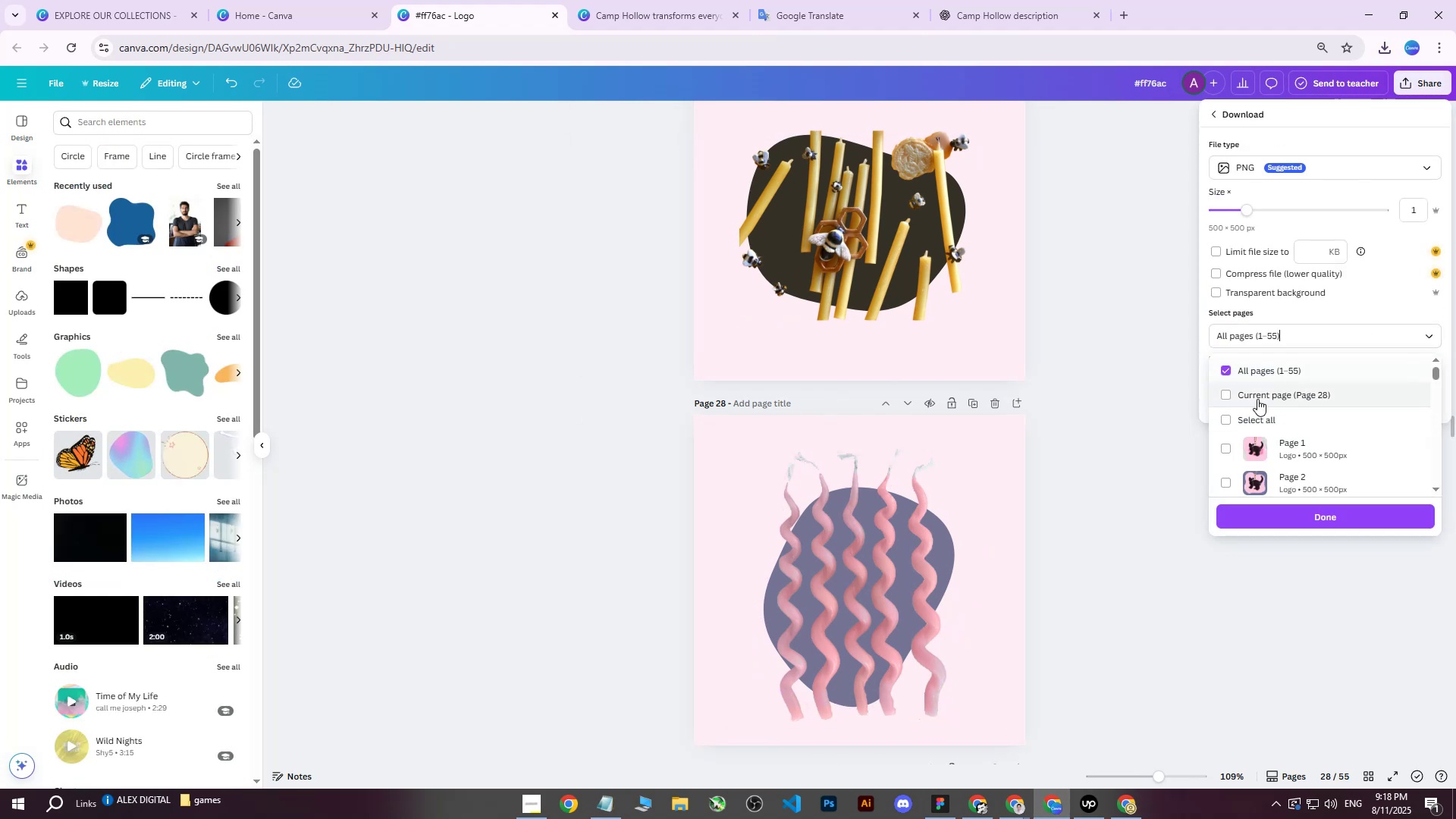 
triple_click([1257, 399])
 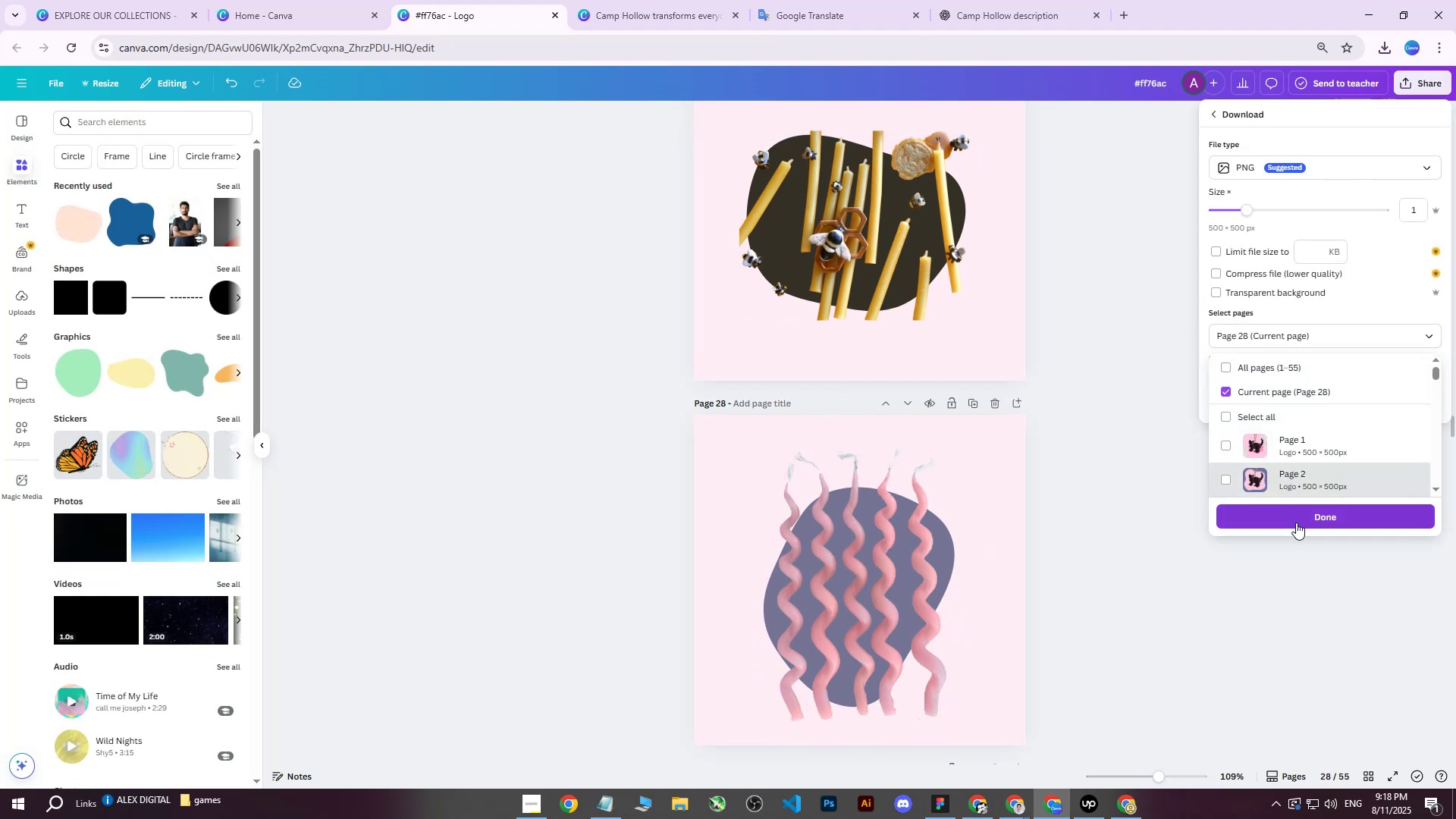 
left_click([1295, 523])
 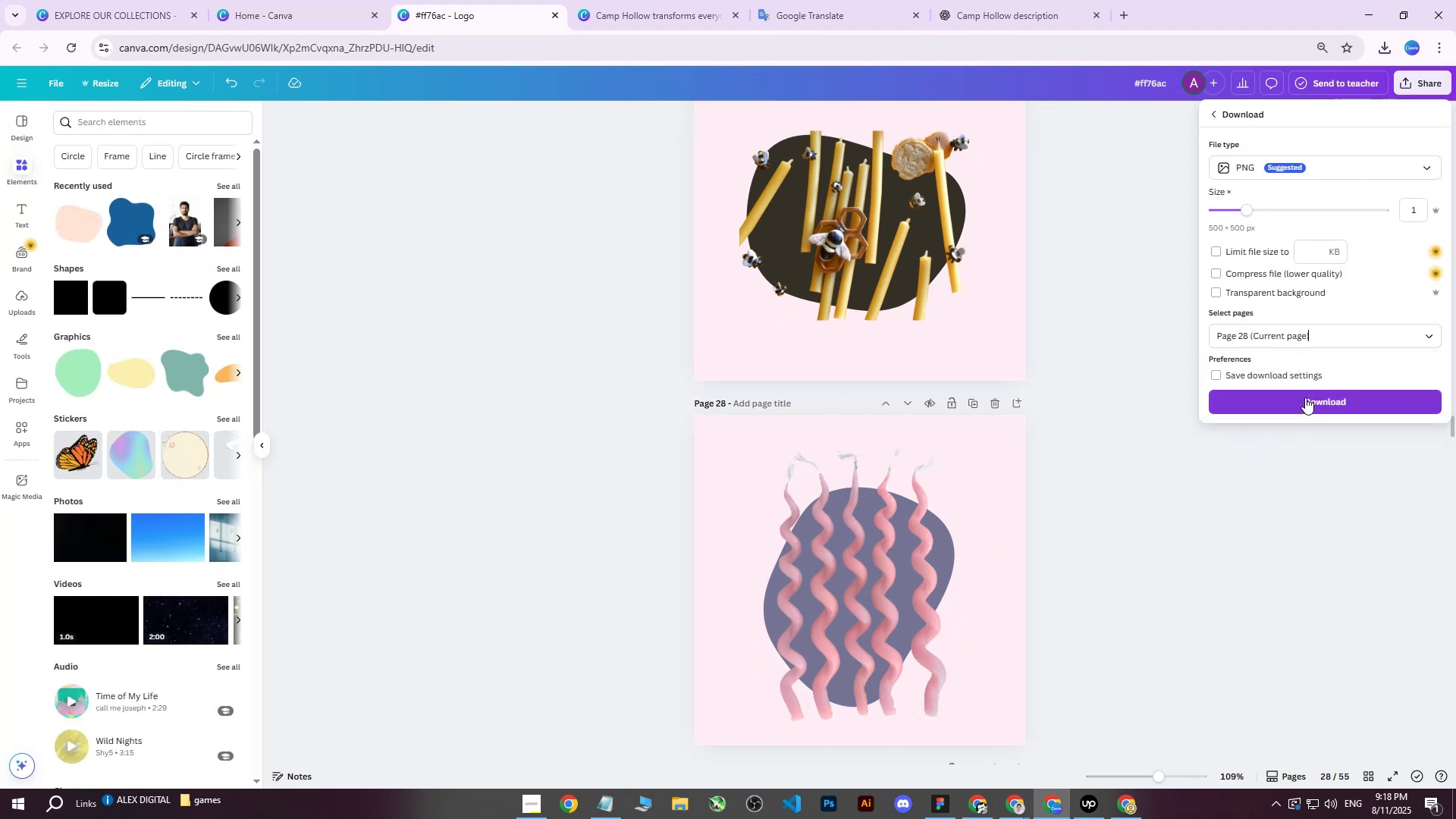 
double_click([1305, 397])
 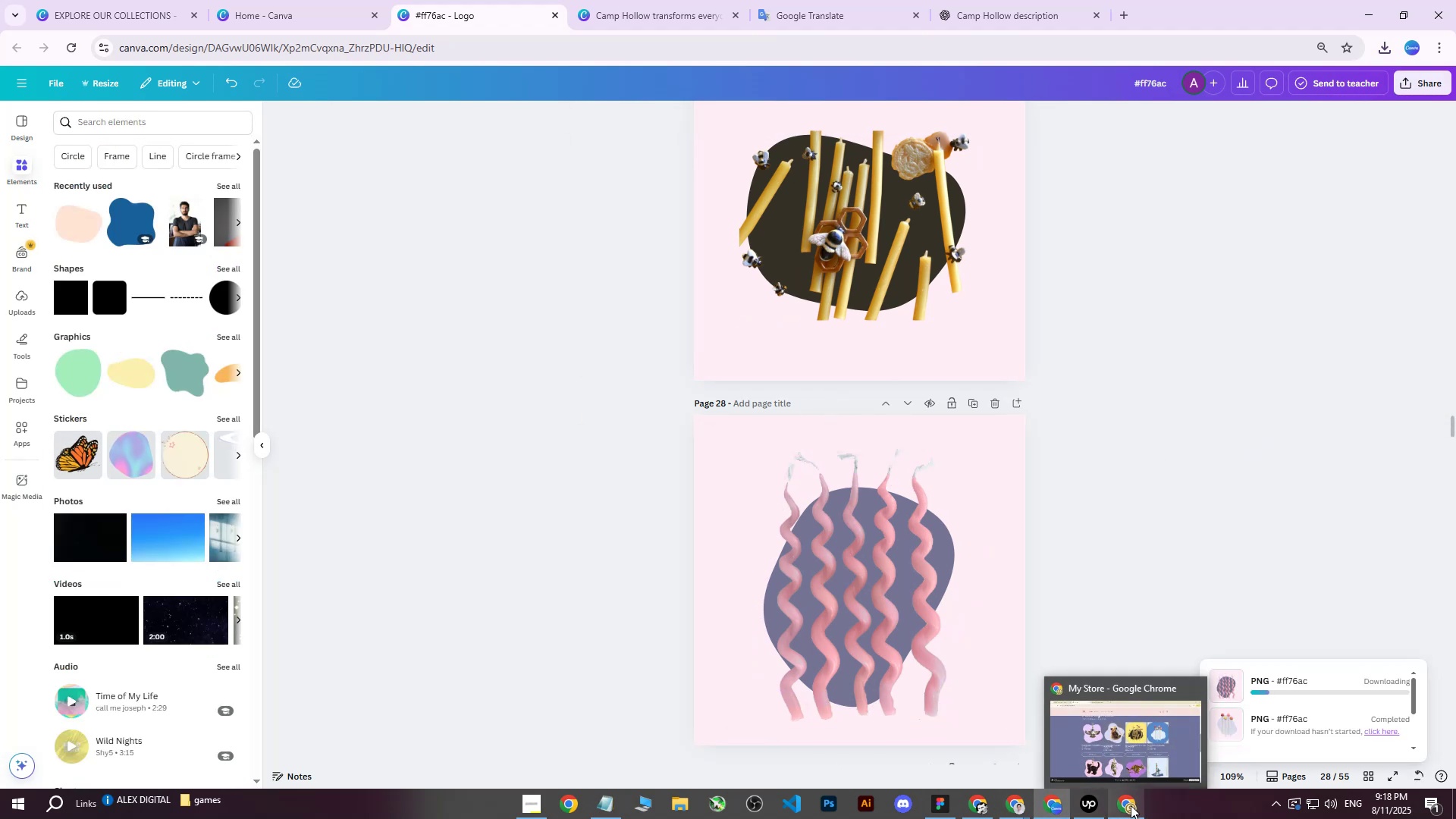 
left_click([1131, 805])
 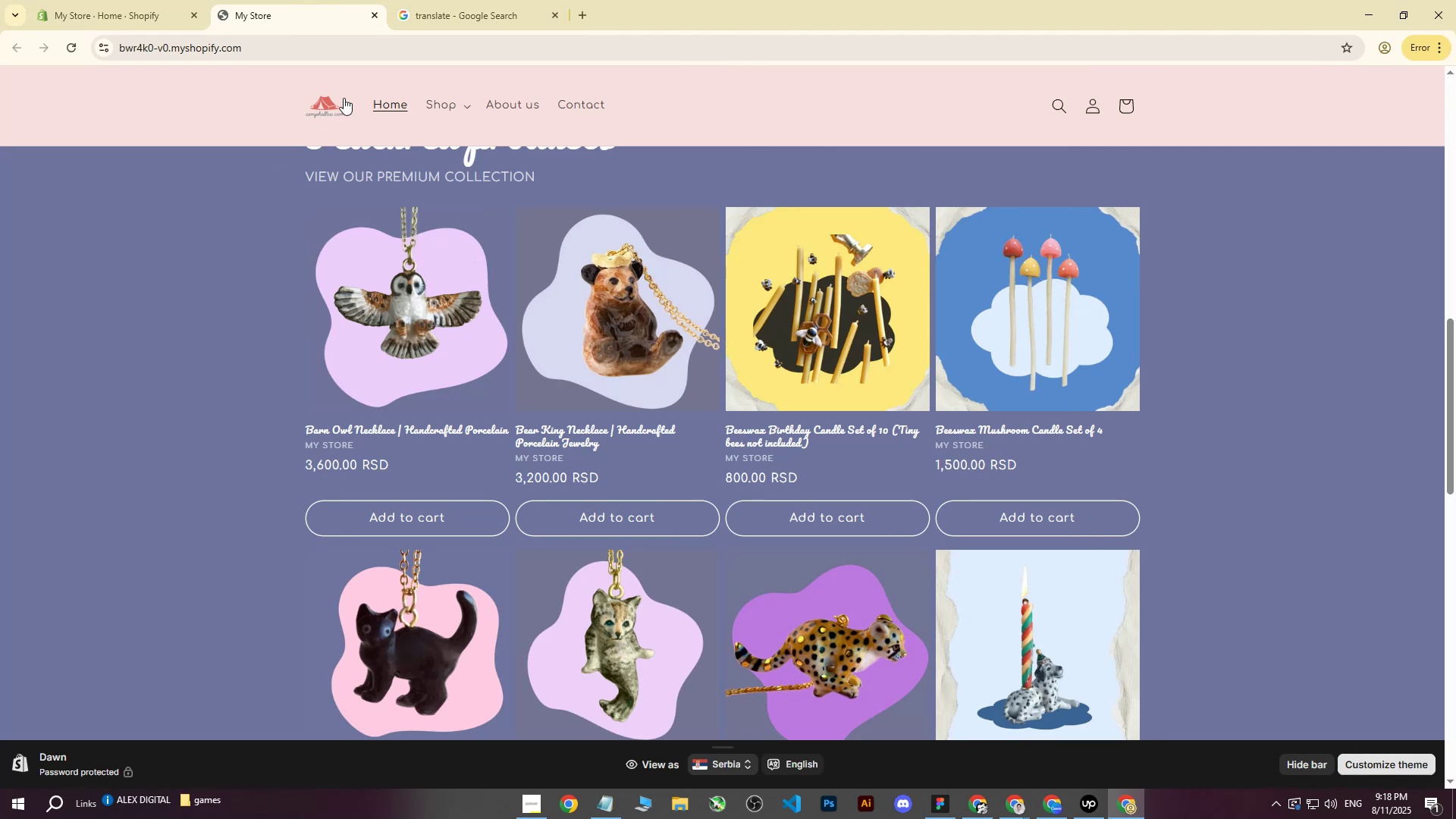 
scroll: coordinate [661, 384], scroll_direction: up, amount: 1.0
 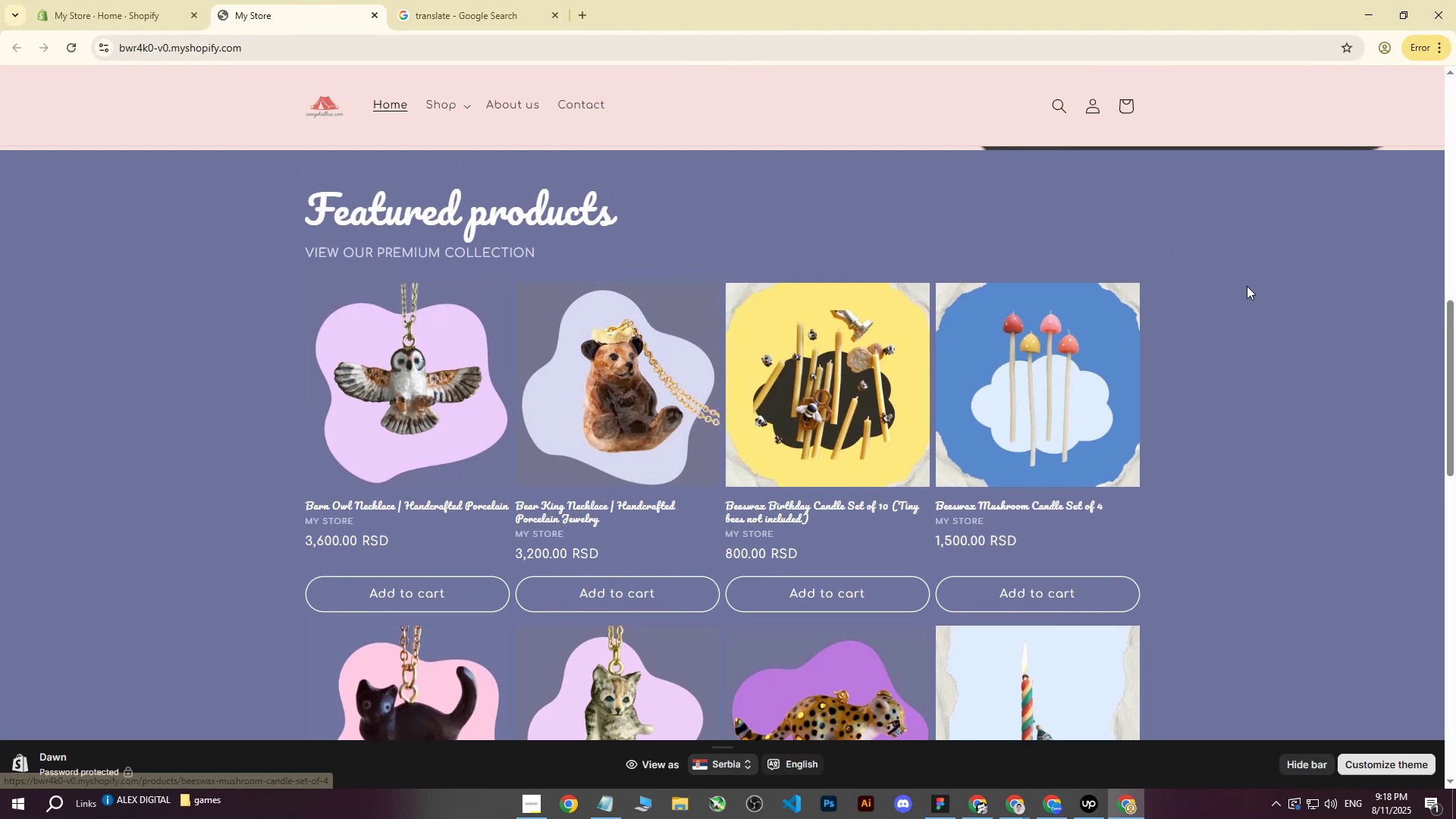 
scroll: coordinate [1238, 298], scroll_direction: down, amount: 3.0
 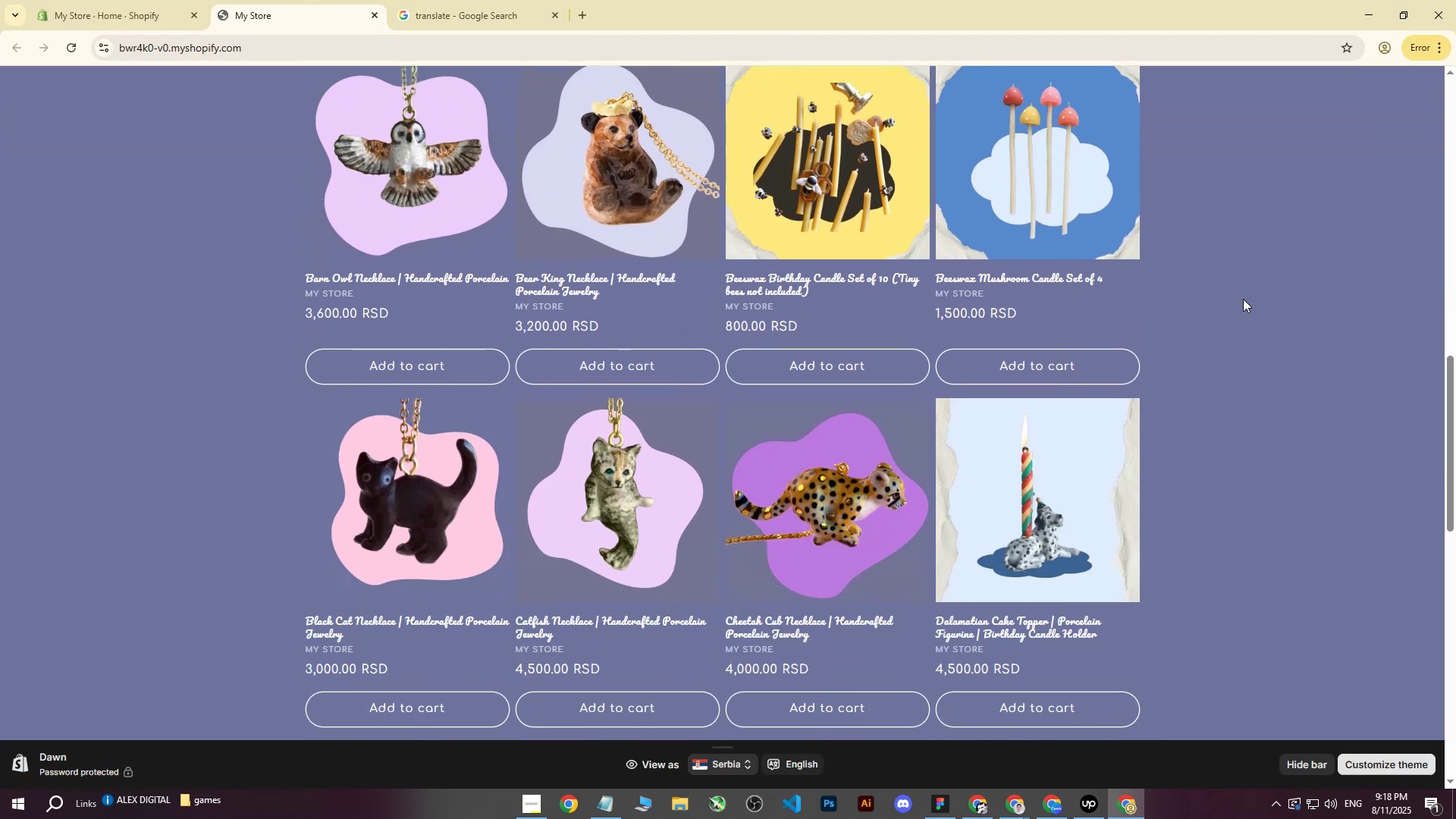 
scroll: coordinate [1207, 352], scroll_direction: up, amount: 3.0
 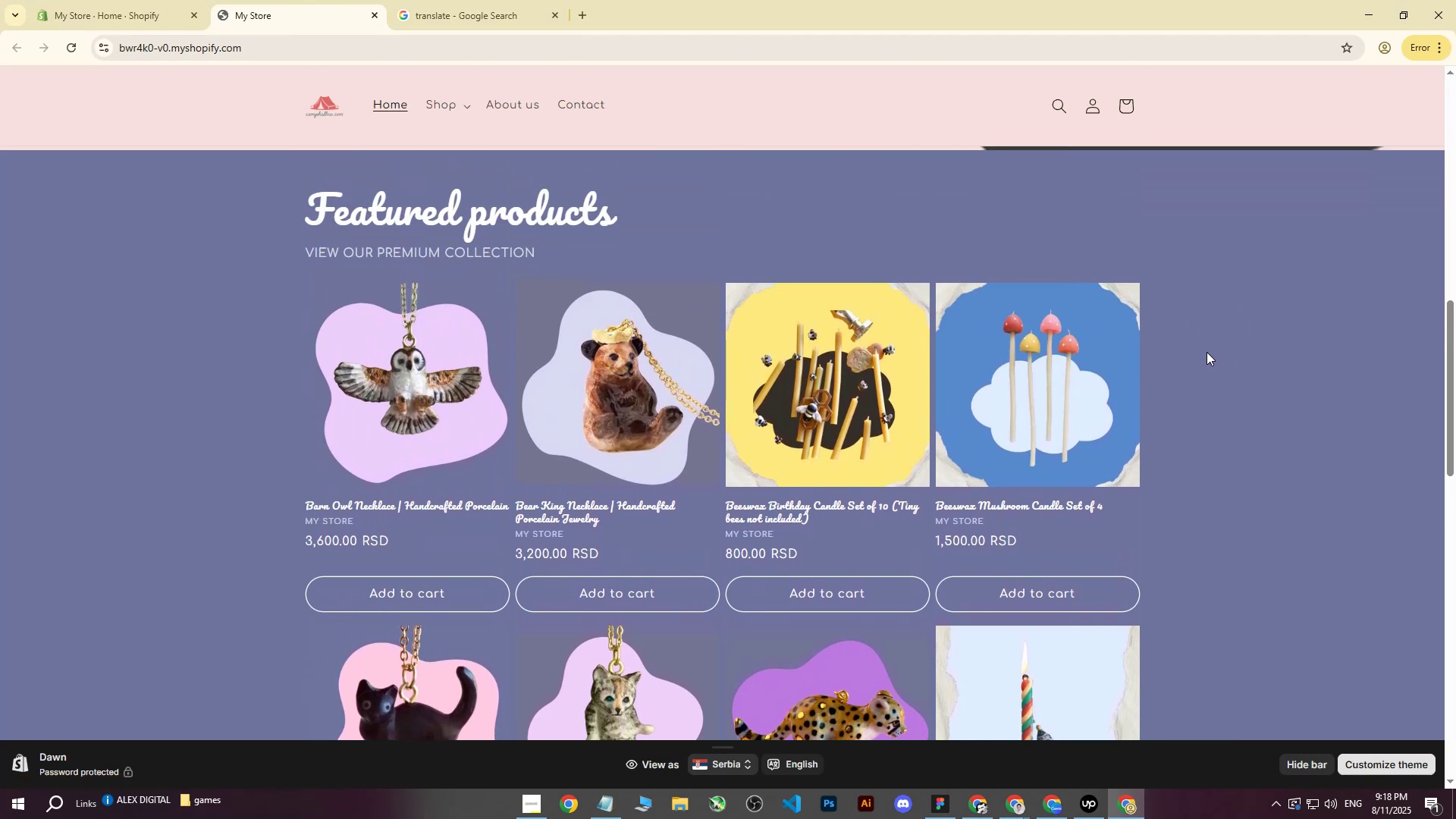 
scroll: coordinate [1206, 353], scroll_direction: down, amount: 3.0
 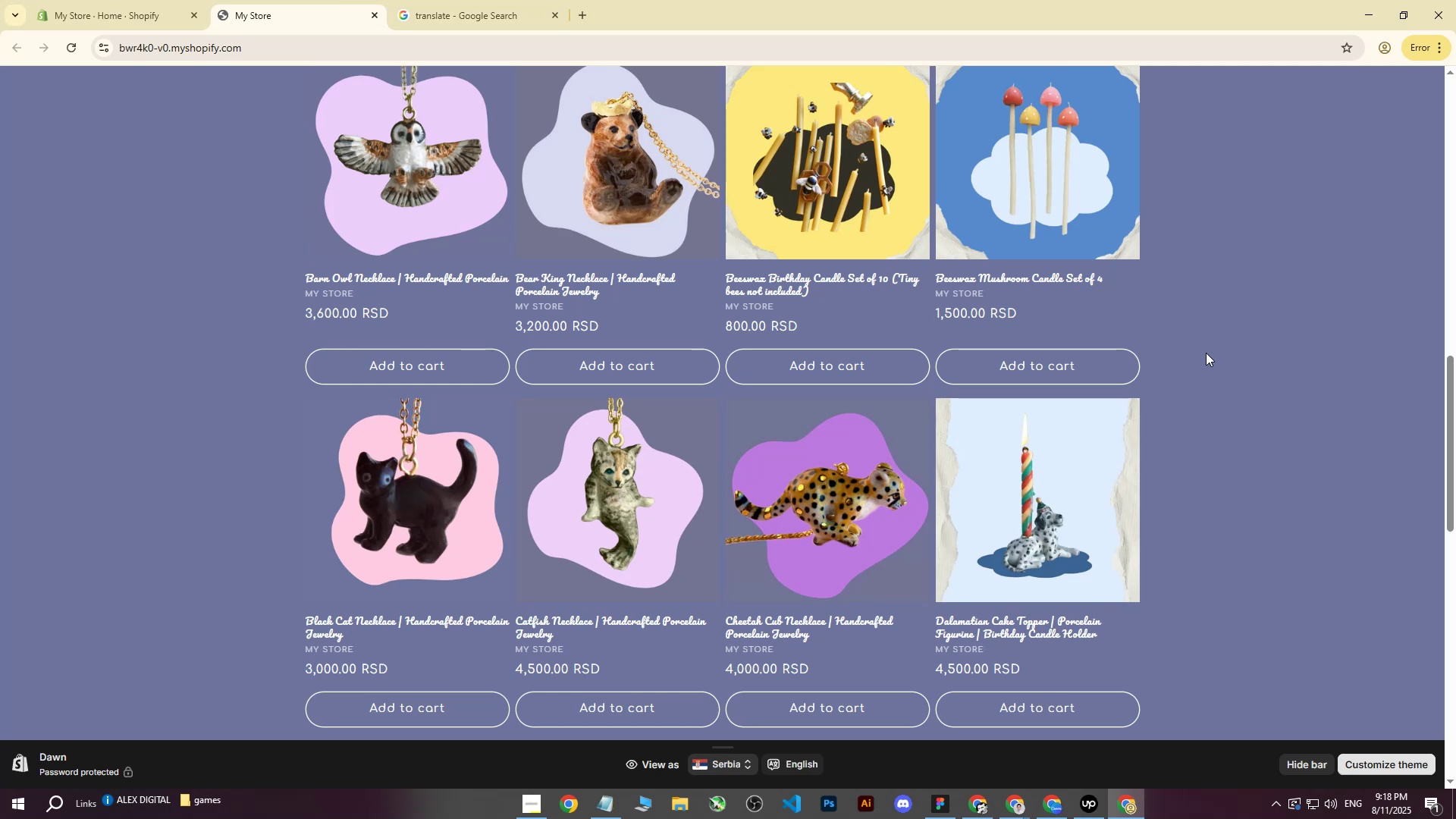 
scroll: coordinate [1193, 353], scroll_direction: up, amount: 2.0
 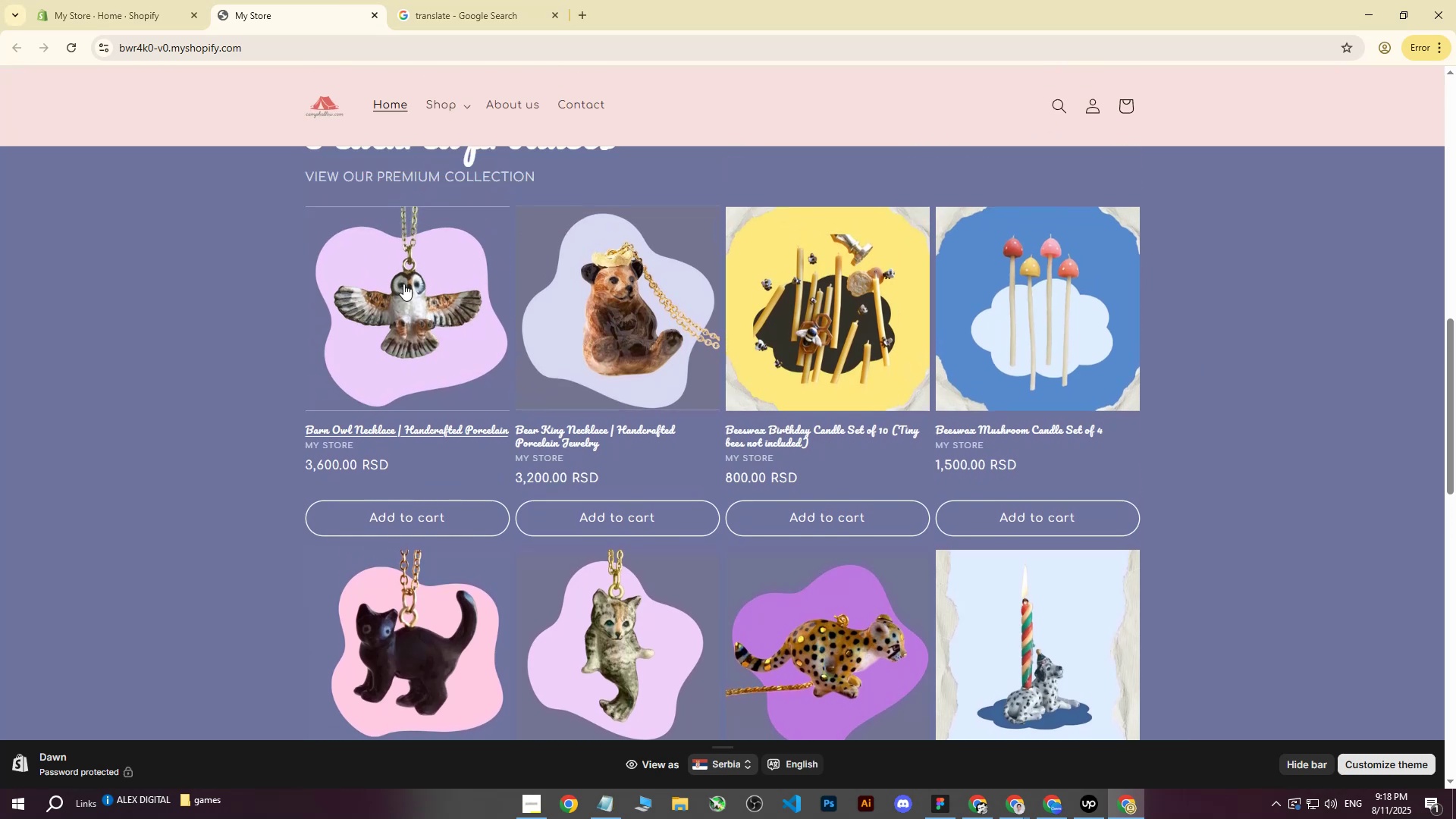 
left_click([119, 0])
 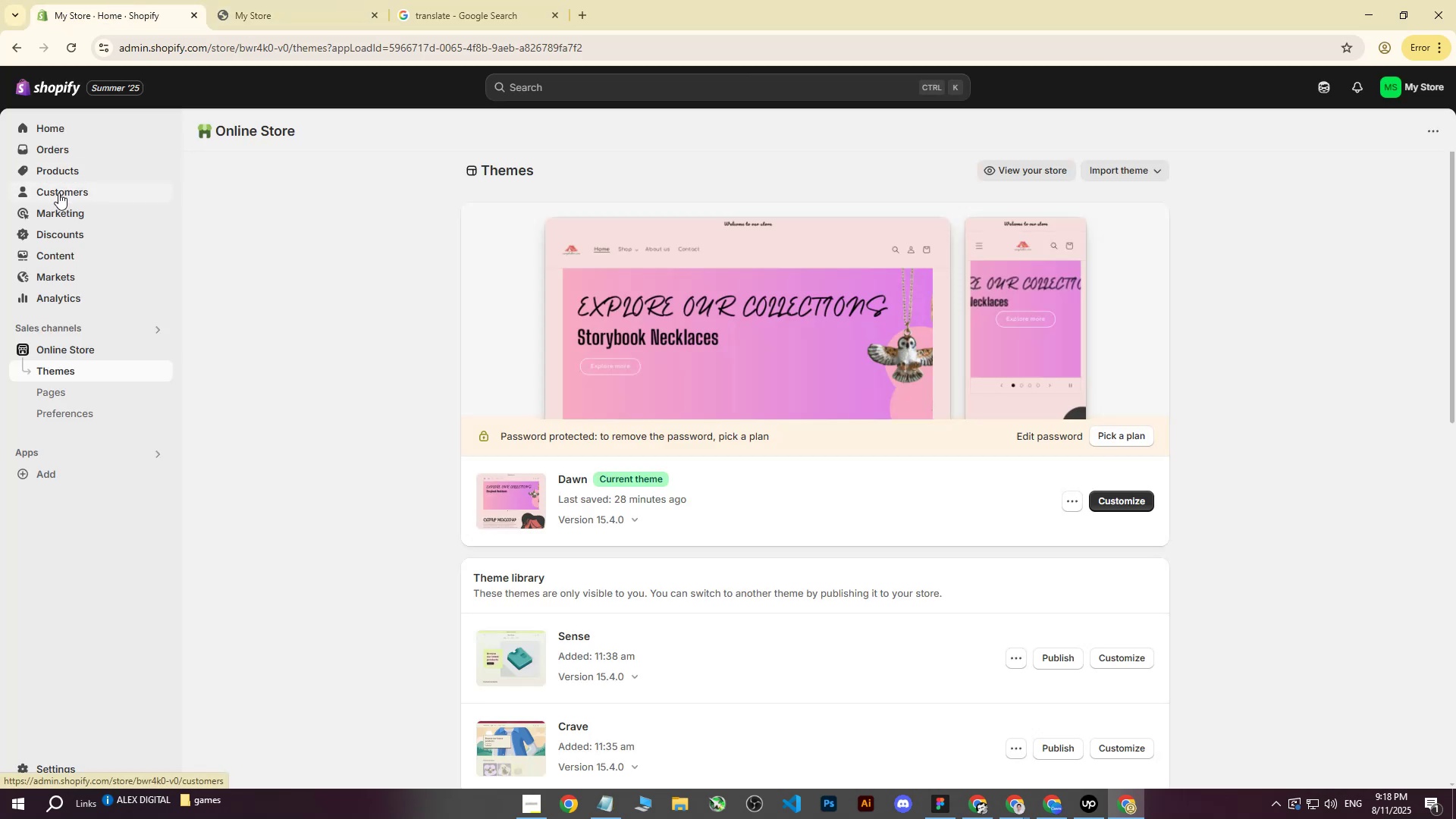 
left_click([68, 168])
 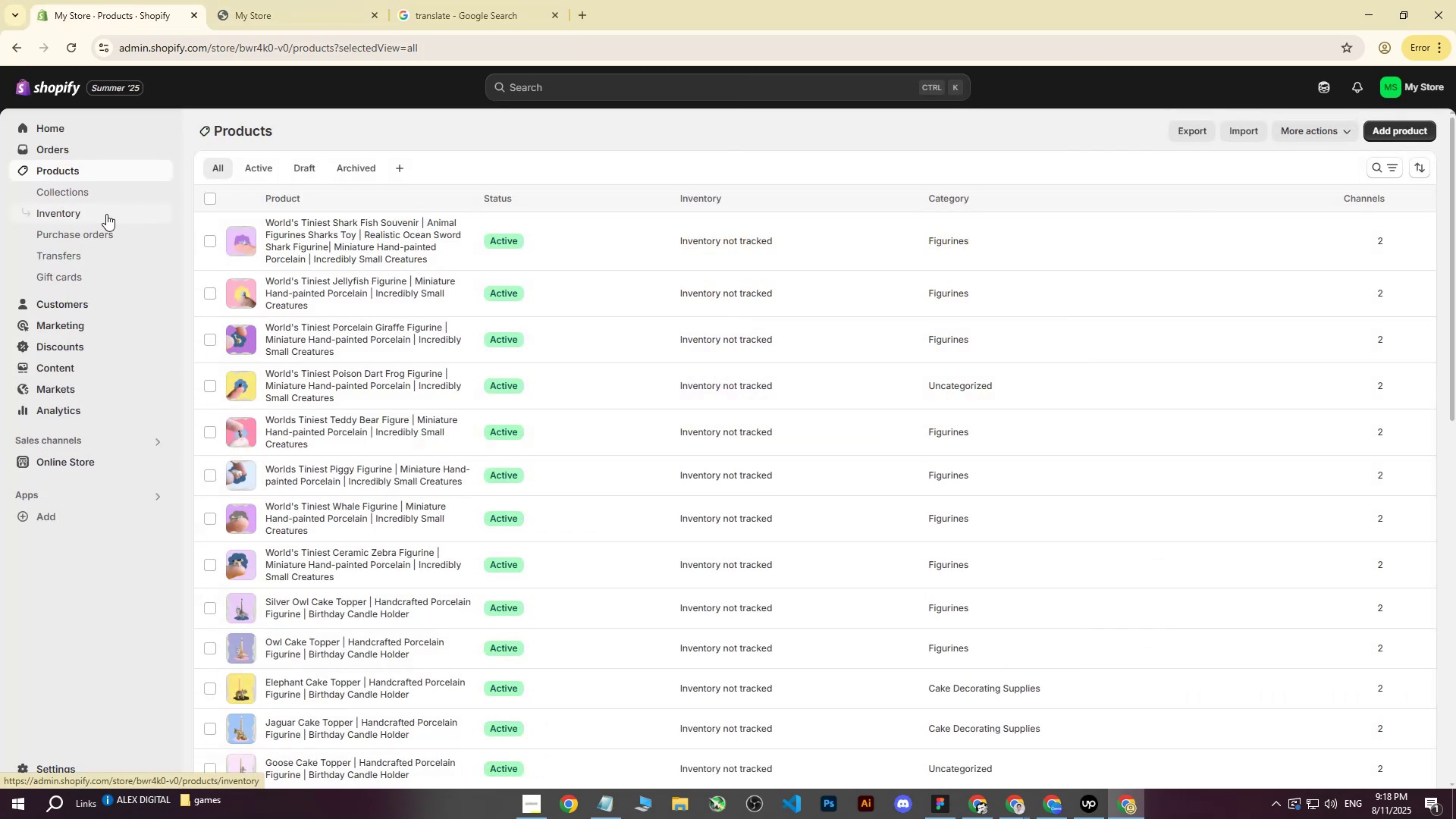 
scroll: coordinate [465, 436], scroll_direction: down, amount: 15.0
 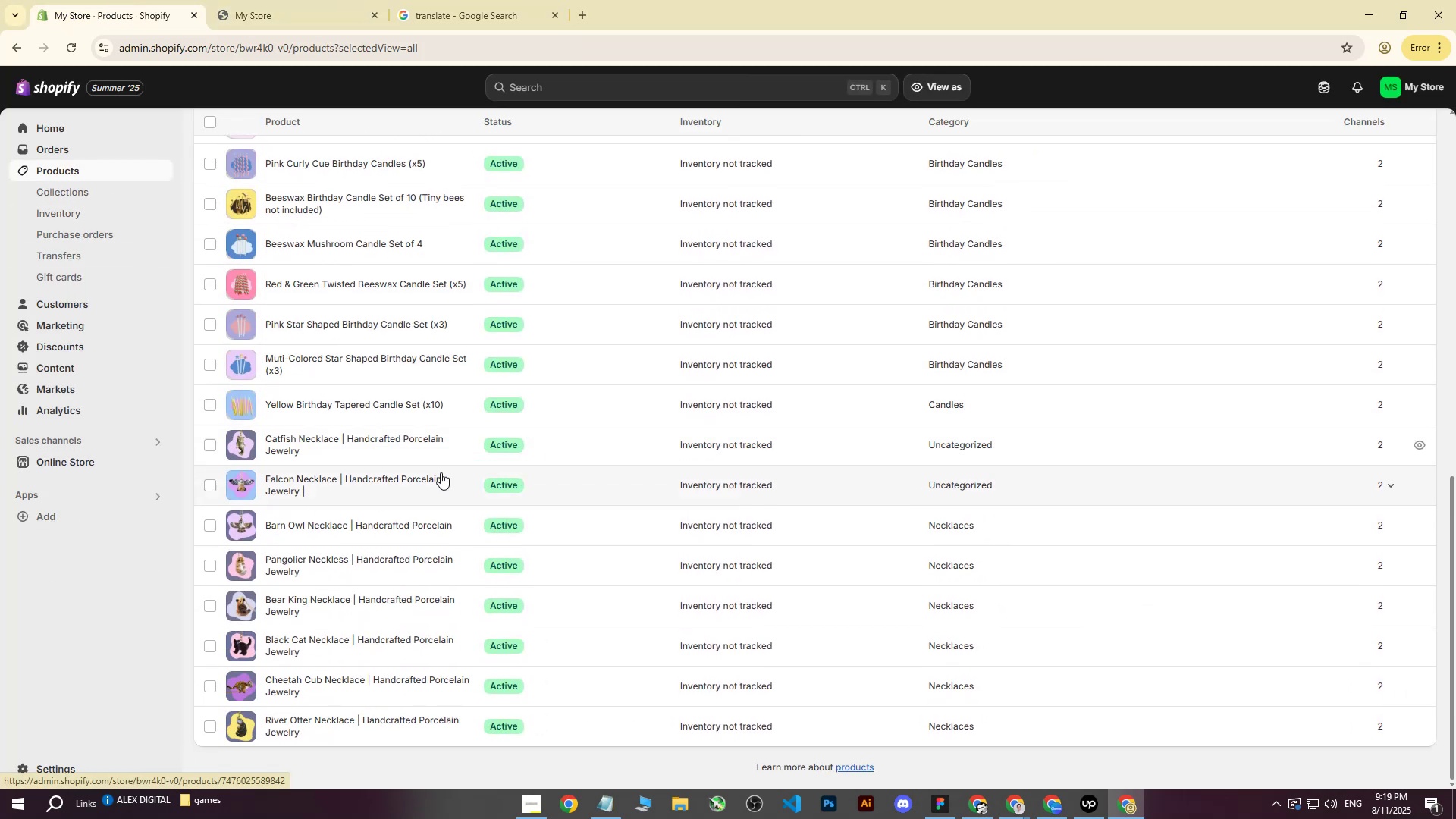 
scroll: coordinate [419, 496], scroll_direction: up, amount: 2.0
 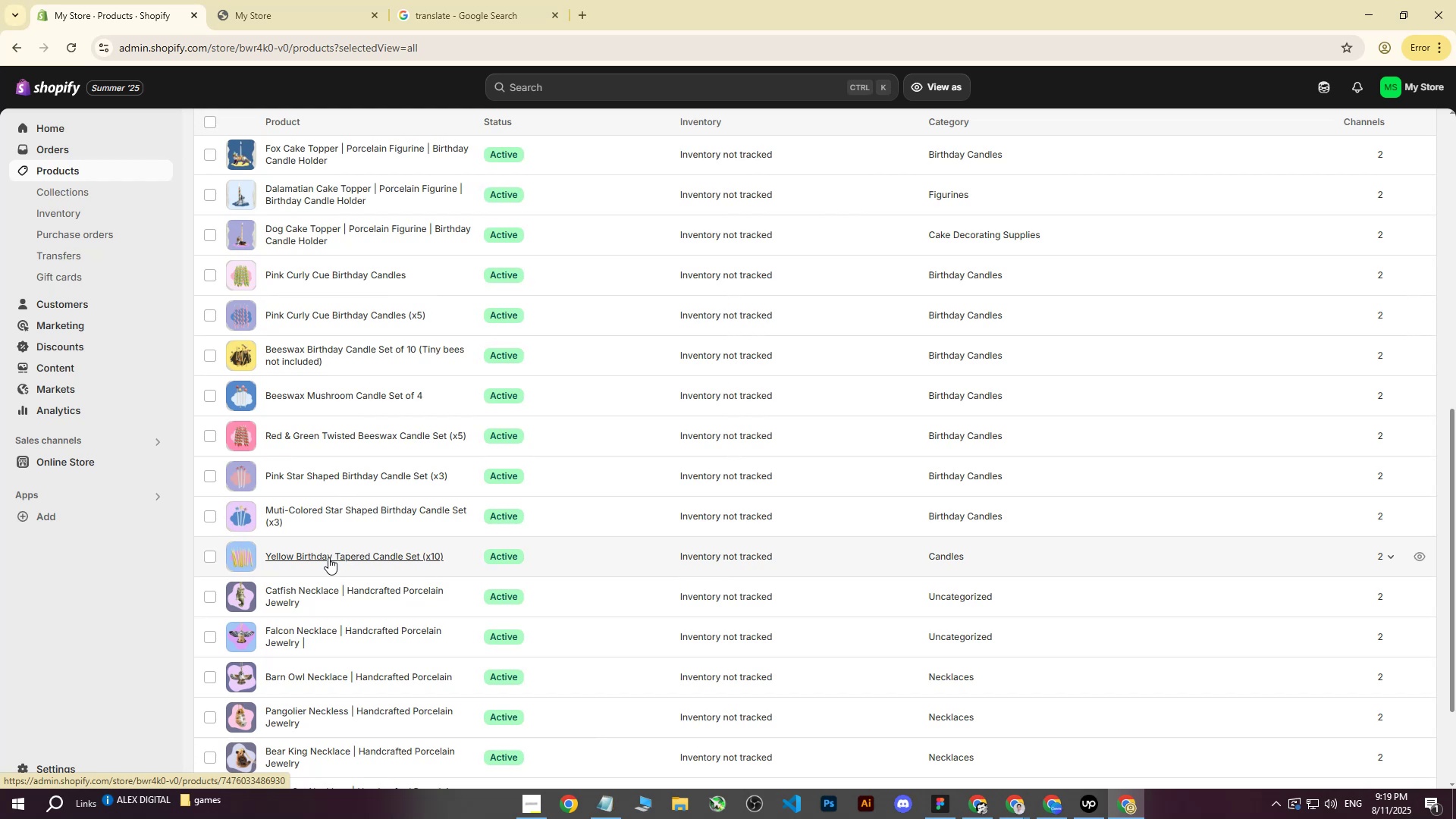 
left_click([328, 557])
 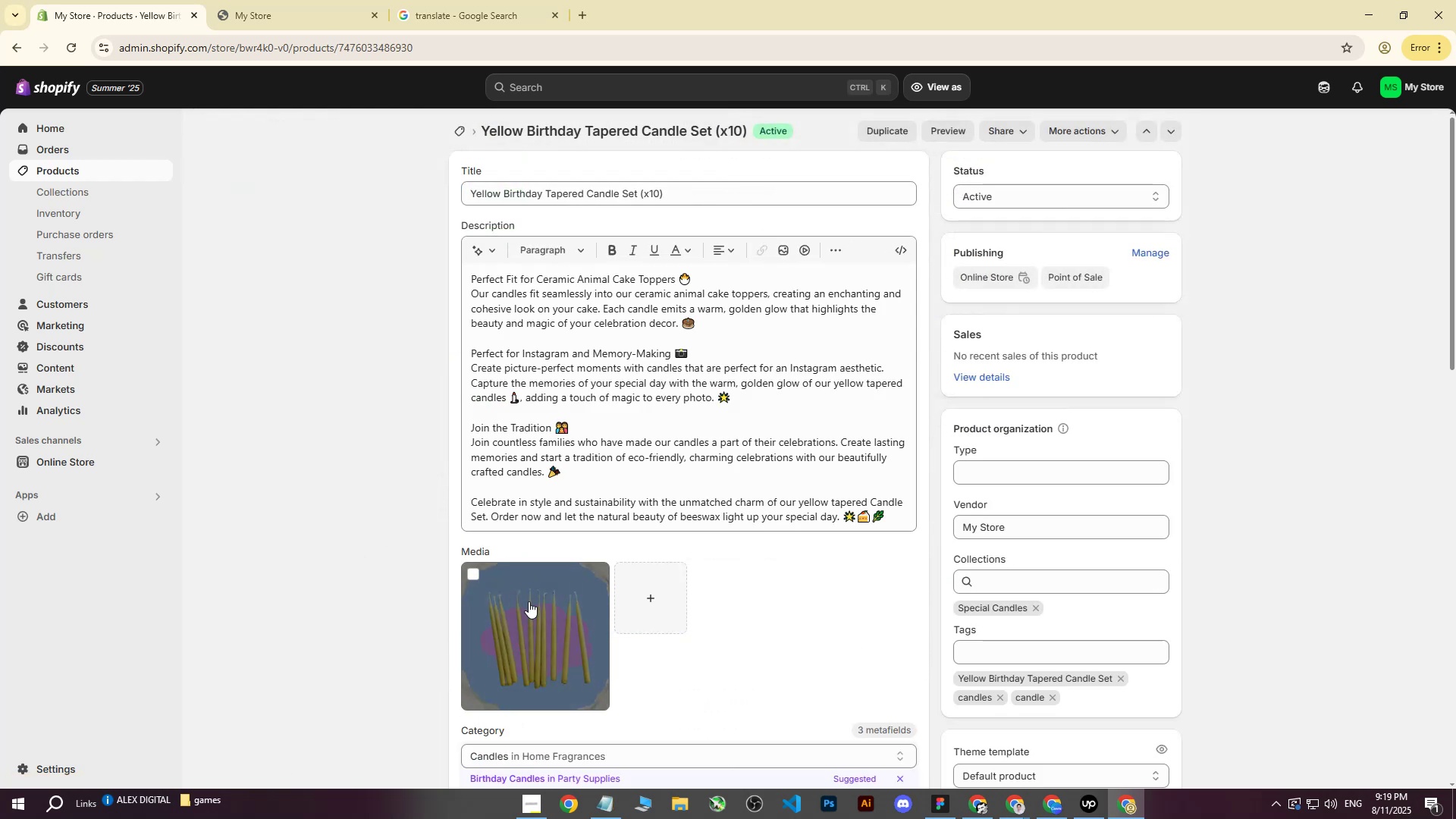 
left_click([510, 617])
 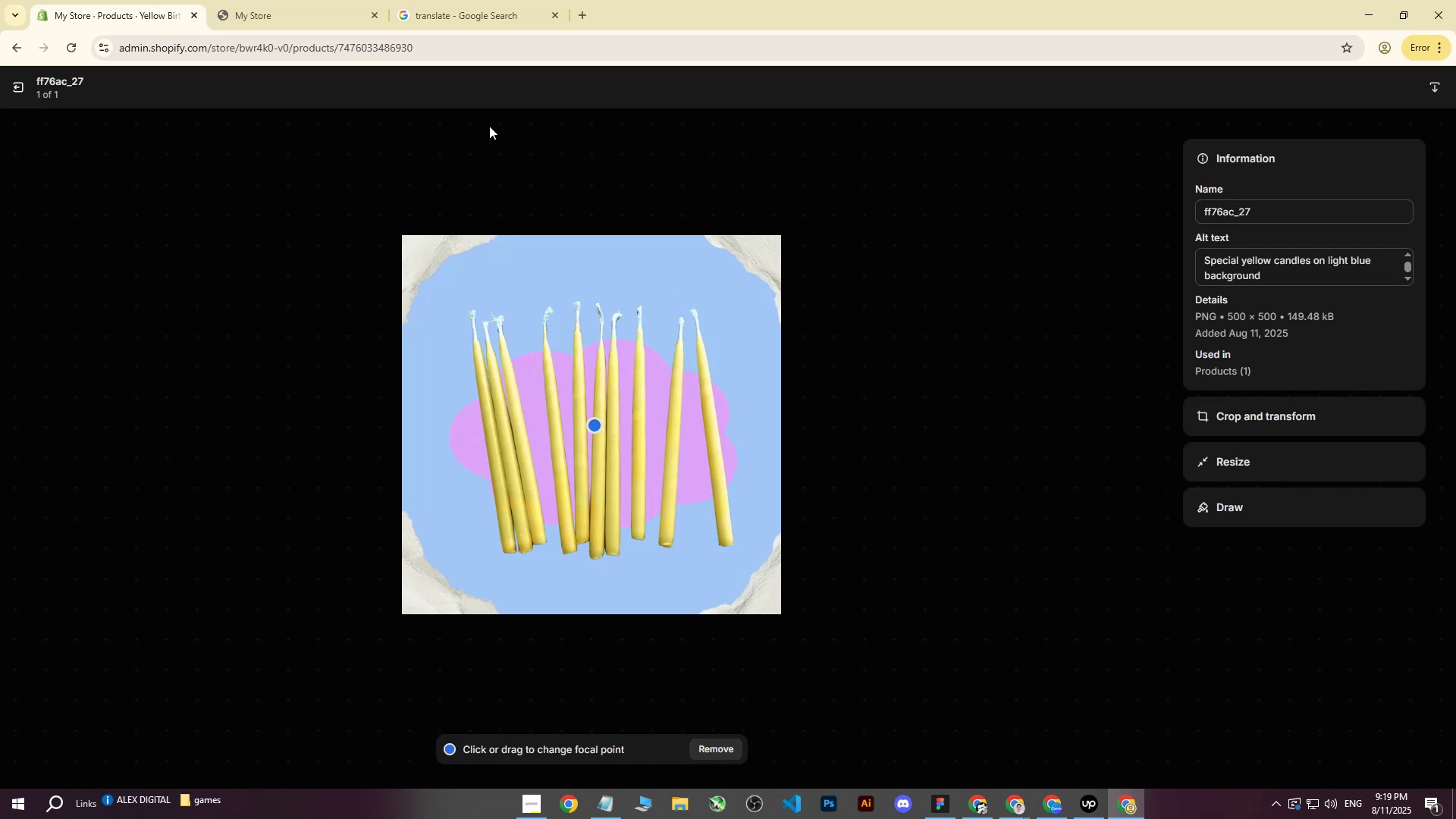 
left_click([22, 91])
 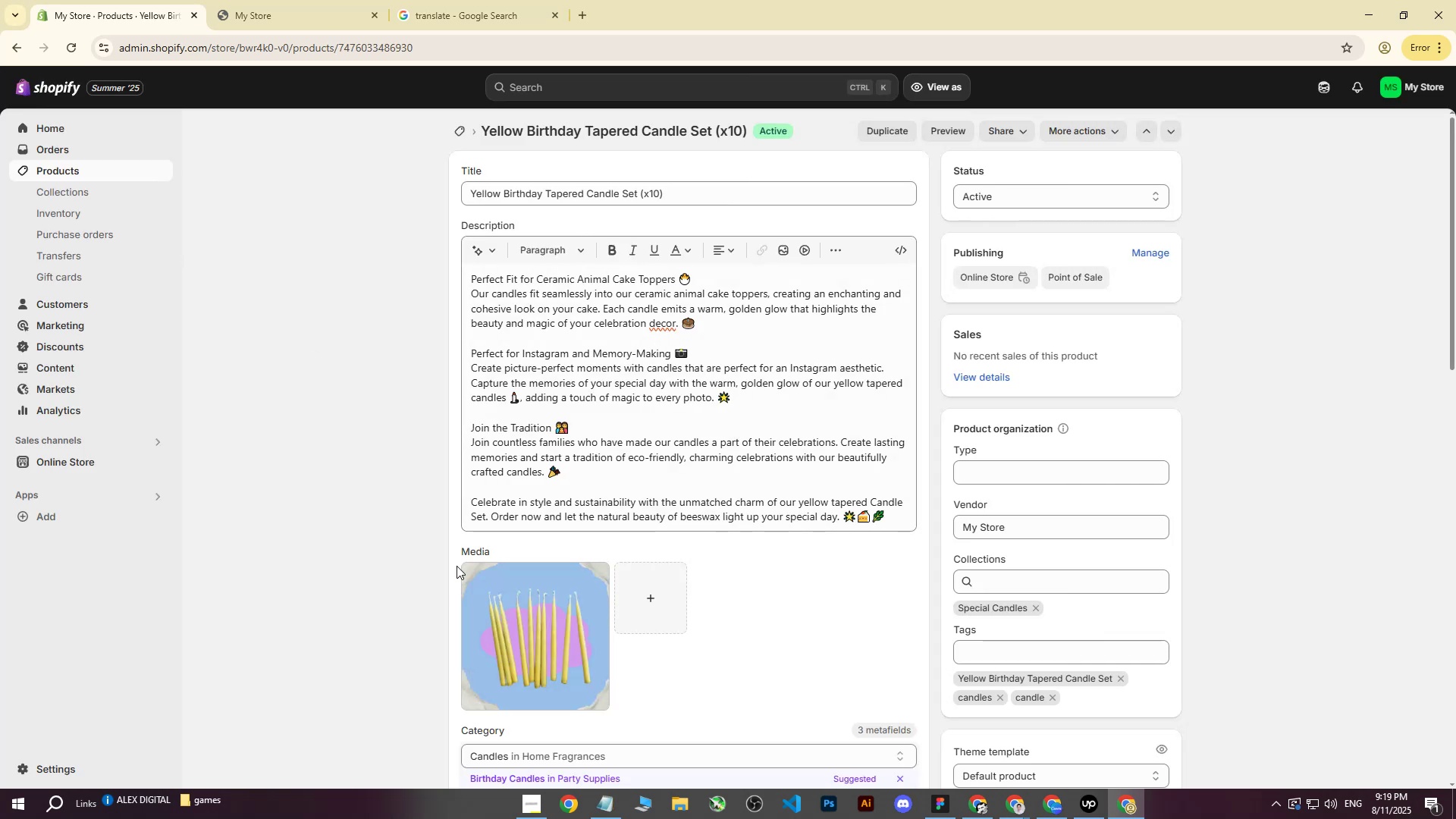 
left_click([476, 571])
 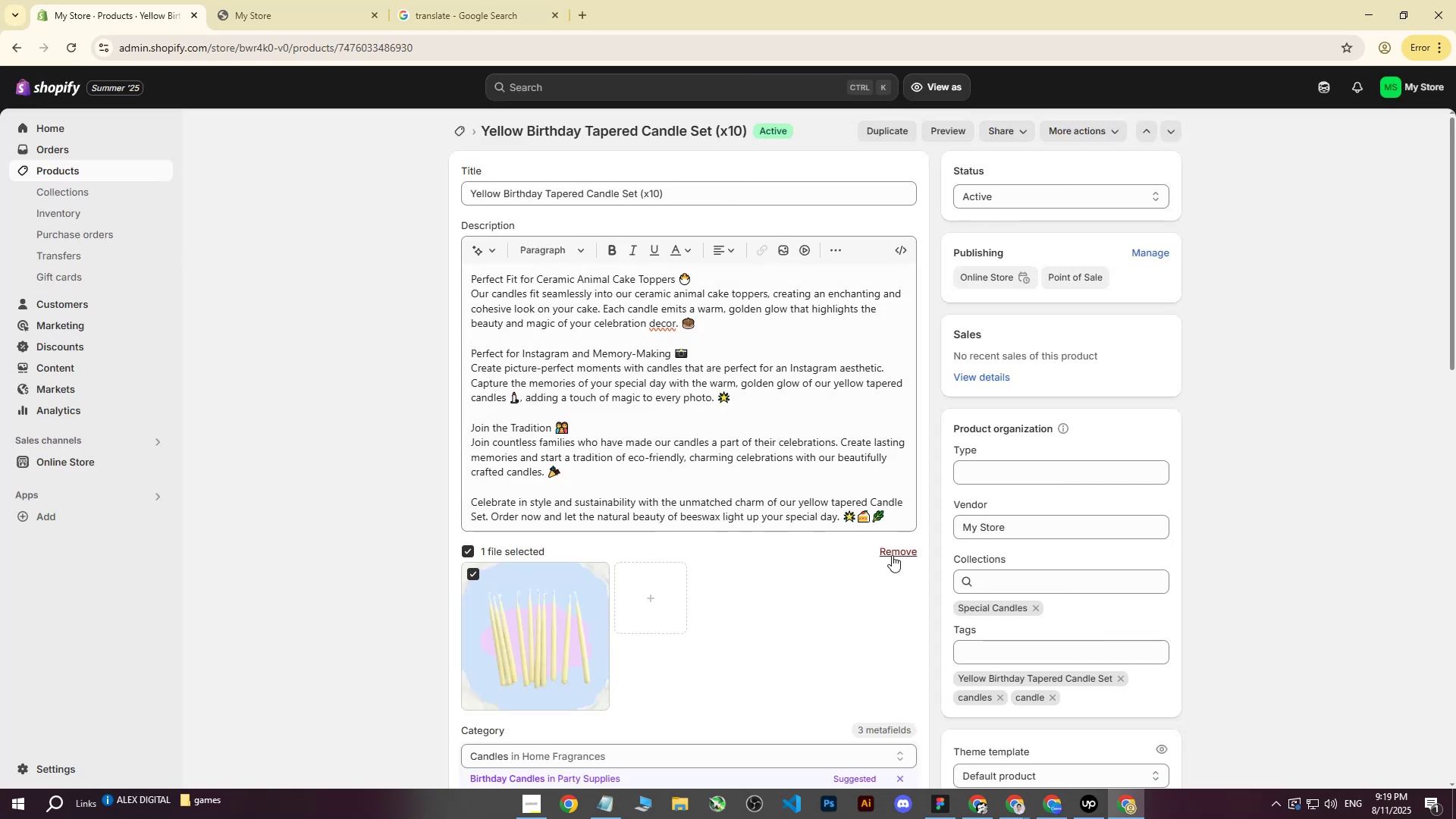 
left_click([896, 551])
 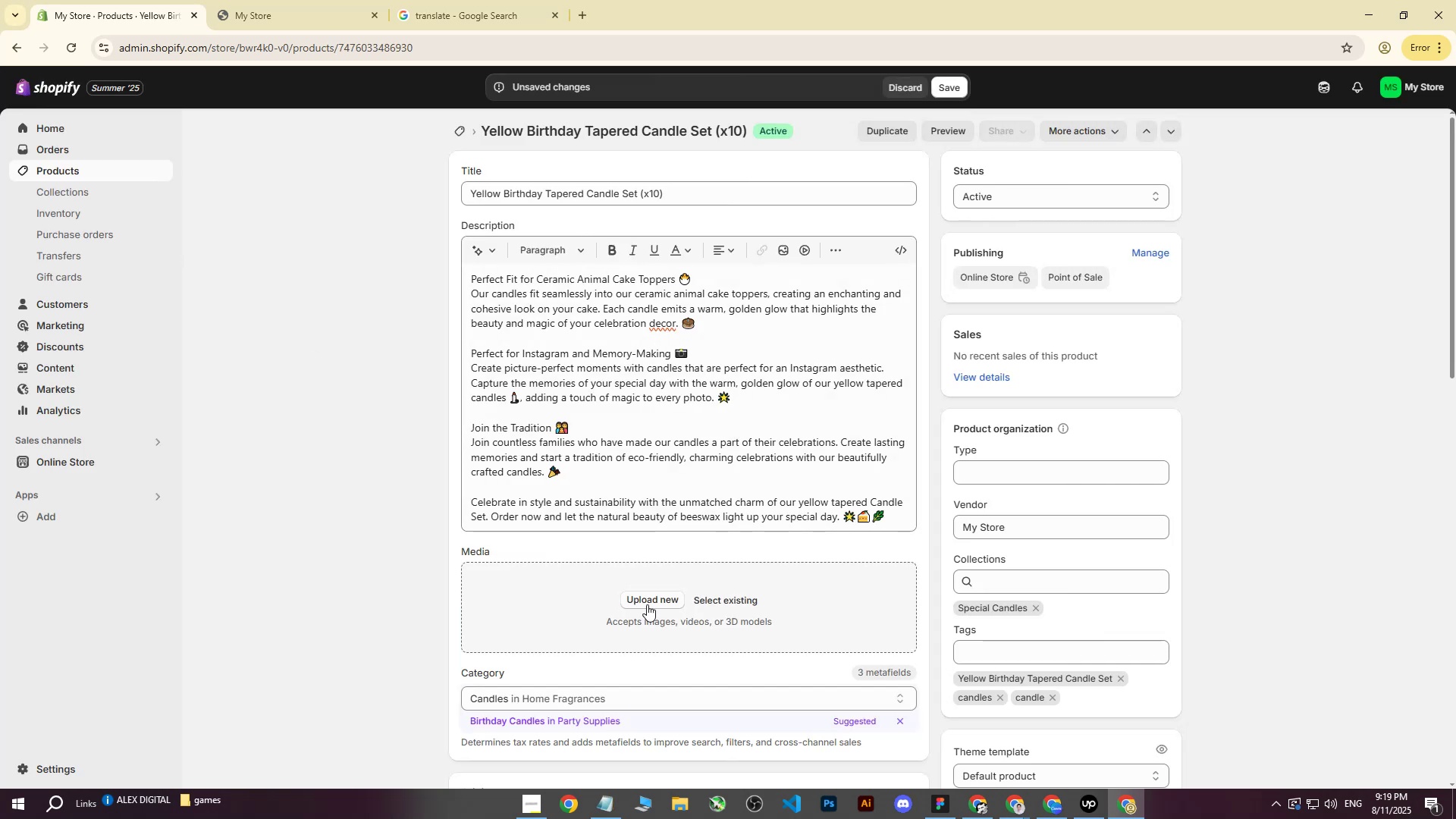 
left_click([656, 601])
 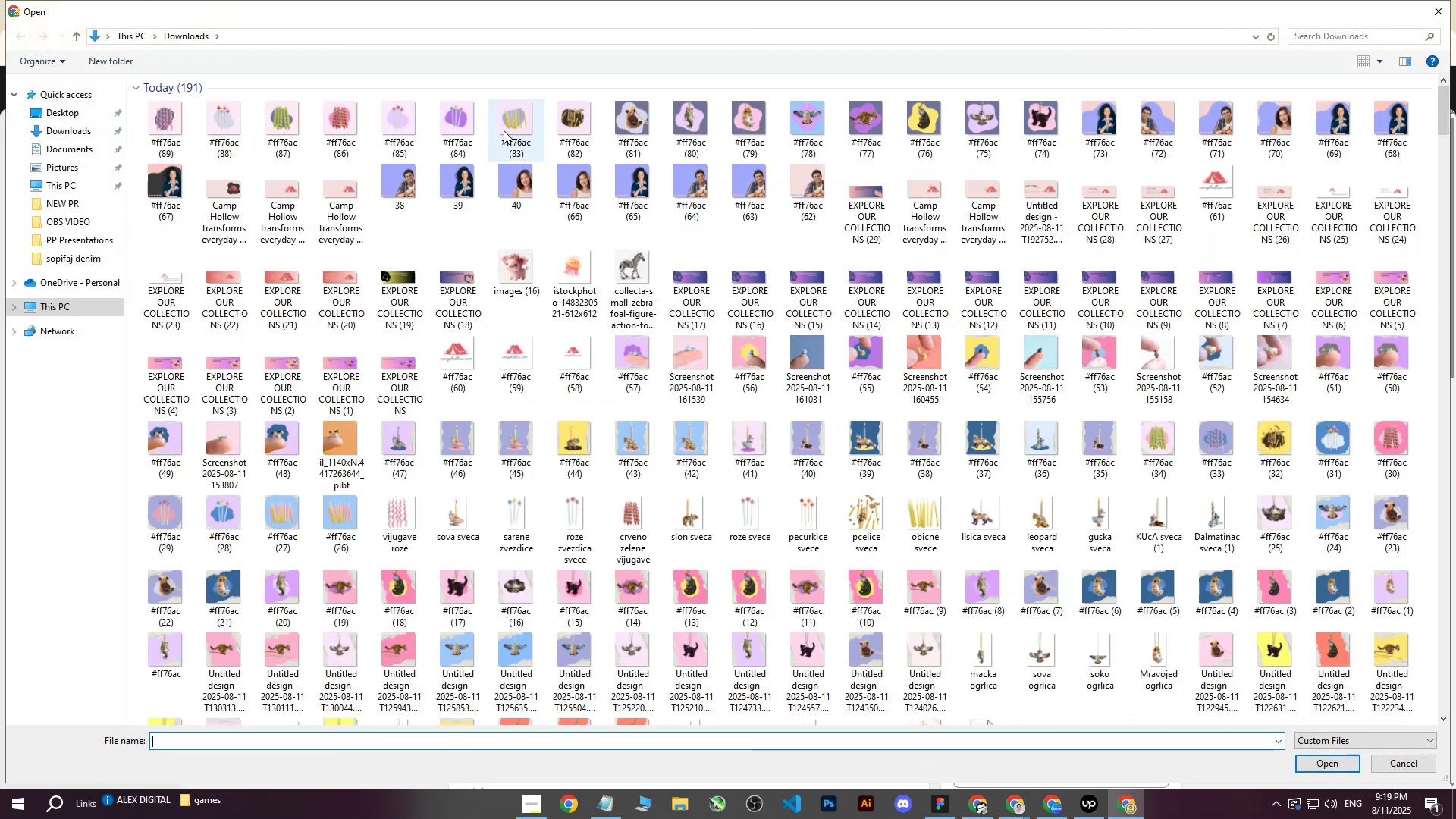 
left_click([520, 122])
 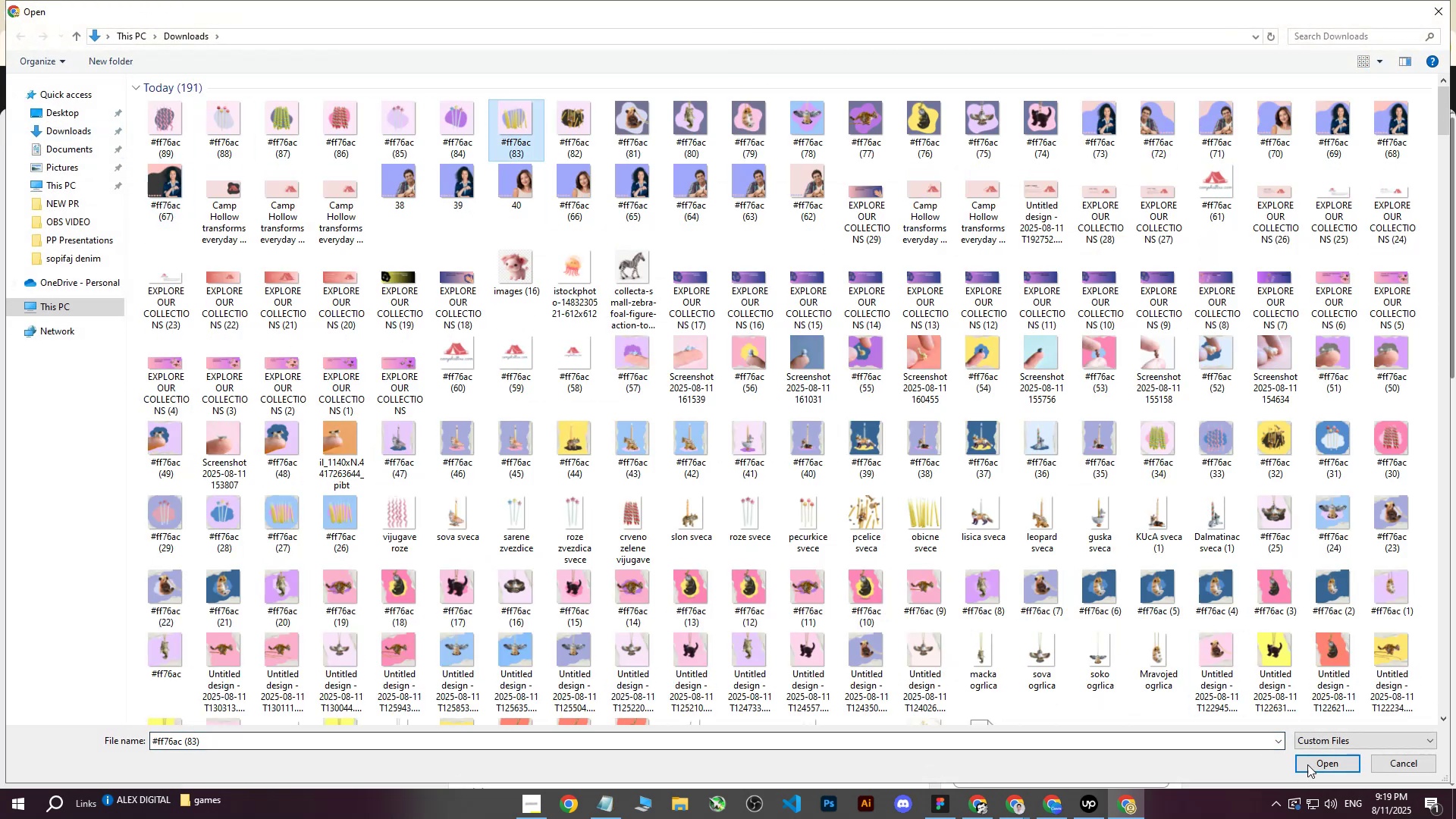 
left_click([1316, 767])
 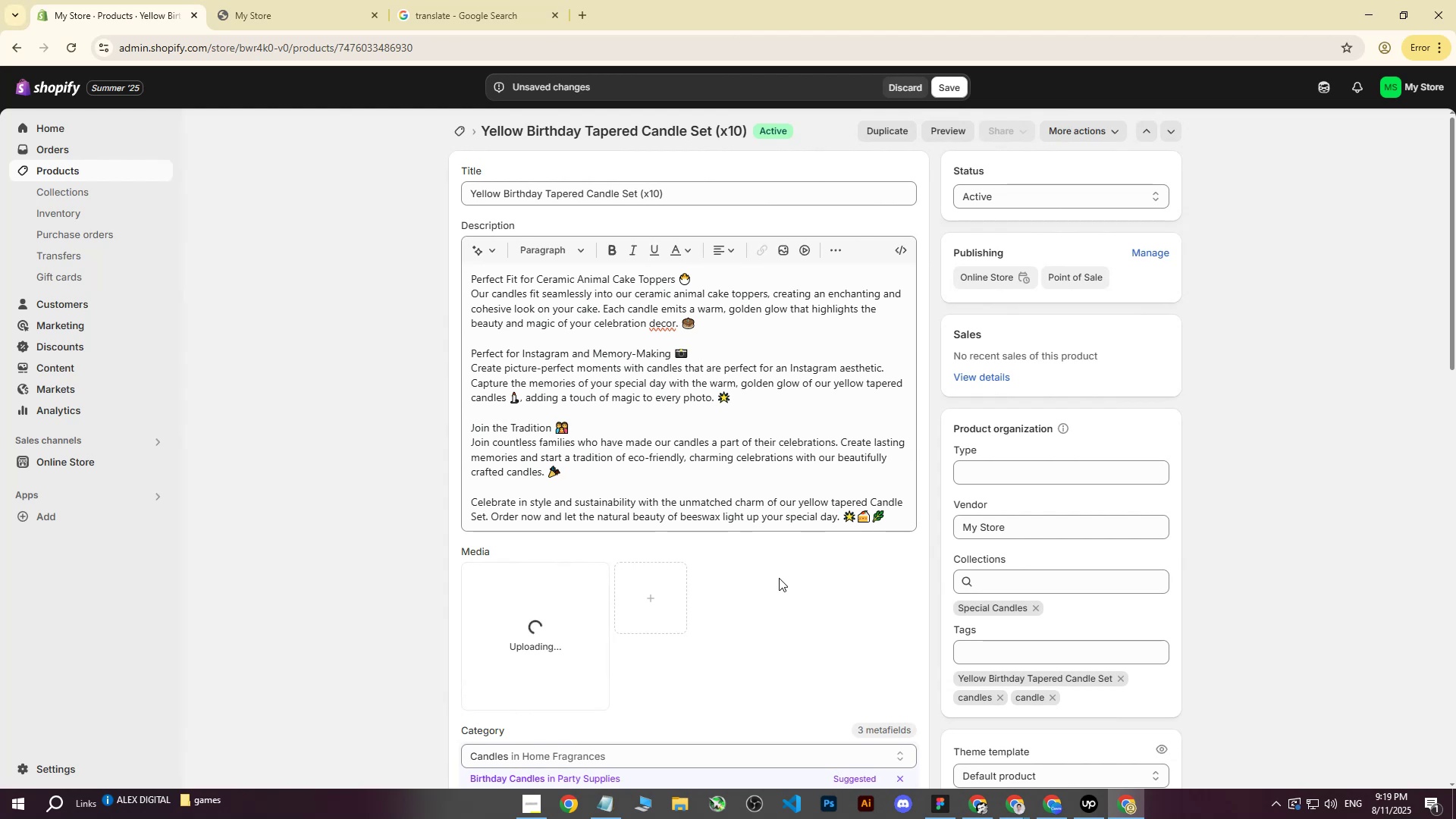 
scroll: coordinate [779, 578], scroll_direction: down, amount: 1.0
 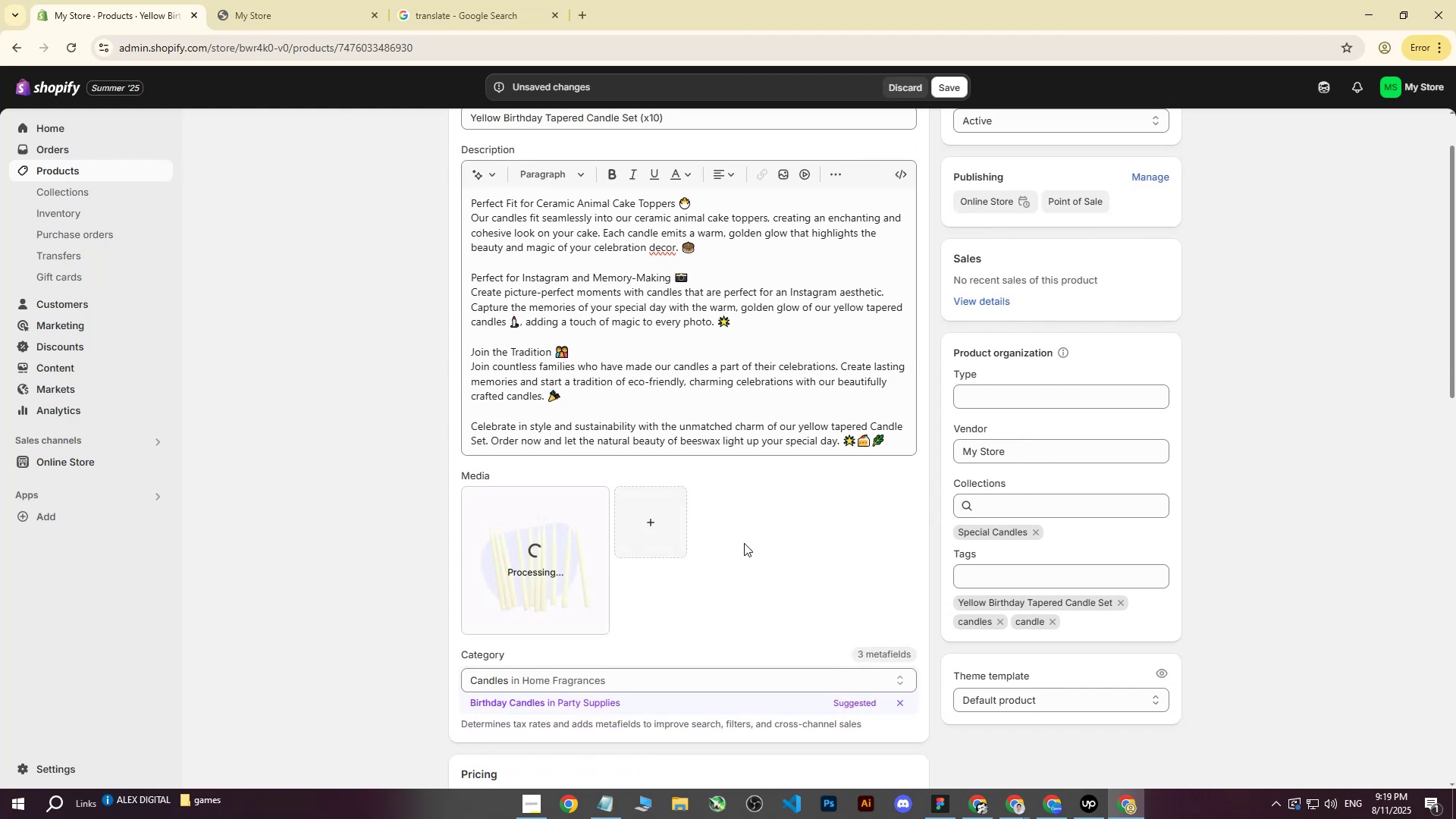 
left_click([534, 563])
 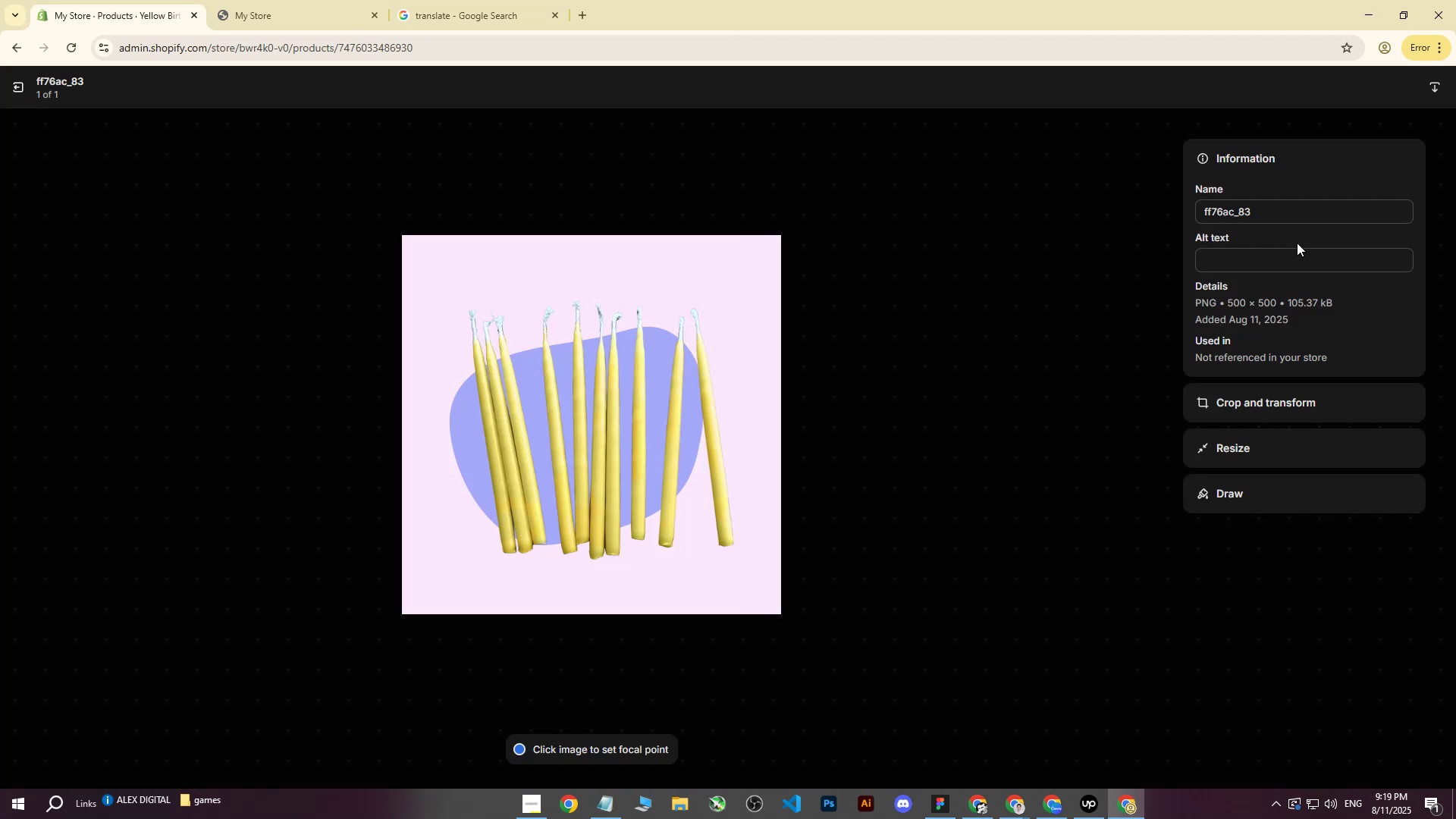 
key(CapsLock)
 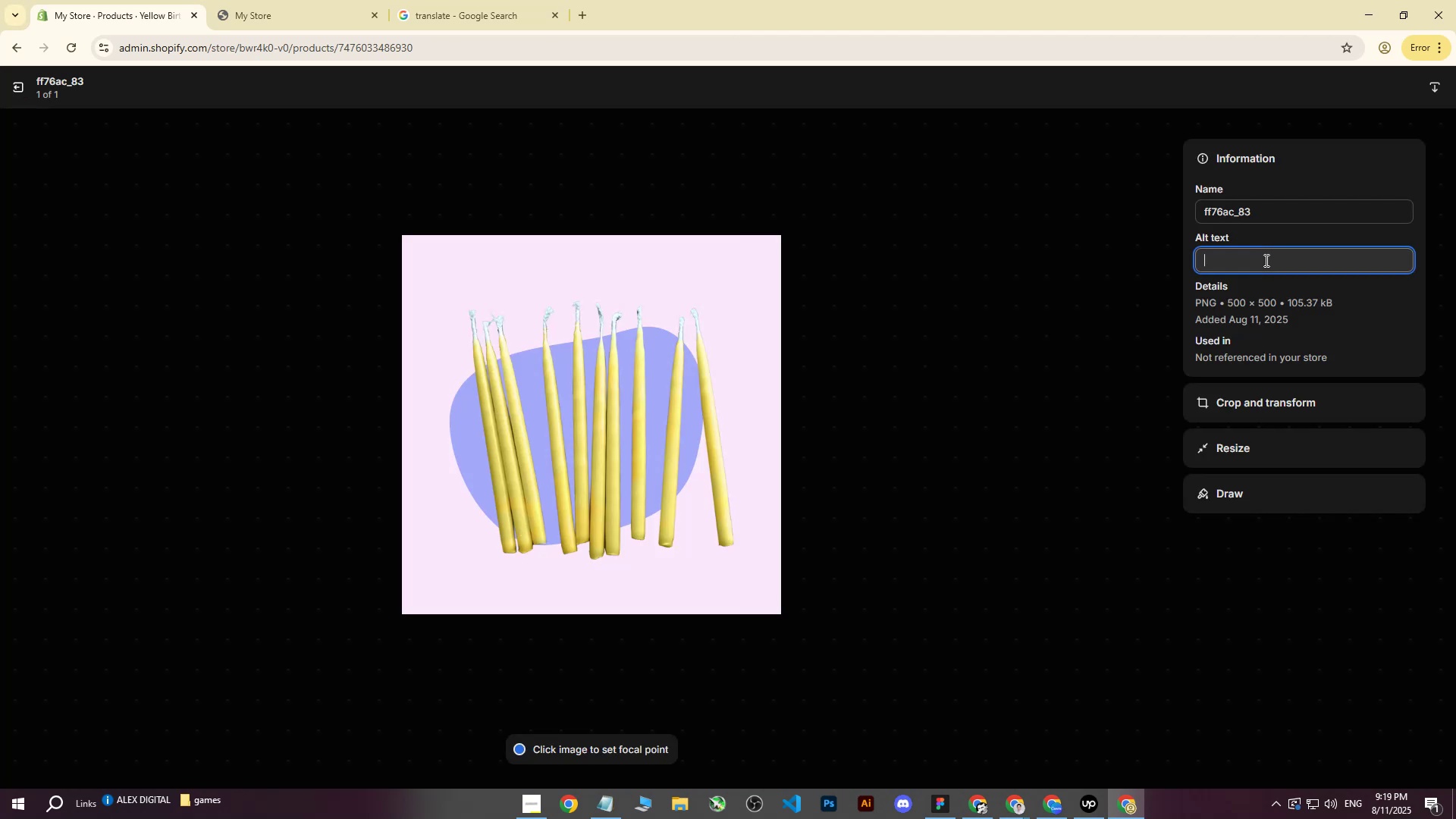 
left_click([1265, 260])
 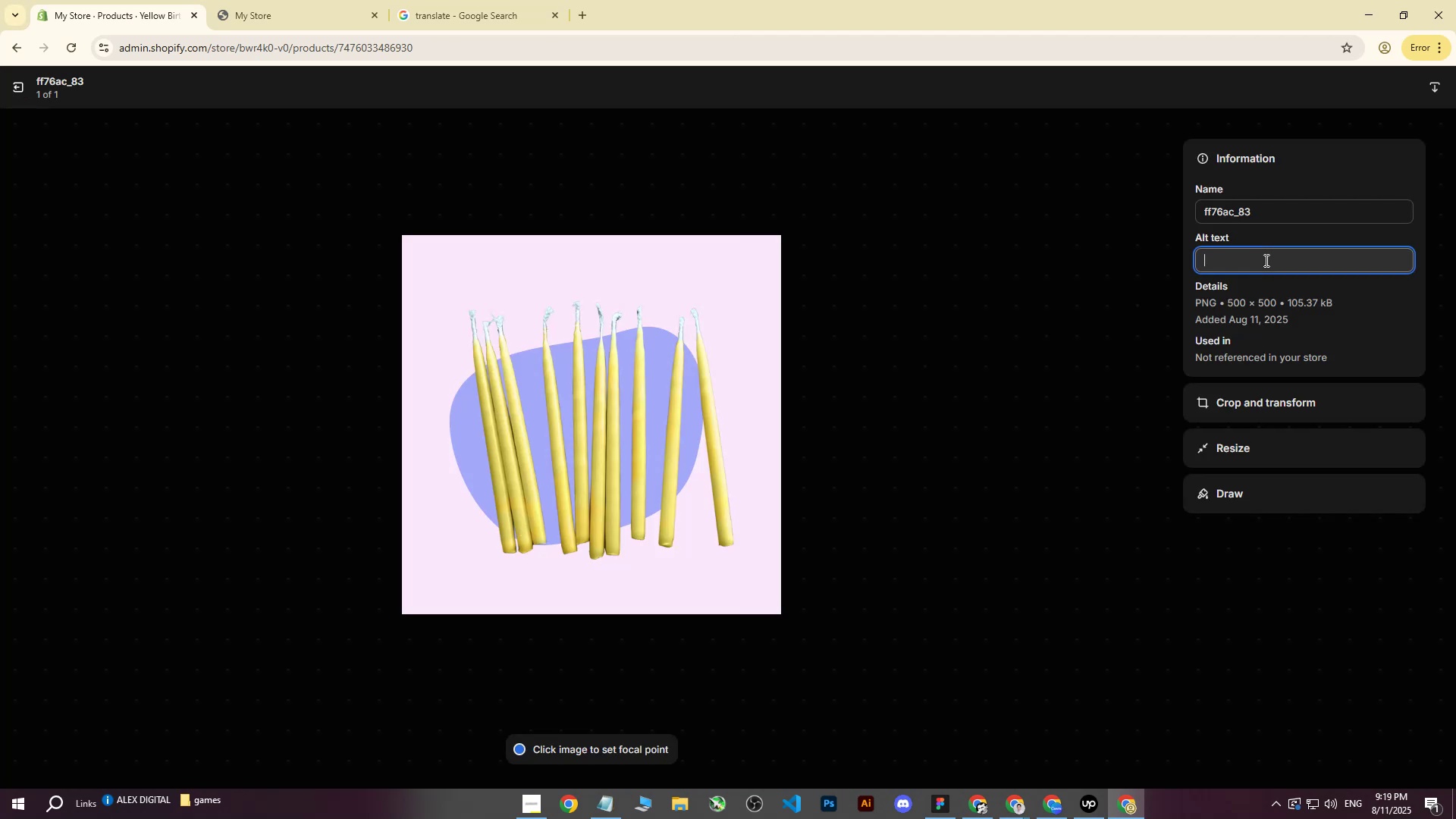 
type(Set of yell)
key(Backspace)
key(Backspace)
key(Backspace)
key(Backspace)
type(special yellow candel)
key(Backspace)
key(Backspace)
type(les in front of light blue )
key(Backspace)
key(Backspace)
key(Backspace)
key(Backspace)
key(Backspace)
type(pu)
key(Backspace)
key(Backspace)
type(blue background.)
 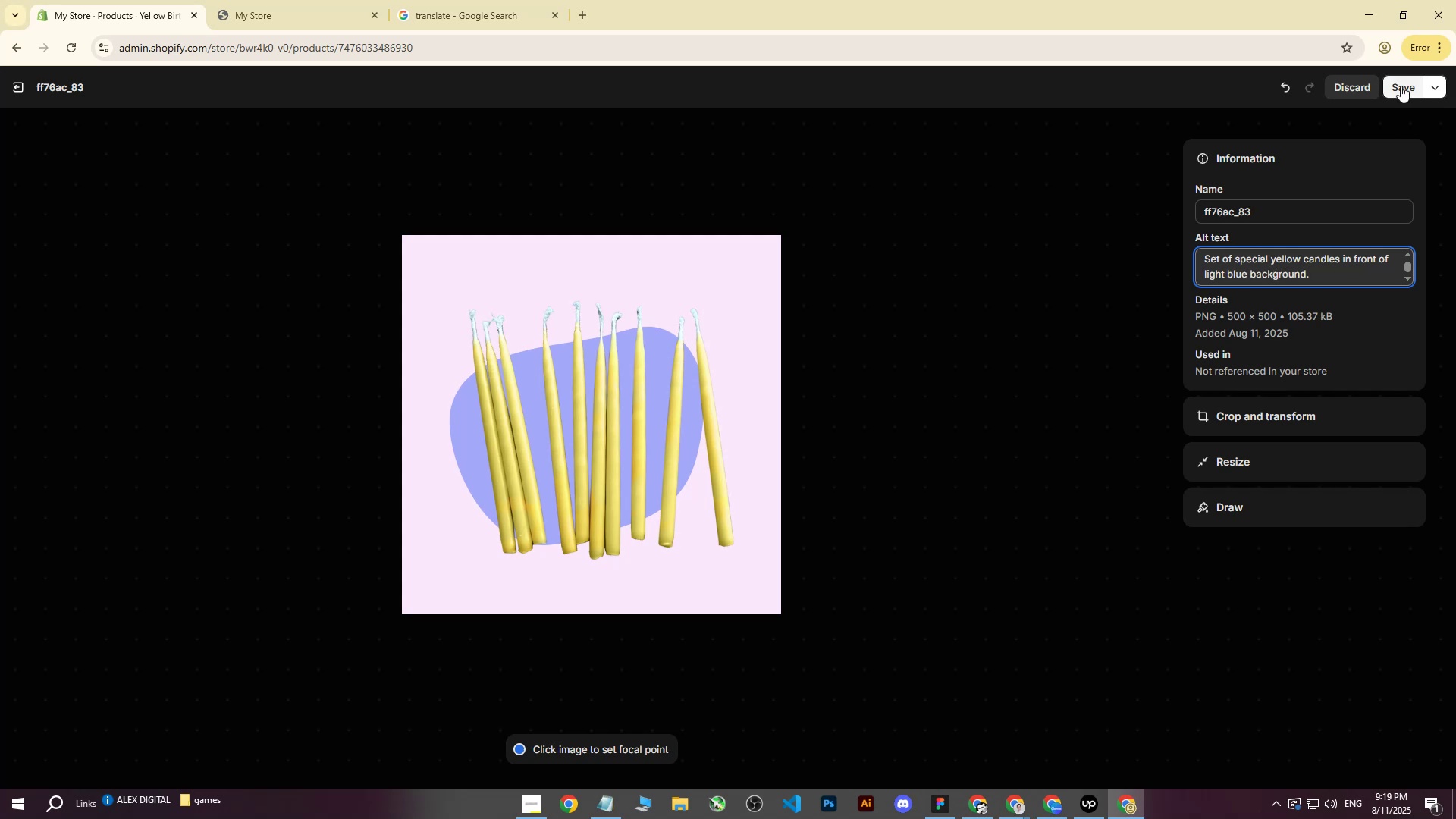 
left_click([1399, 86])
 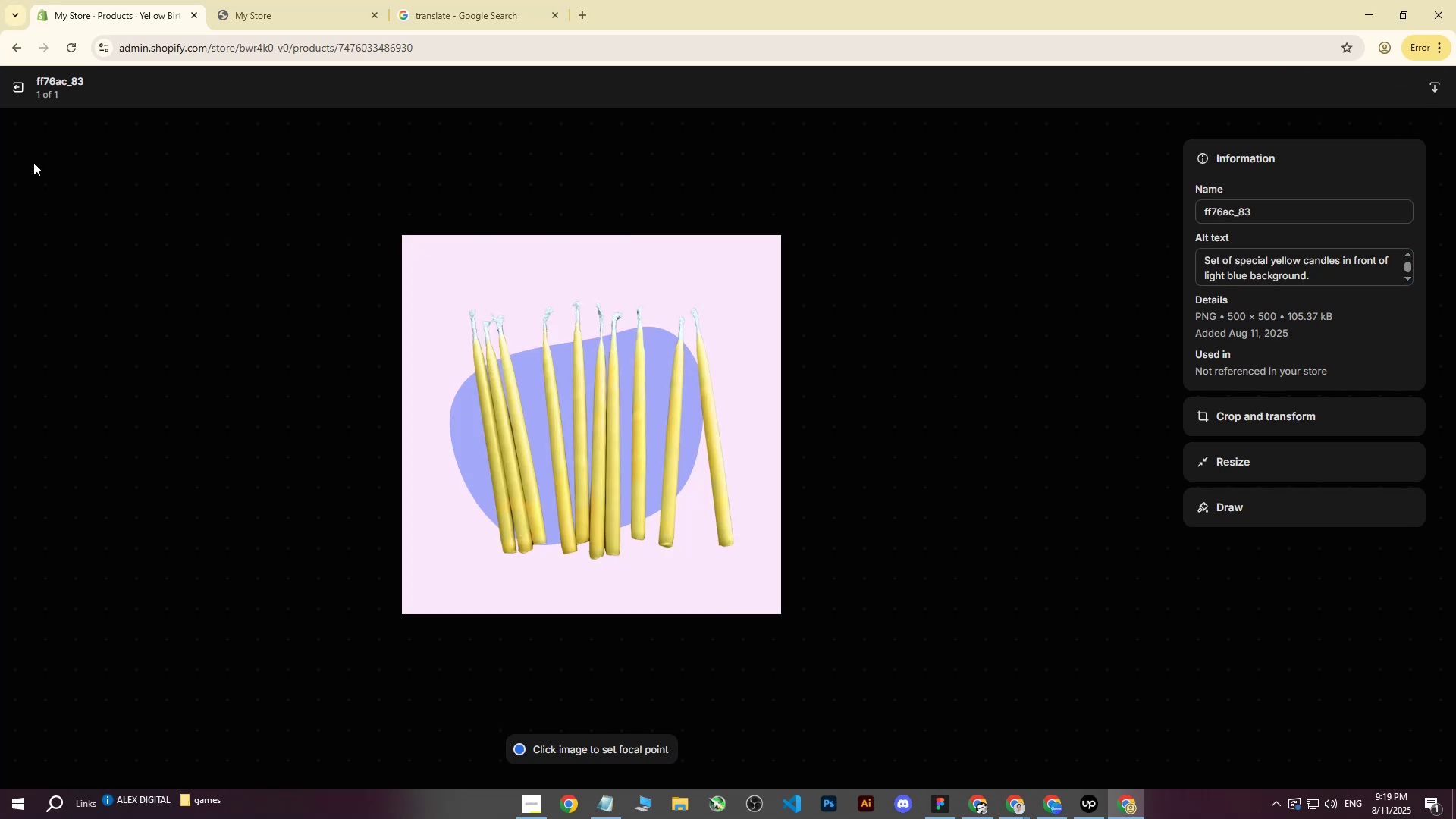 
left_click([17, 89])
 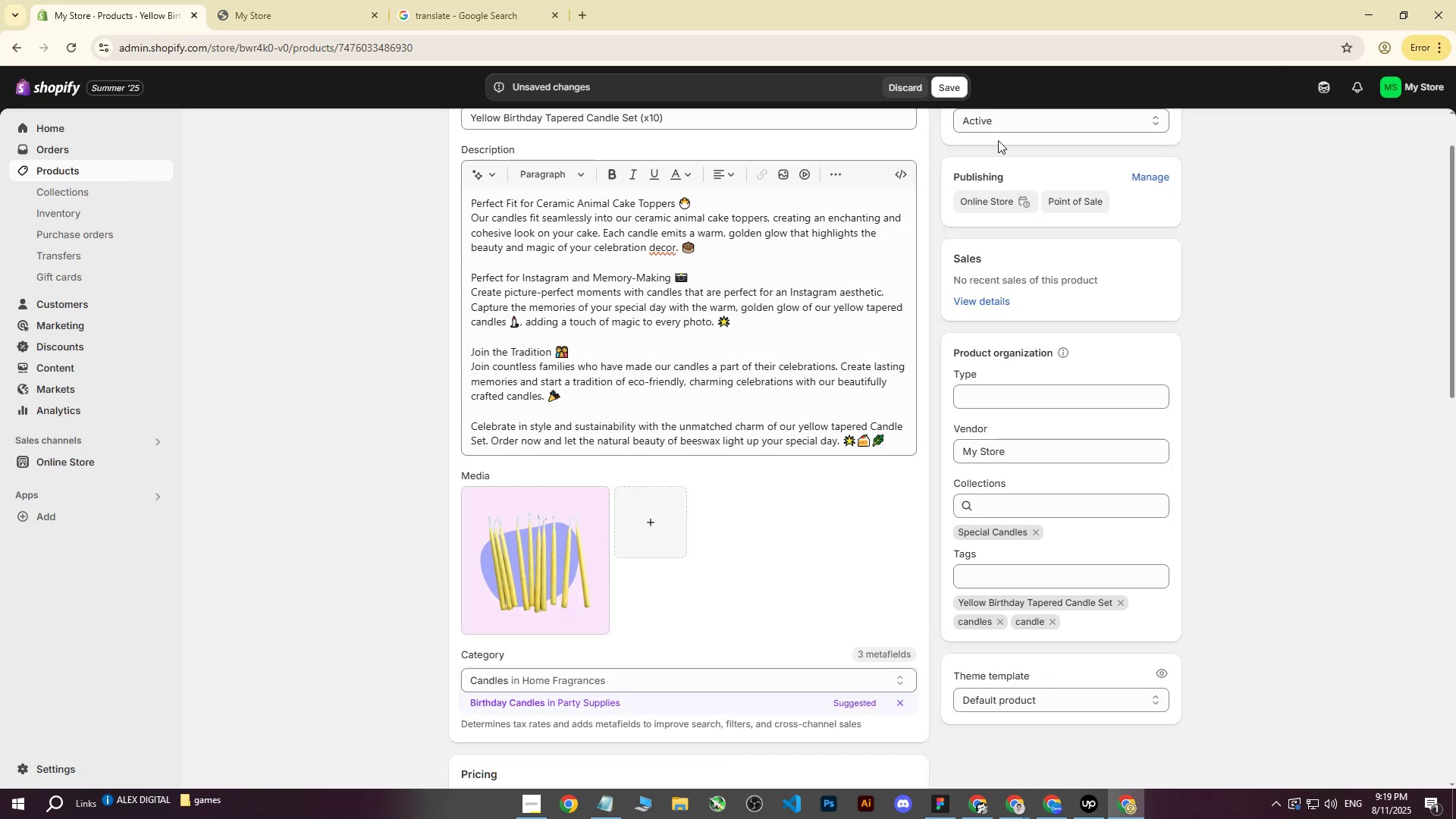 
left_click([946, 90])
 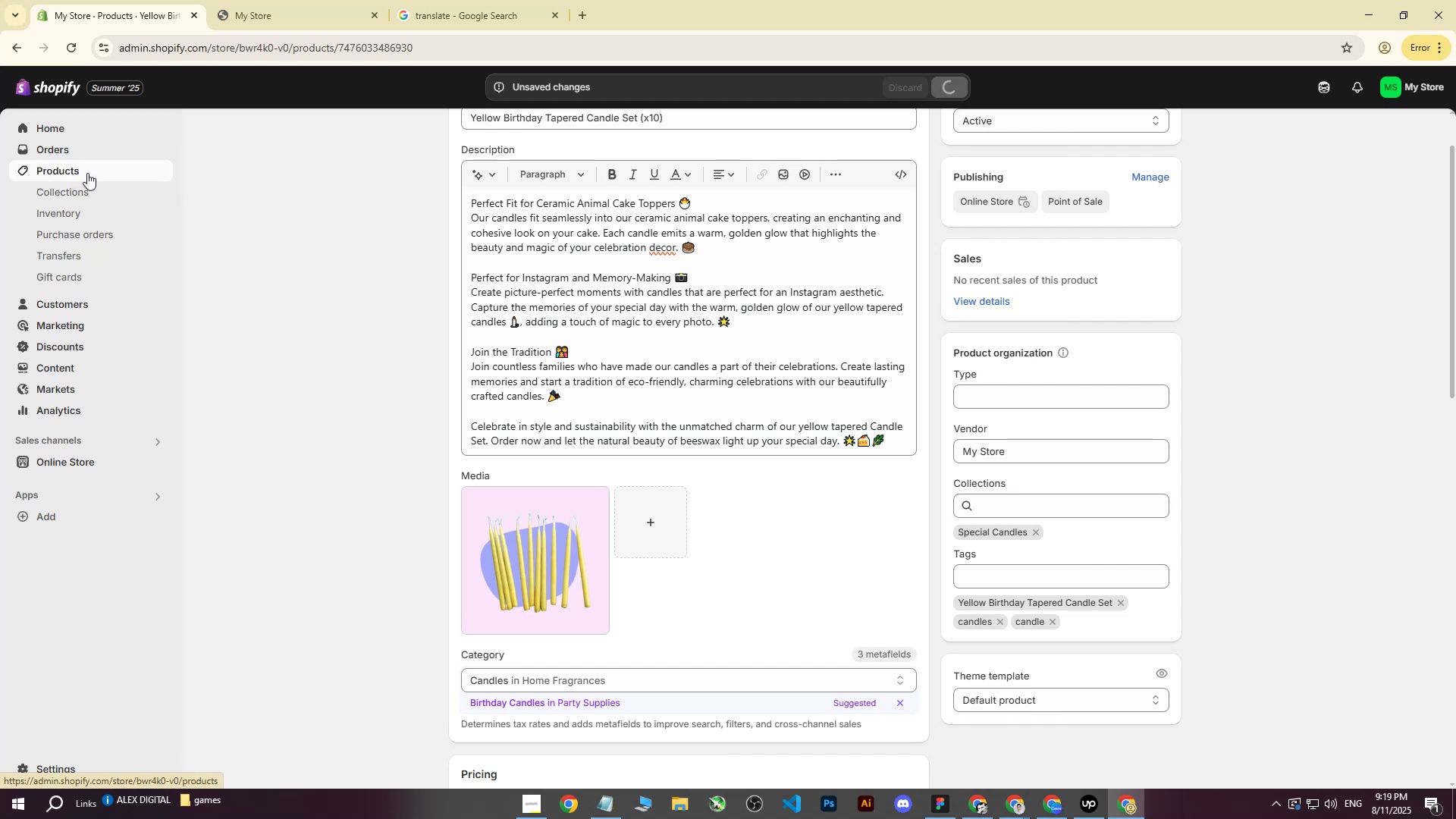 
left_click([87, 173])
 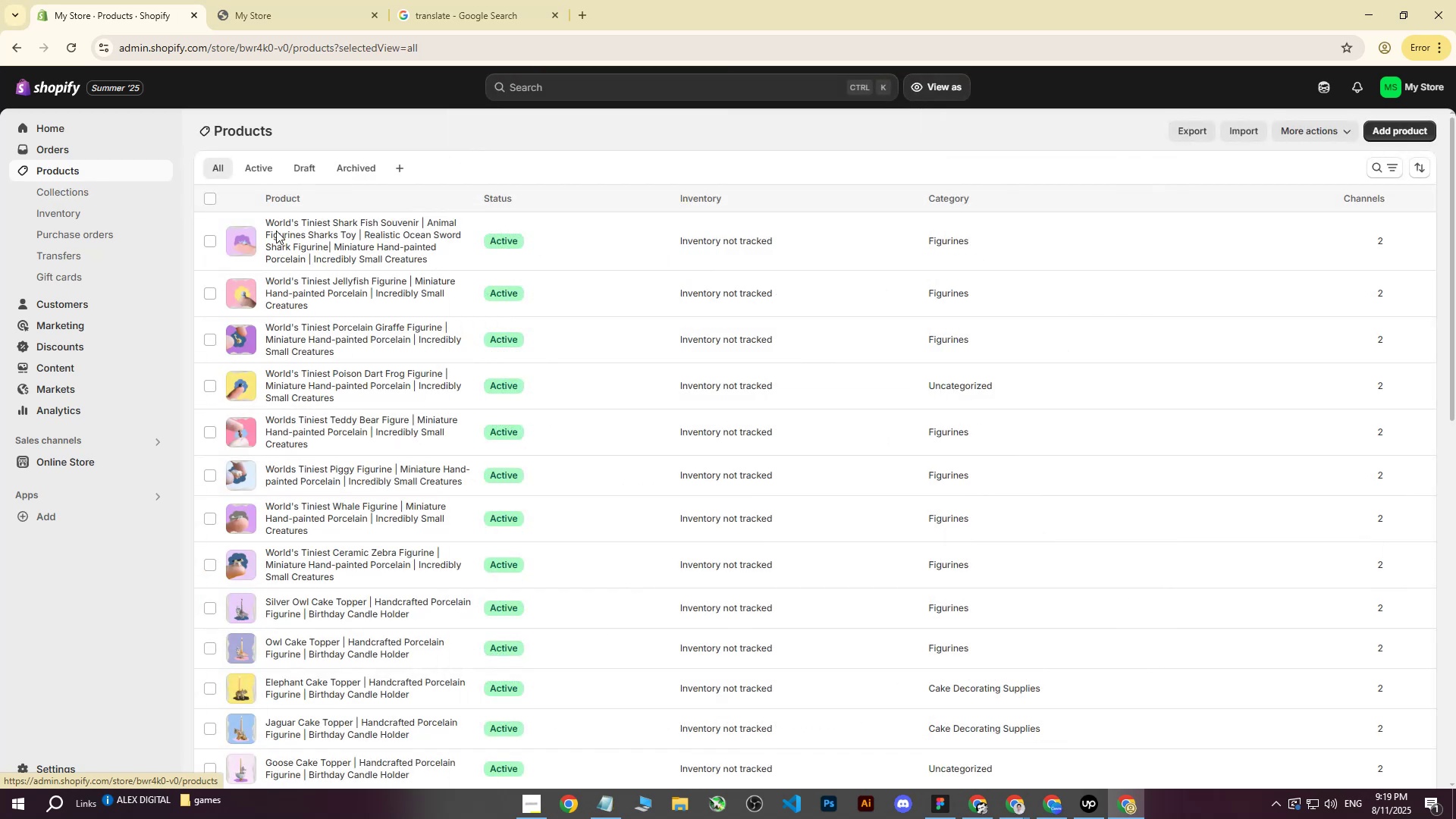 
scroll: coordinate [406, 428], scroll_direction: down, amount: 13.0
 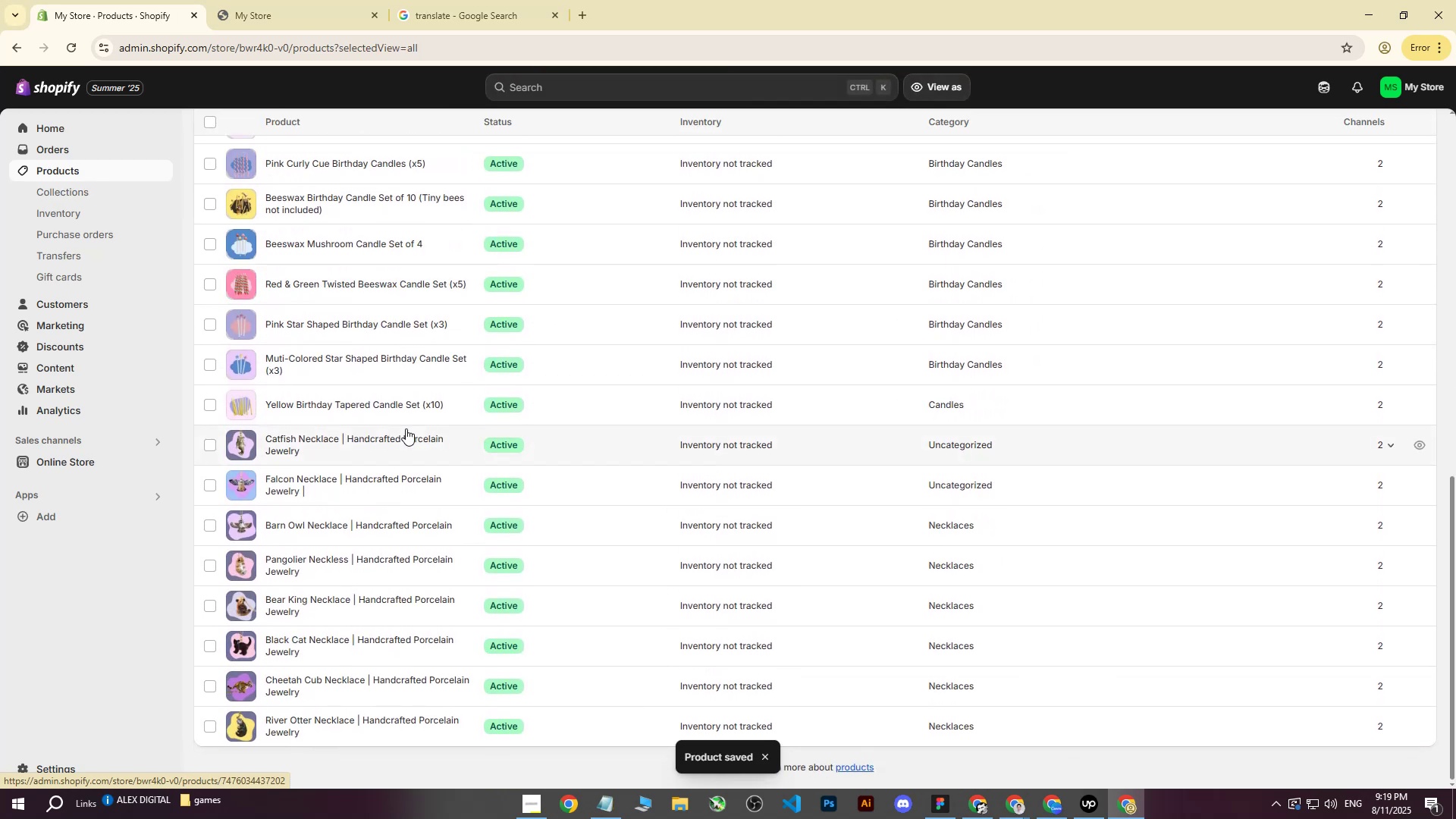 
scroll: coordinate [406, 428], scroll_direction: up, amount: 3.0
 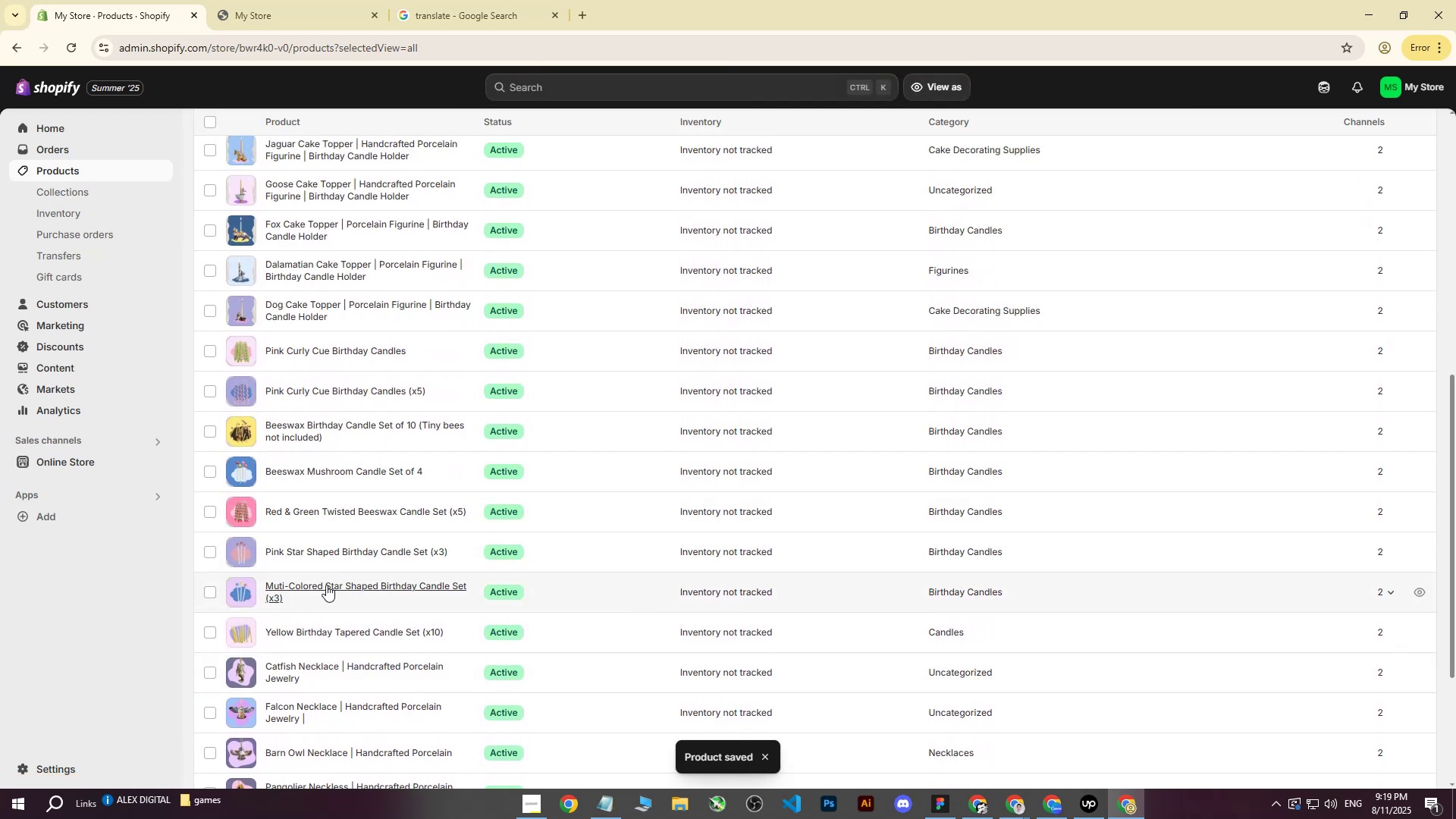 
left_click([326, 585])
 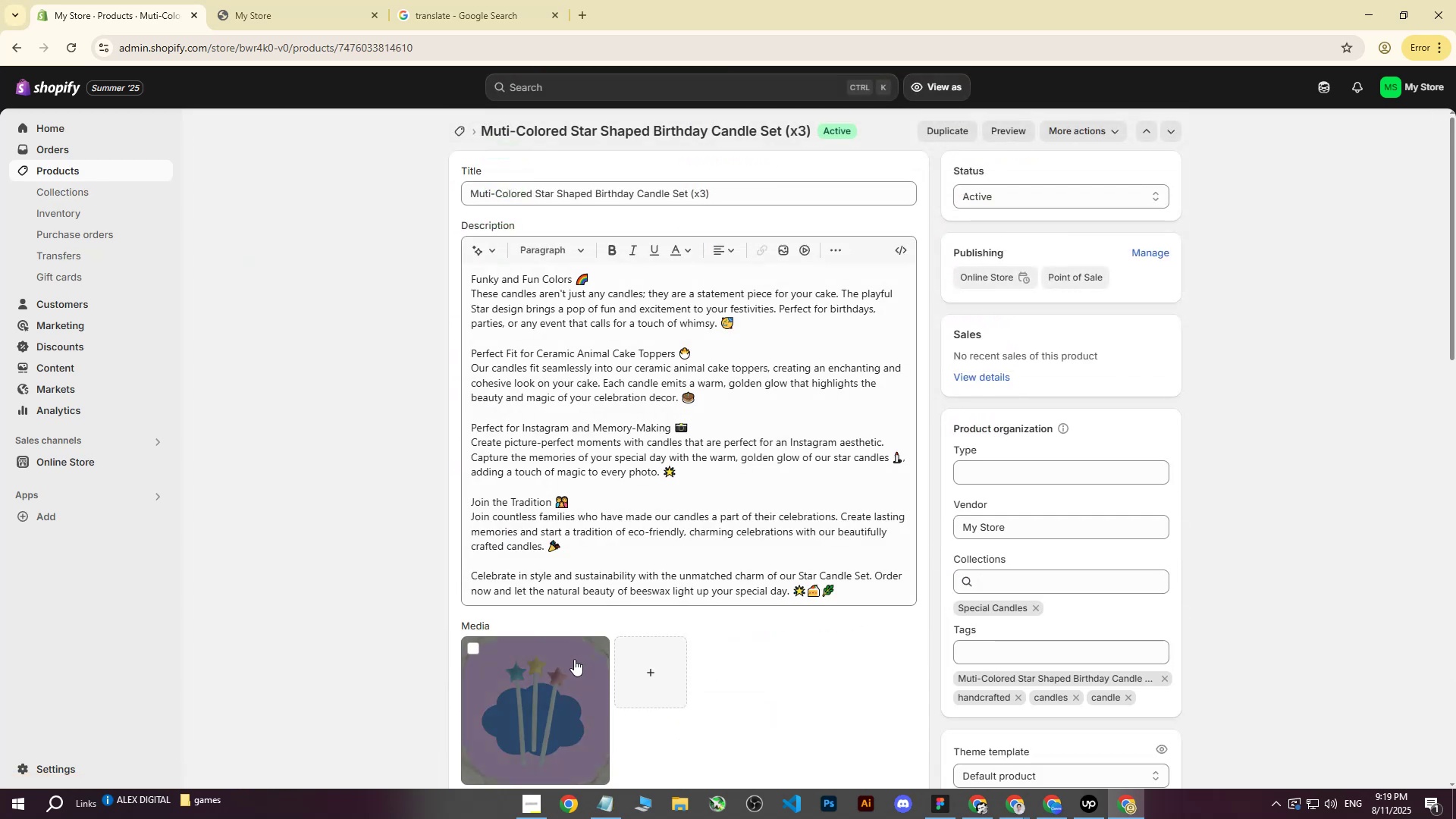 
left_click([478, 651])
 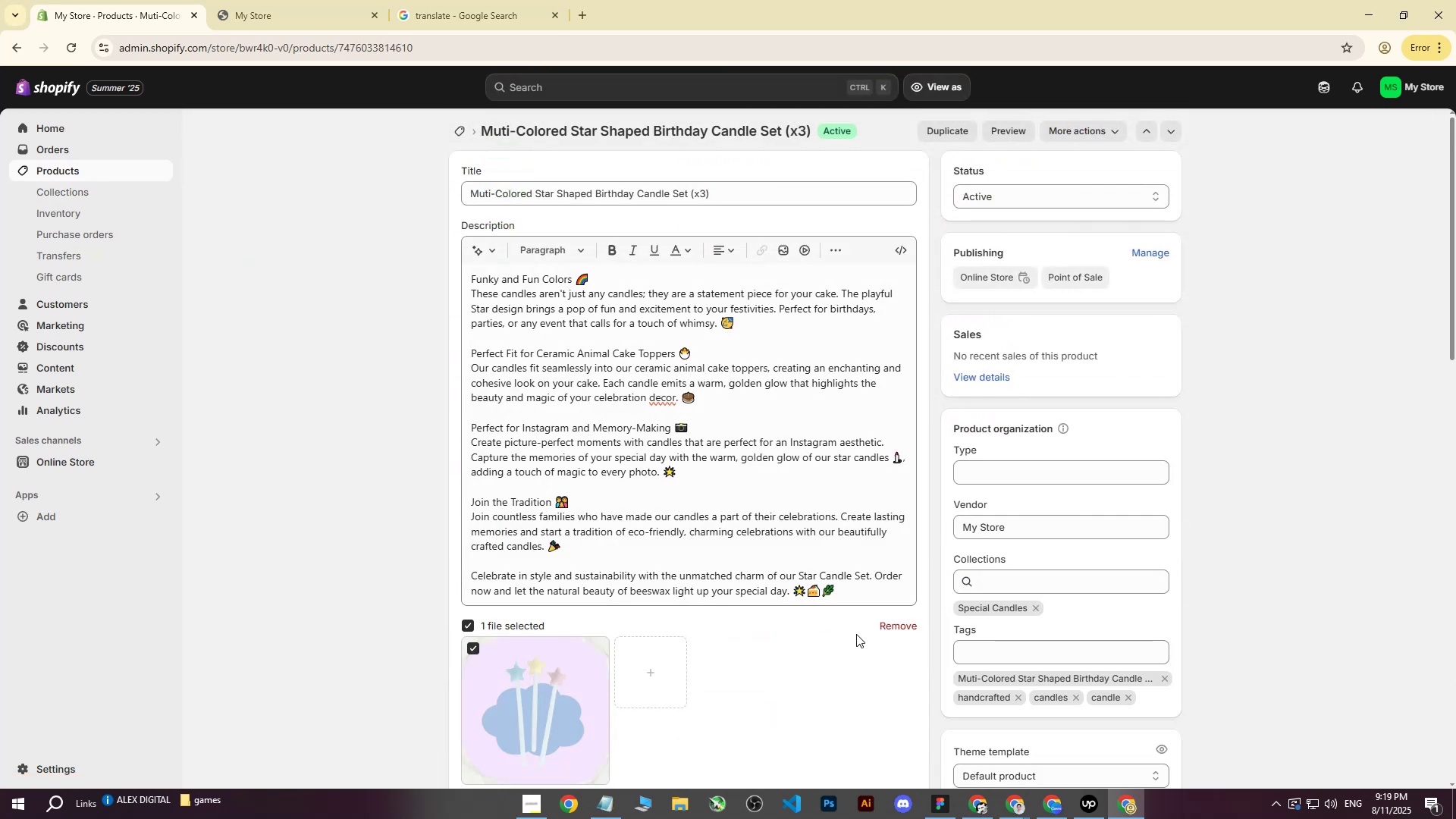 
left_click([877, 626])
 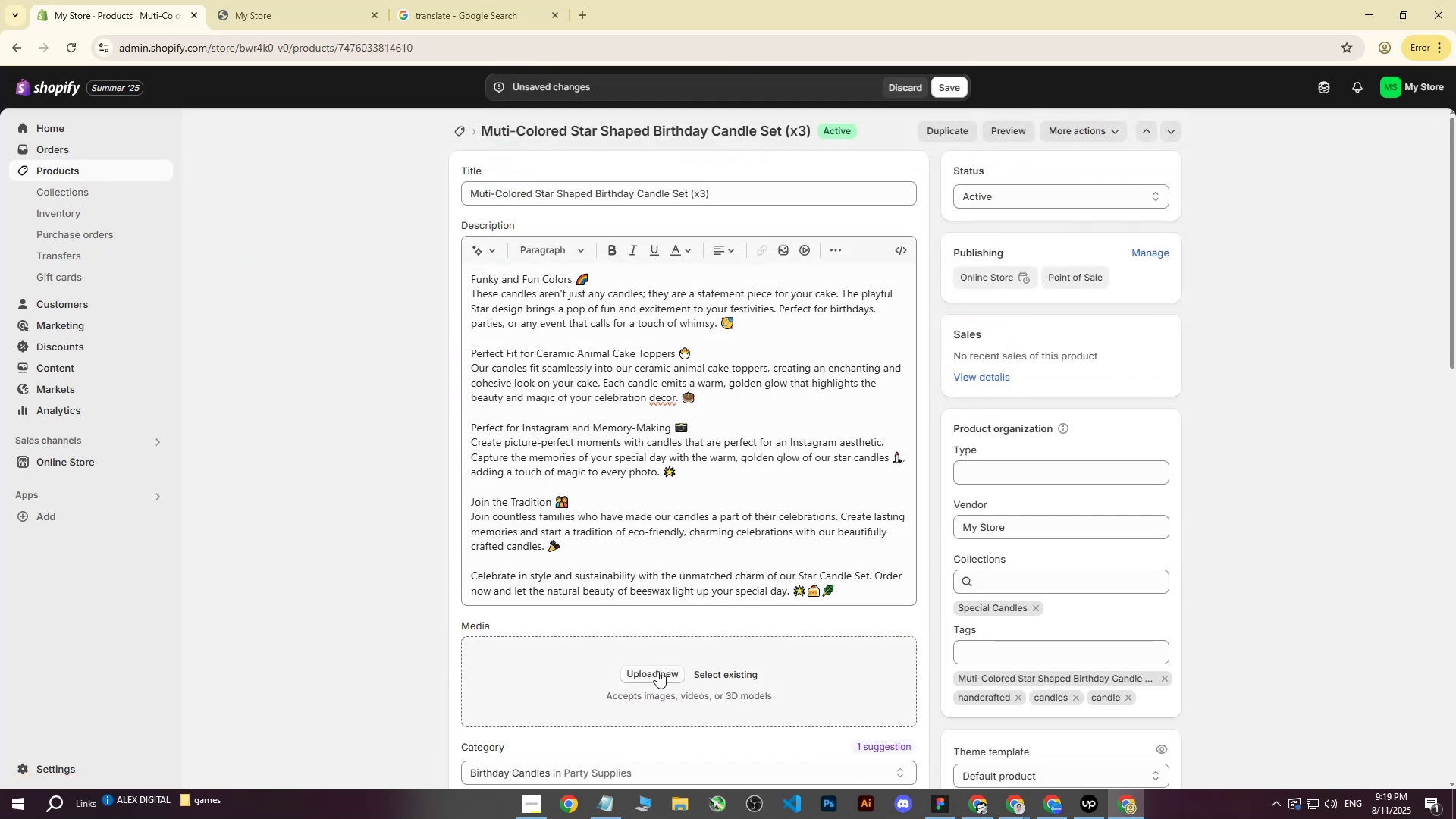 
left_click([655, 672])
 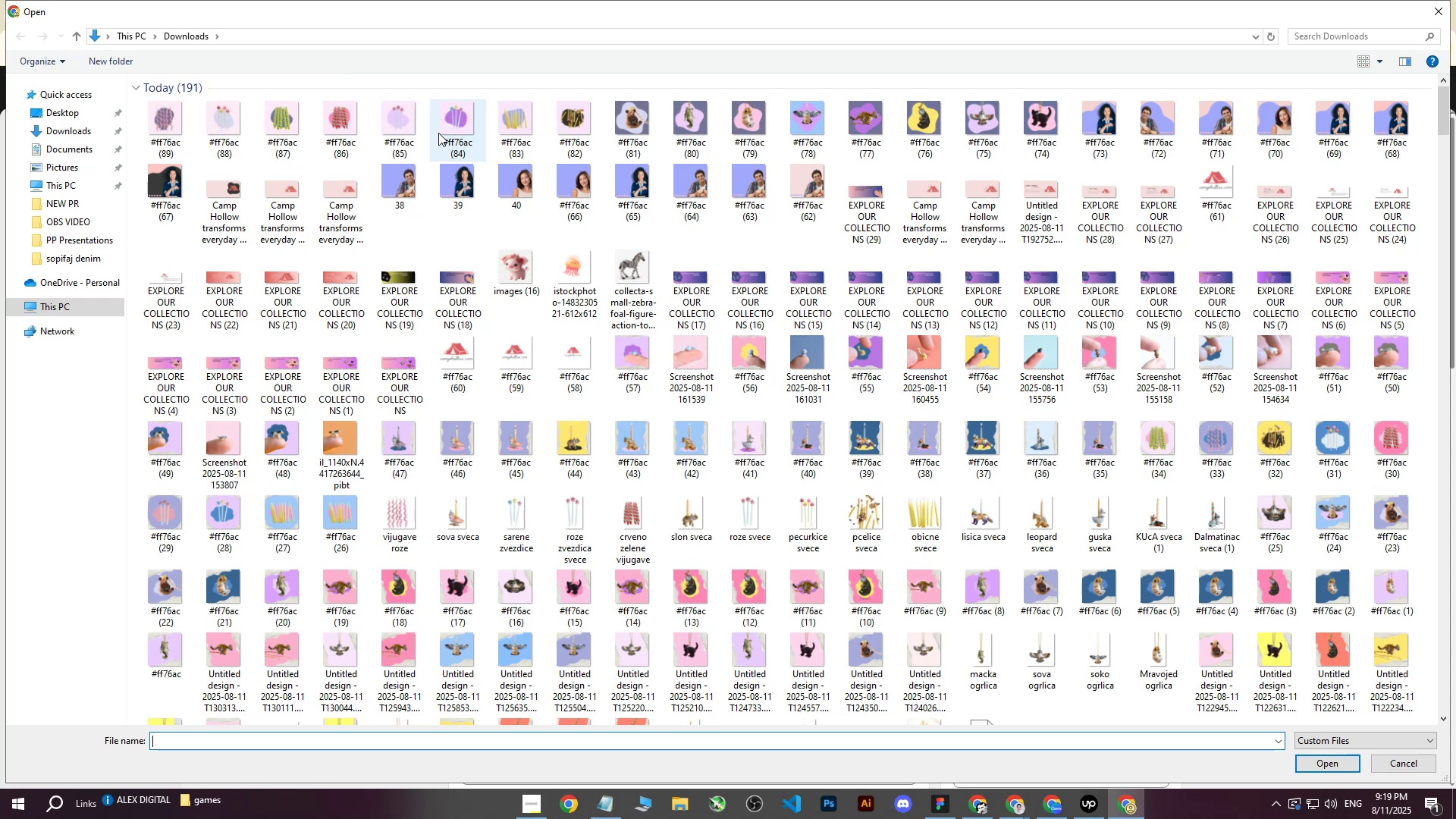 
left_click([453, 127])
 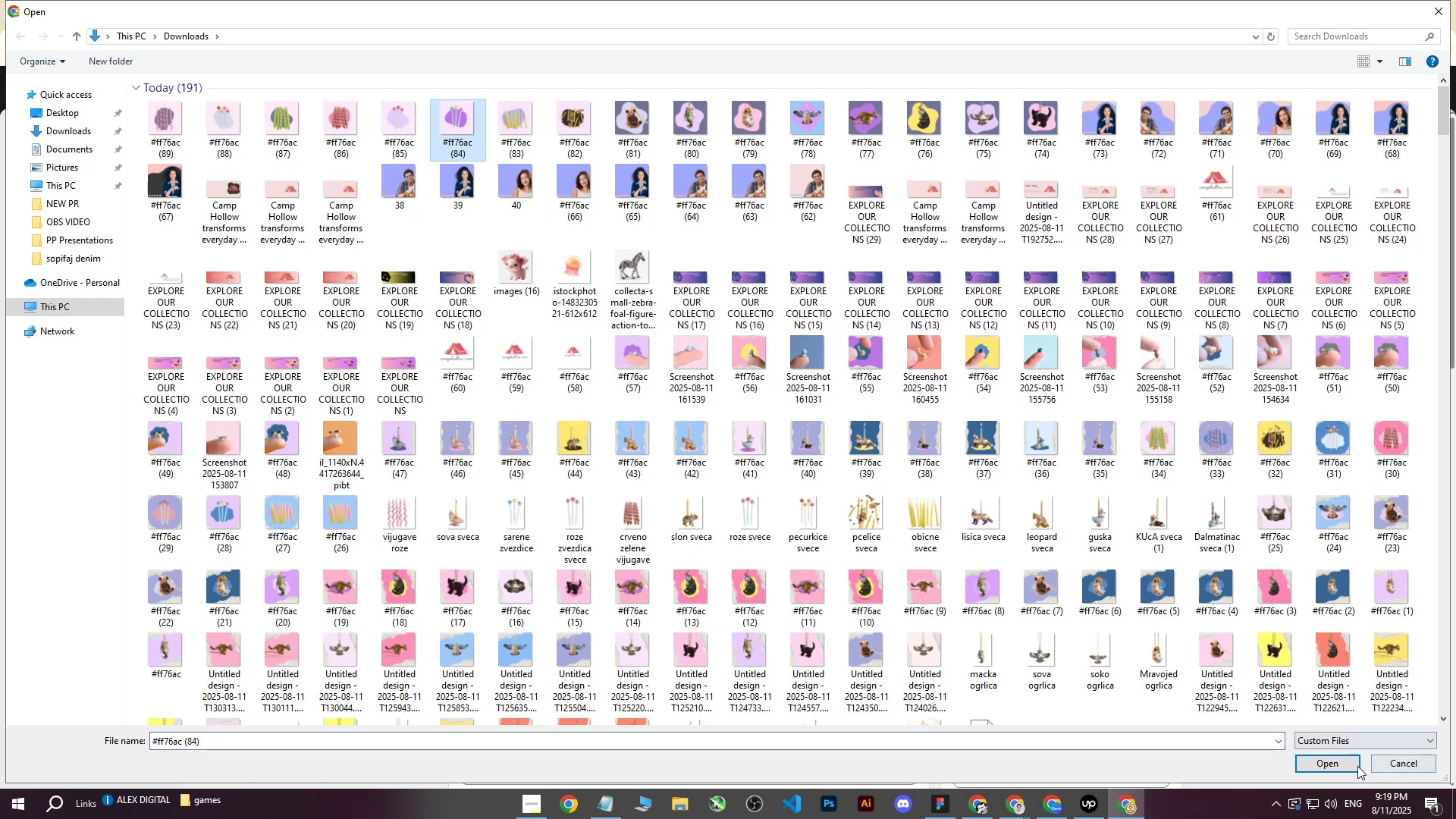 
left_click([1338, 766])
 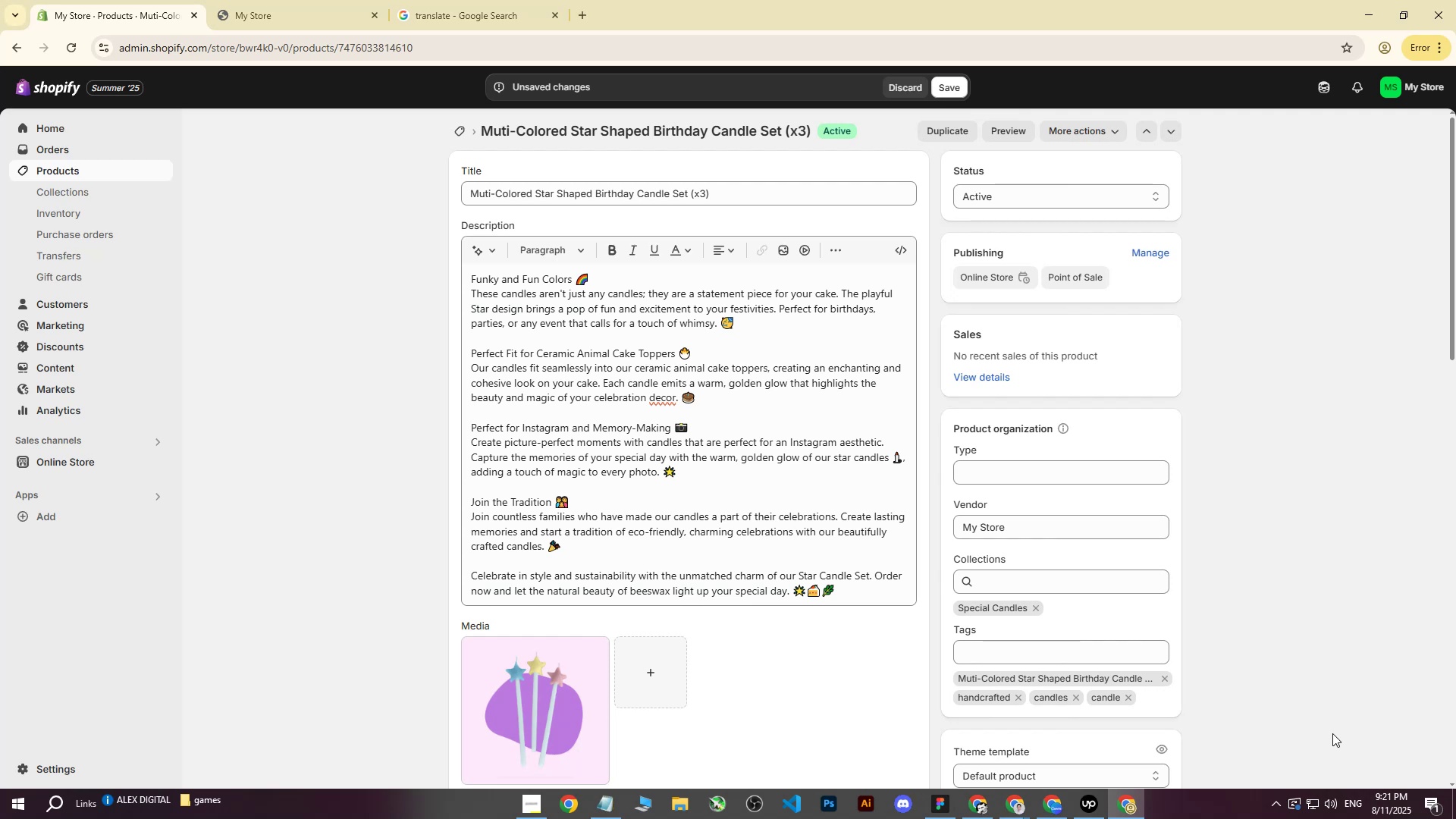 
wait(100.9)
 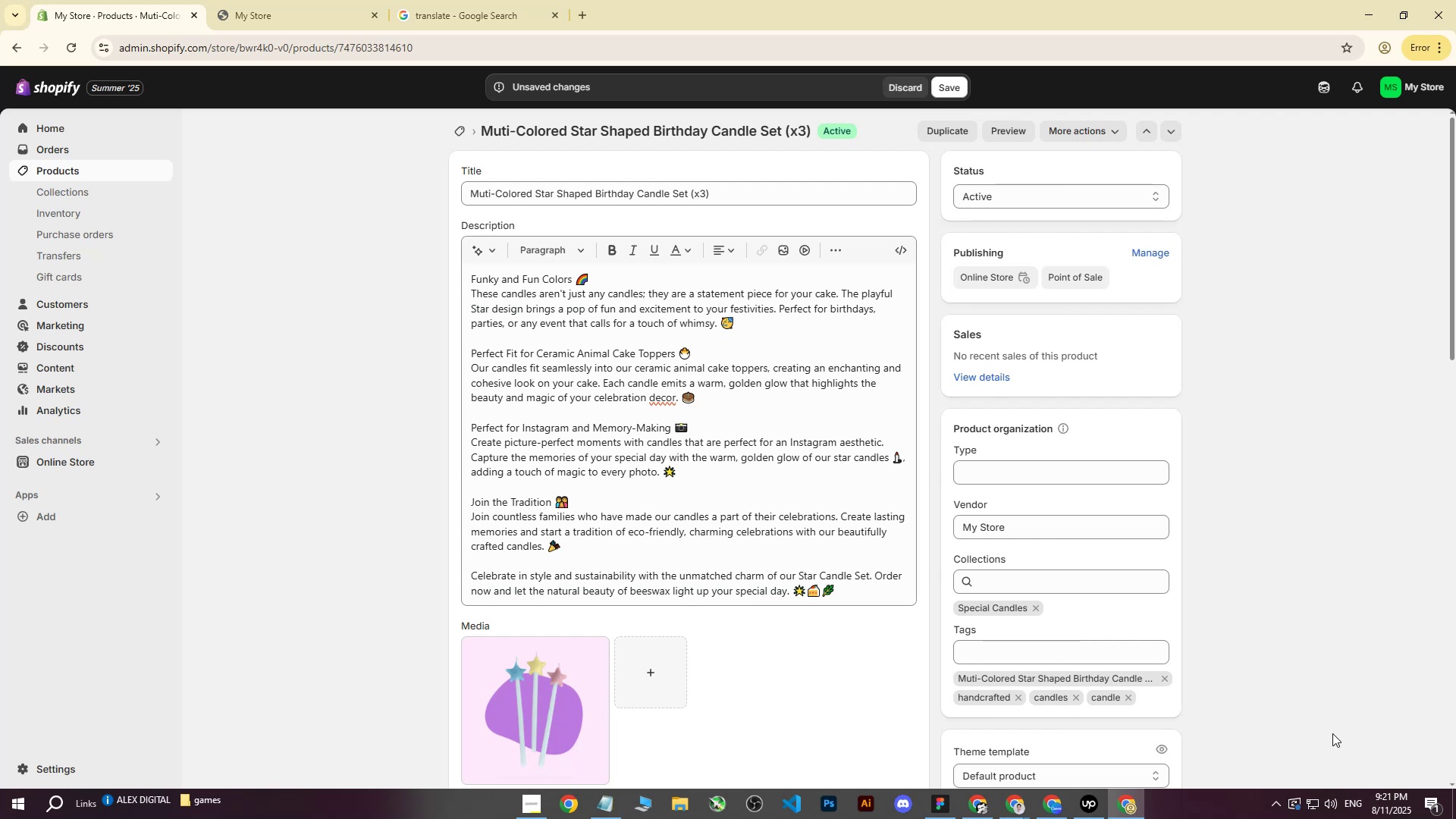 
scroll: coordinate [962, 615], scroll_direction: down, amount: 3.0
 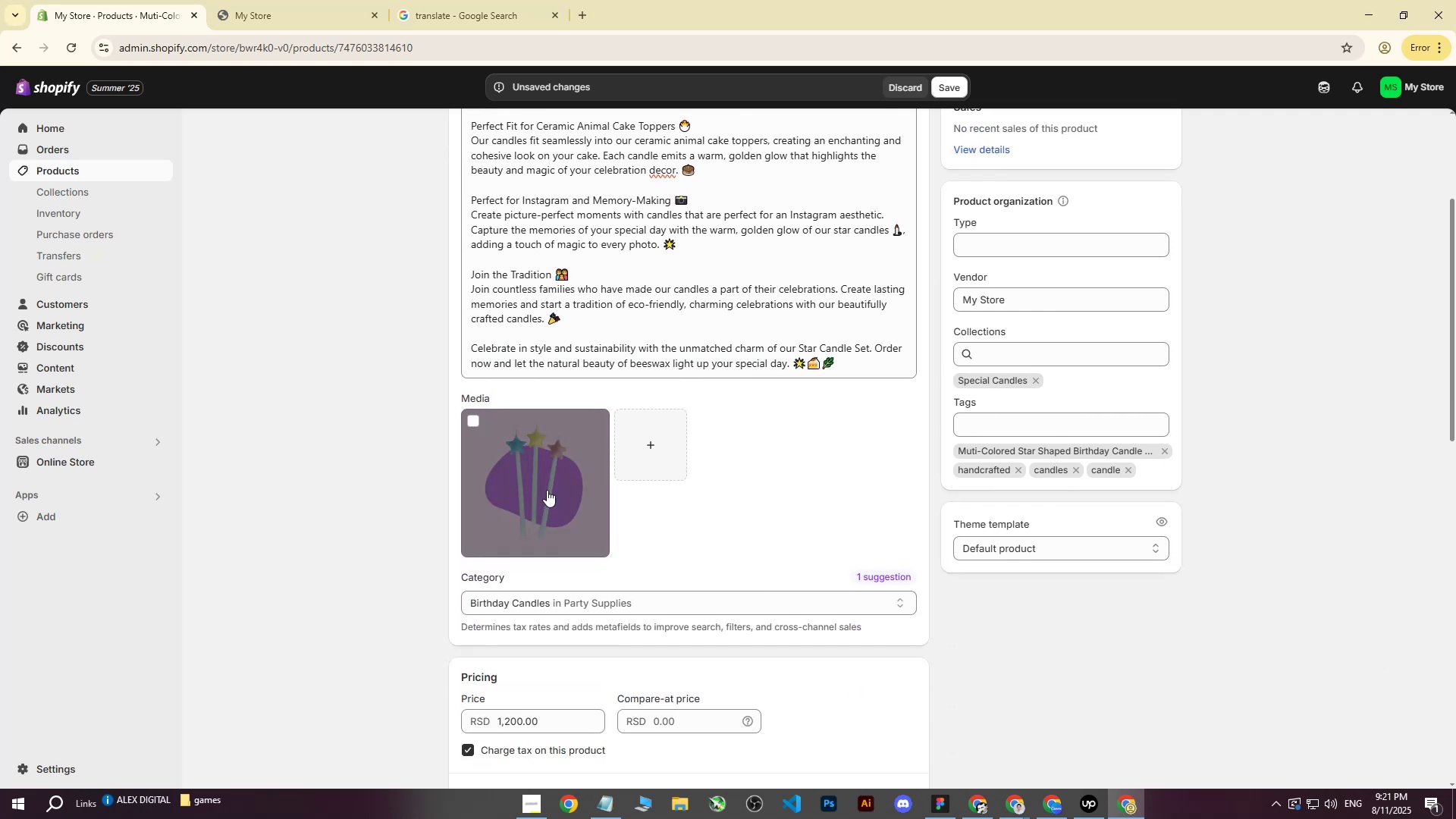 
left_click([547, 490])
 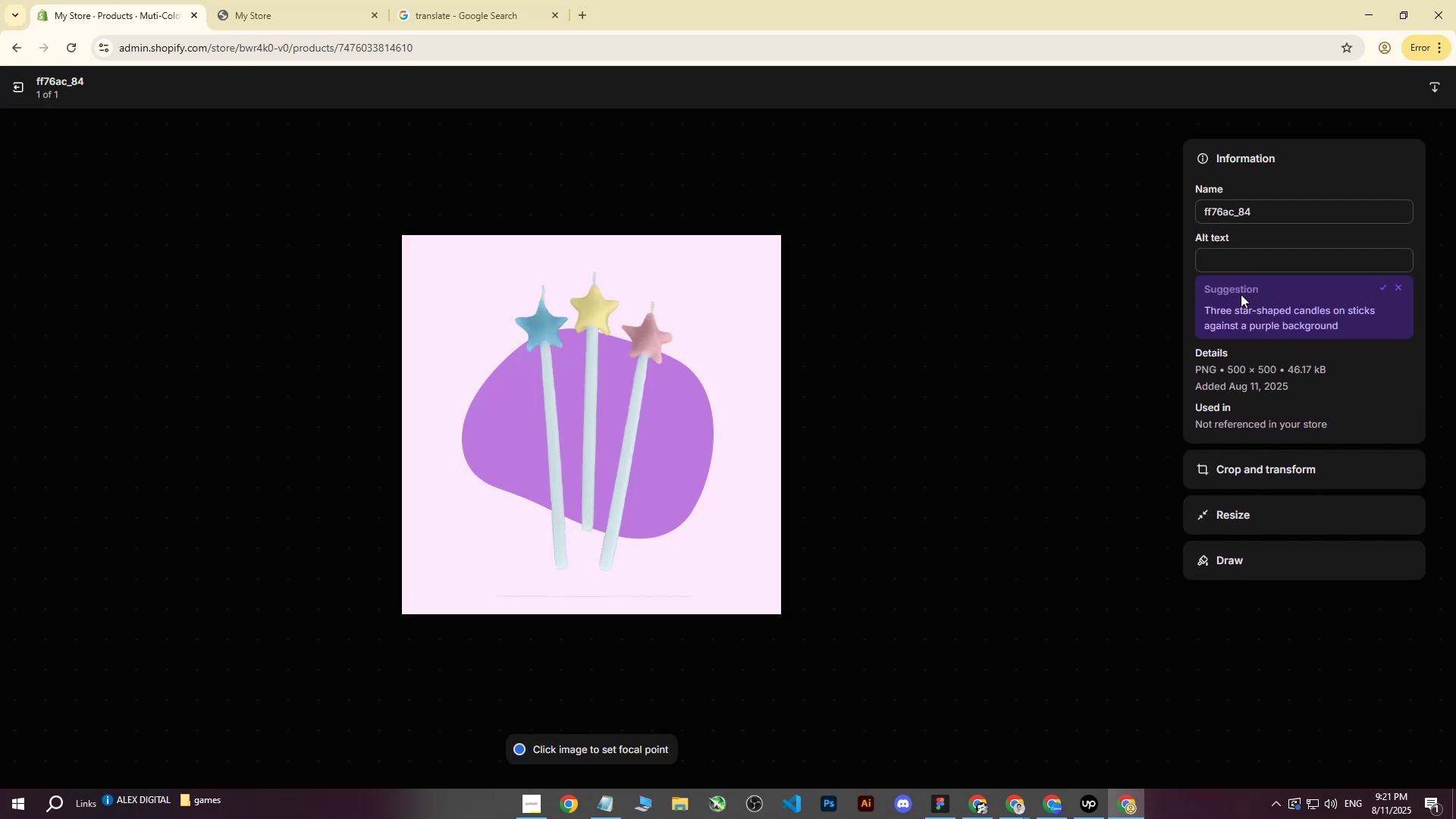 
left_click([1241, 267])
 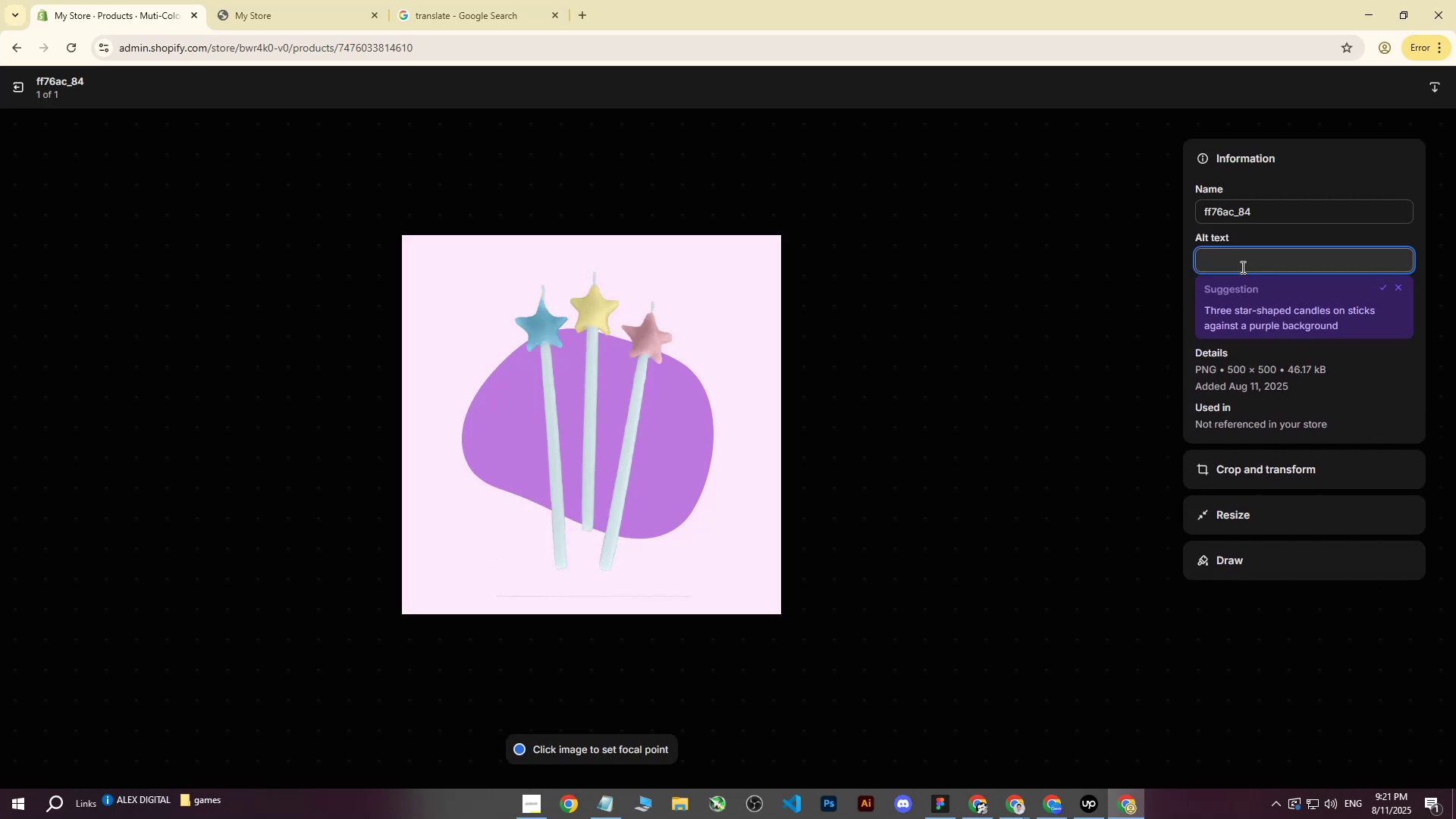 
type(se)
key(Backspace)
key(Backspace)
type(SE)
key(Backspace)
type(et of blue,yelllo)
key(Backspace)
key(Backspace)
type(ow and pink sepcia)
key(Backspace)
key(Backspace)
key(Backspace)
key(Backspace)
key(Backspace)
type(pecial candle in front of purple bakc)
key(Backspace)
key(Backspace)
type(ckground.)
 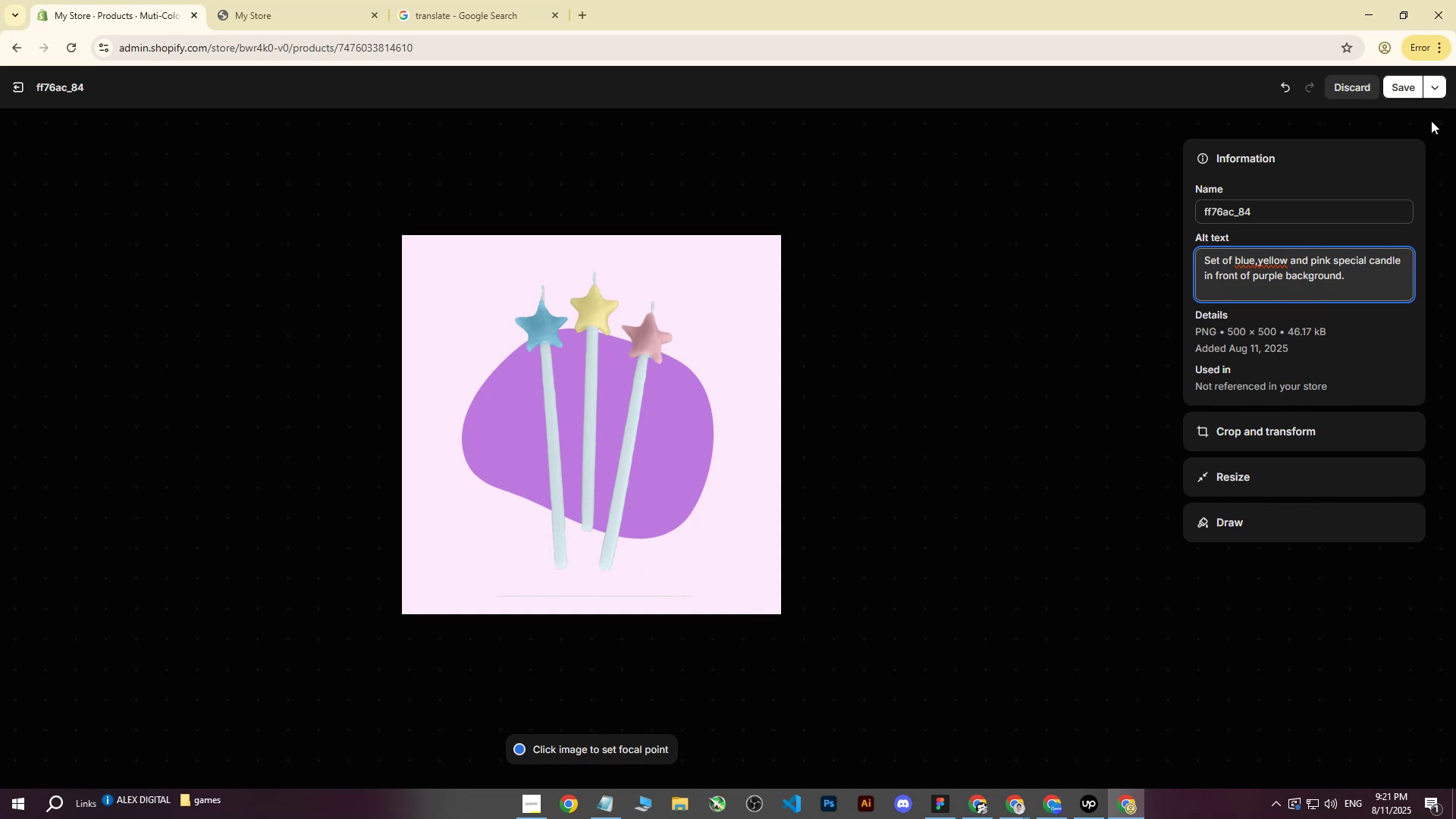 
left_click([1406, 83])
 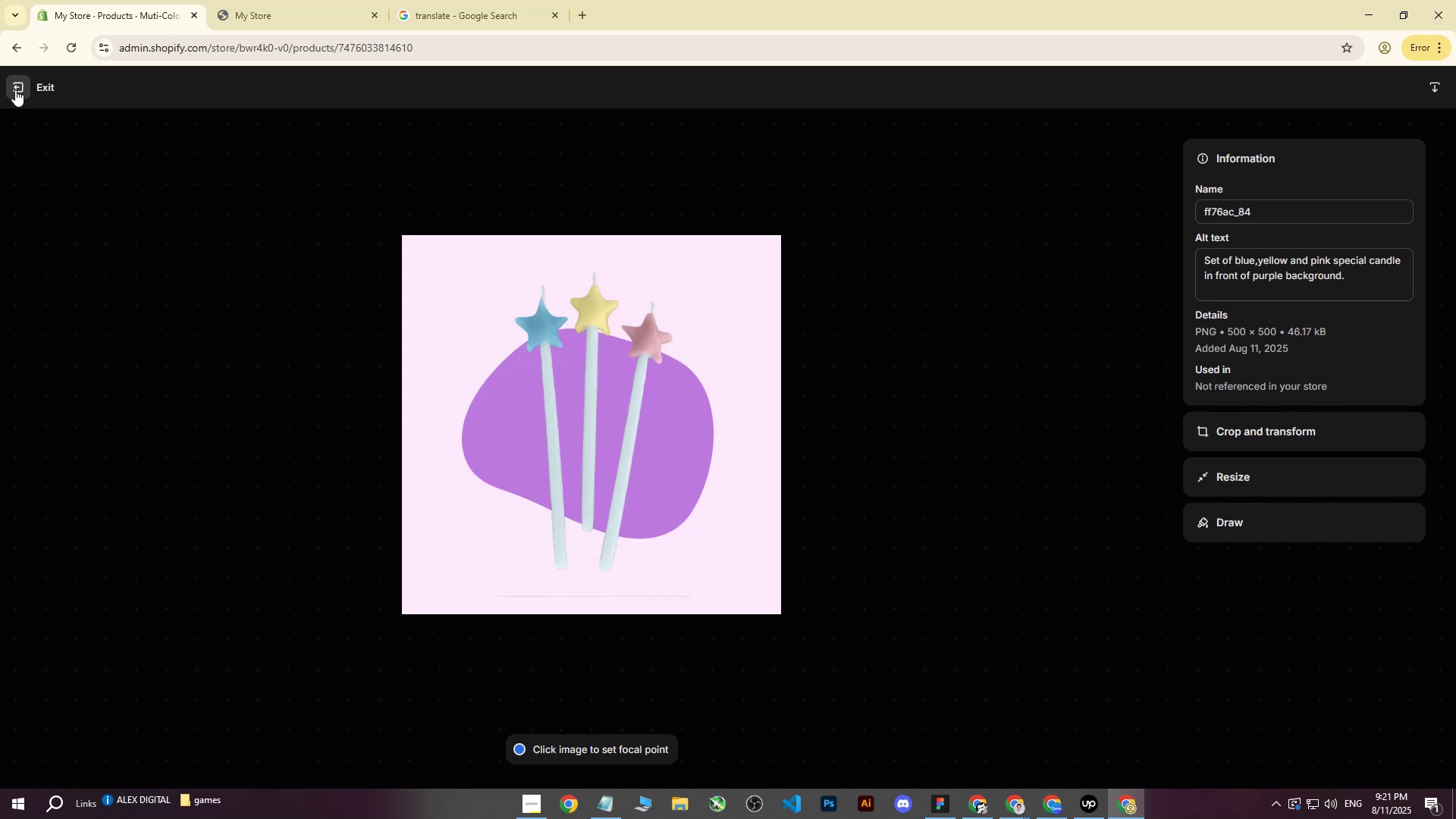 
left_click([15, 89])
 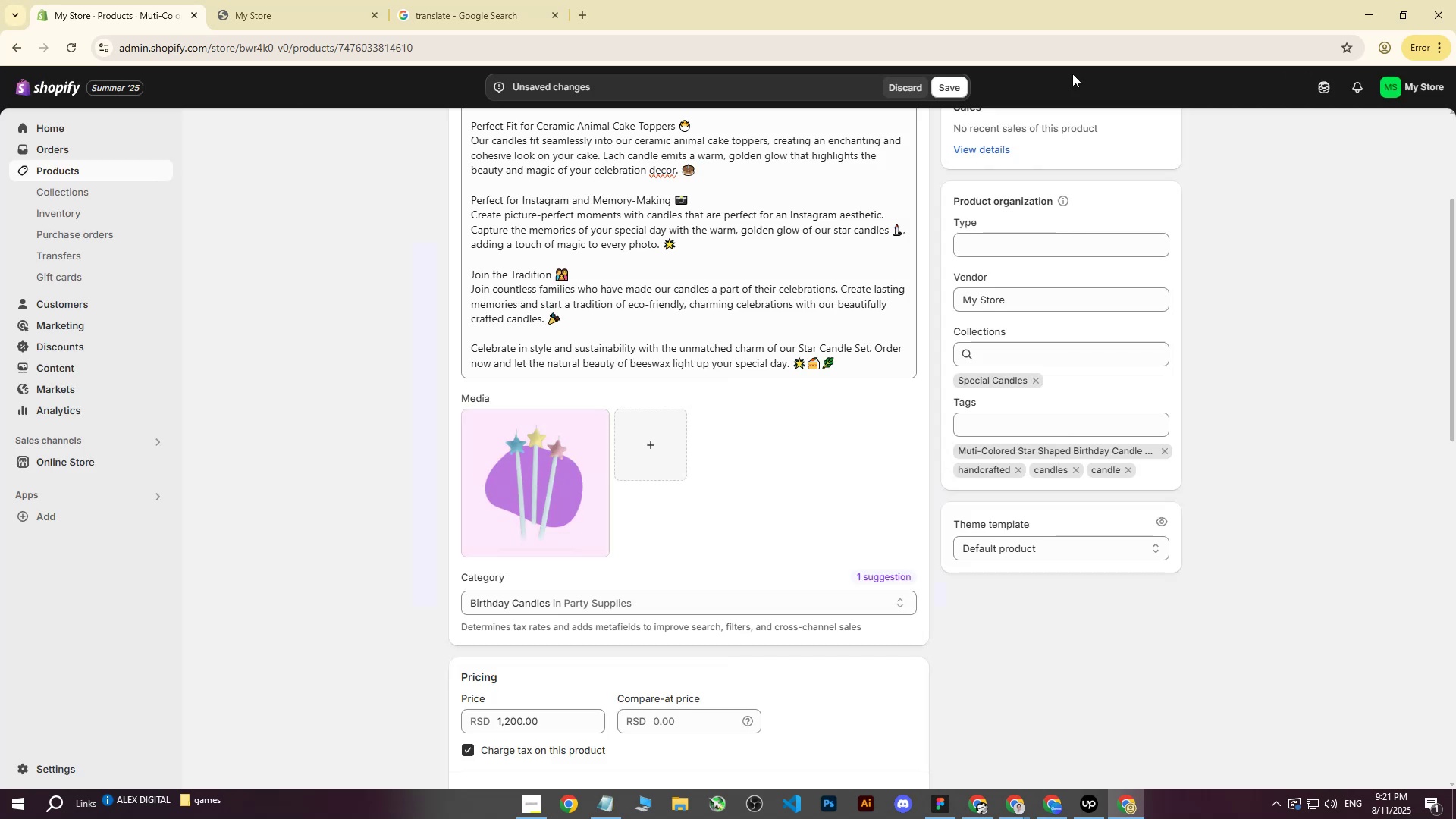 
left_click([949, 83])
 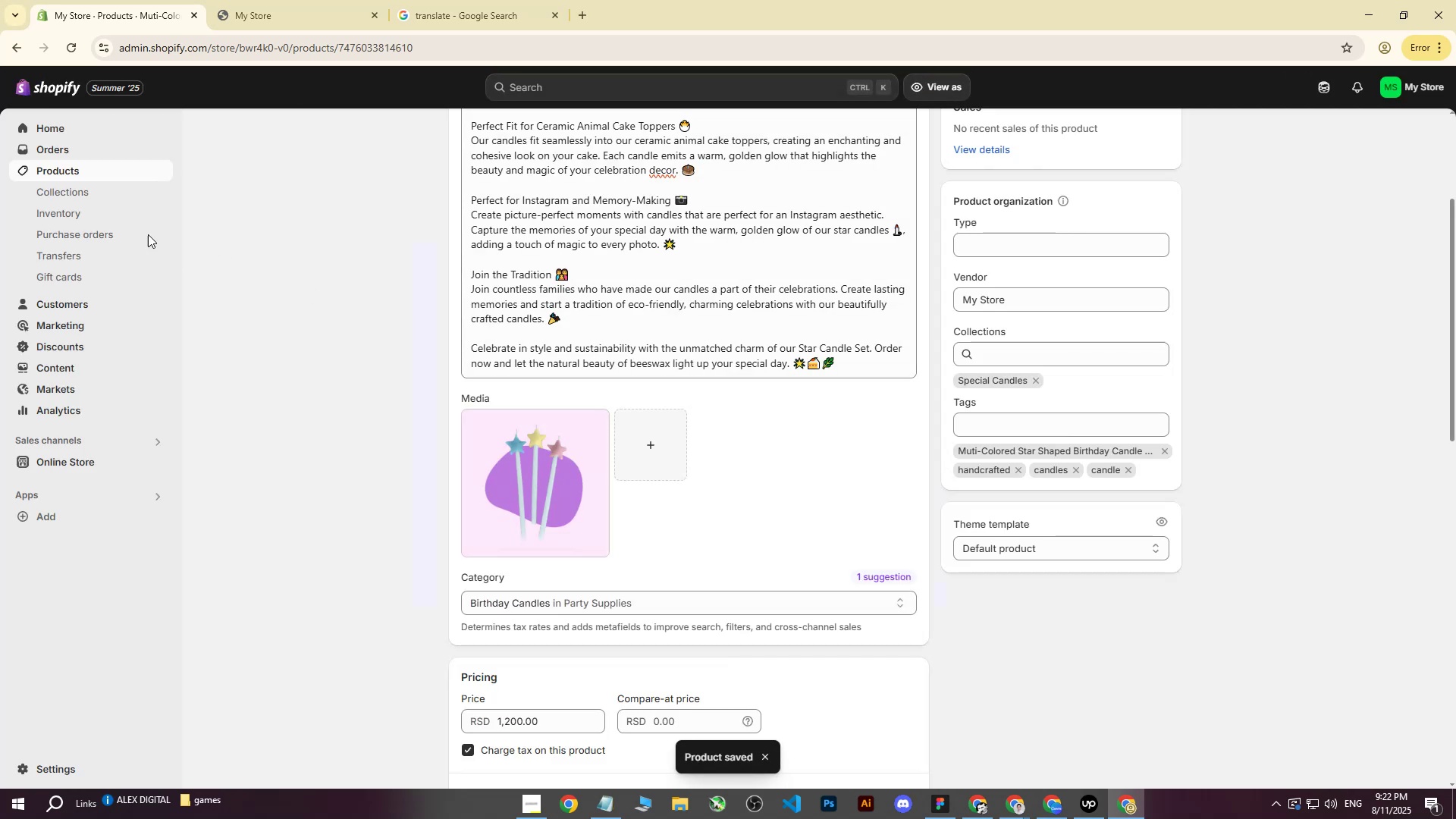 
left_click([73, 174])
 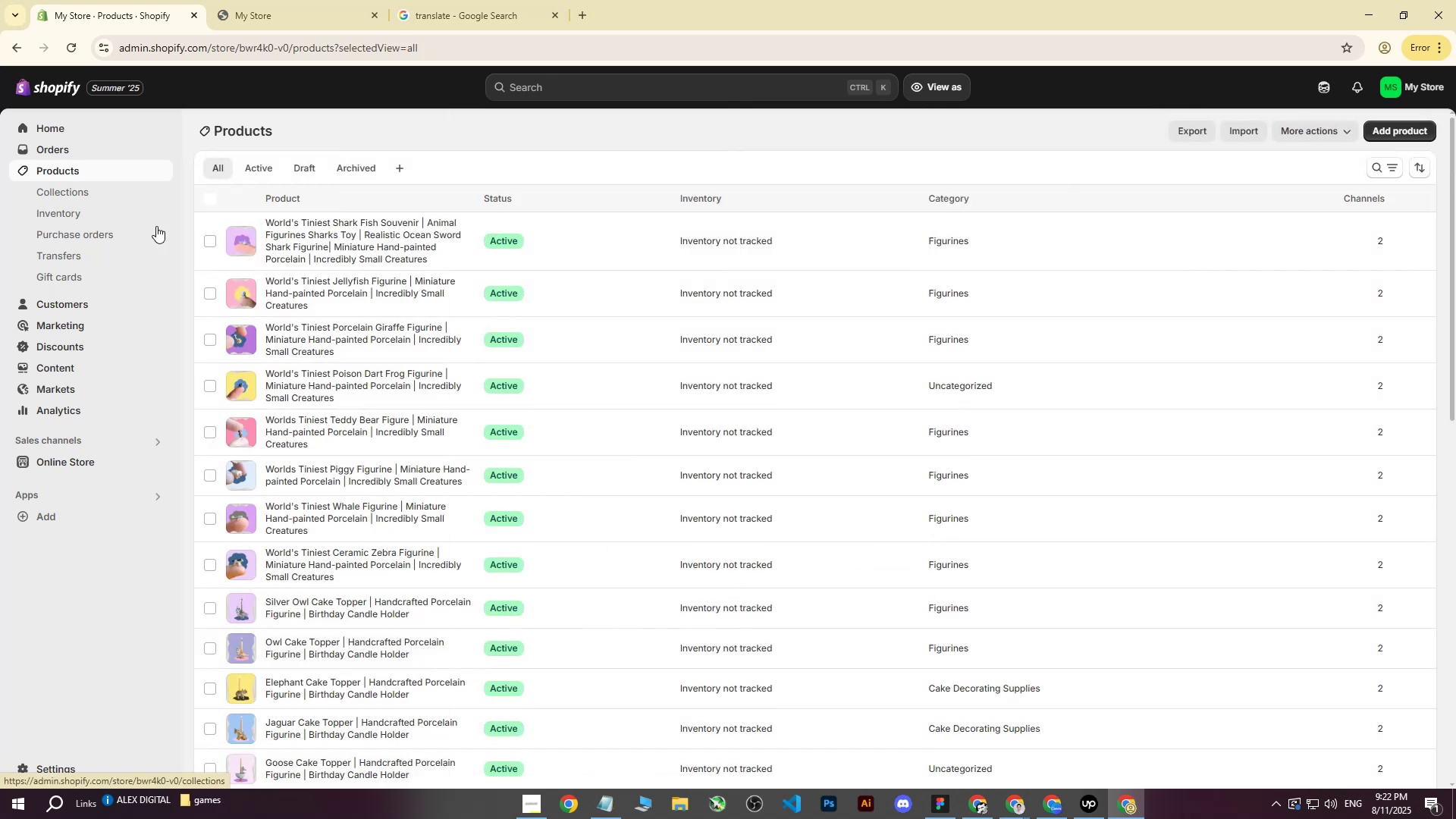 
scroll: coordinate [331, 488], scroll_direction: down, amount: 18.0
 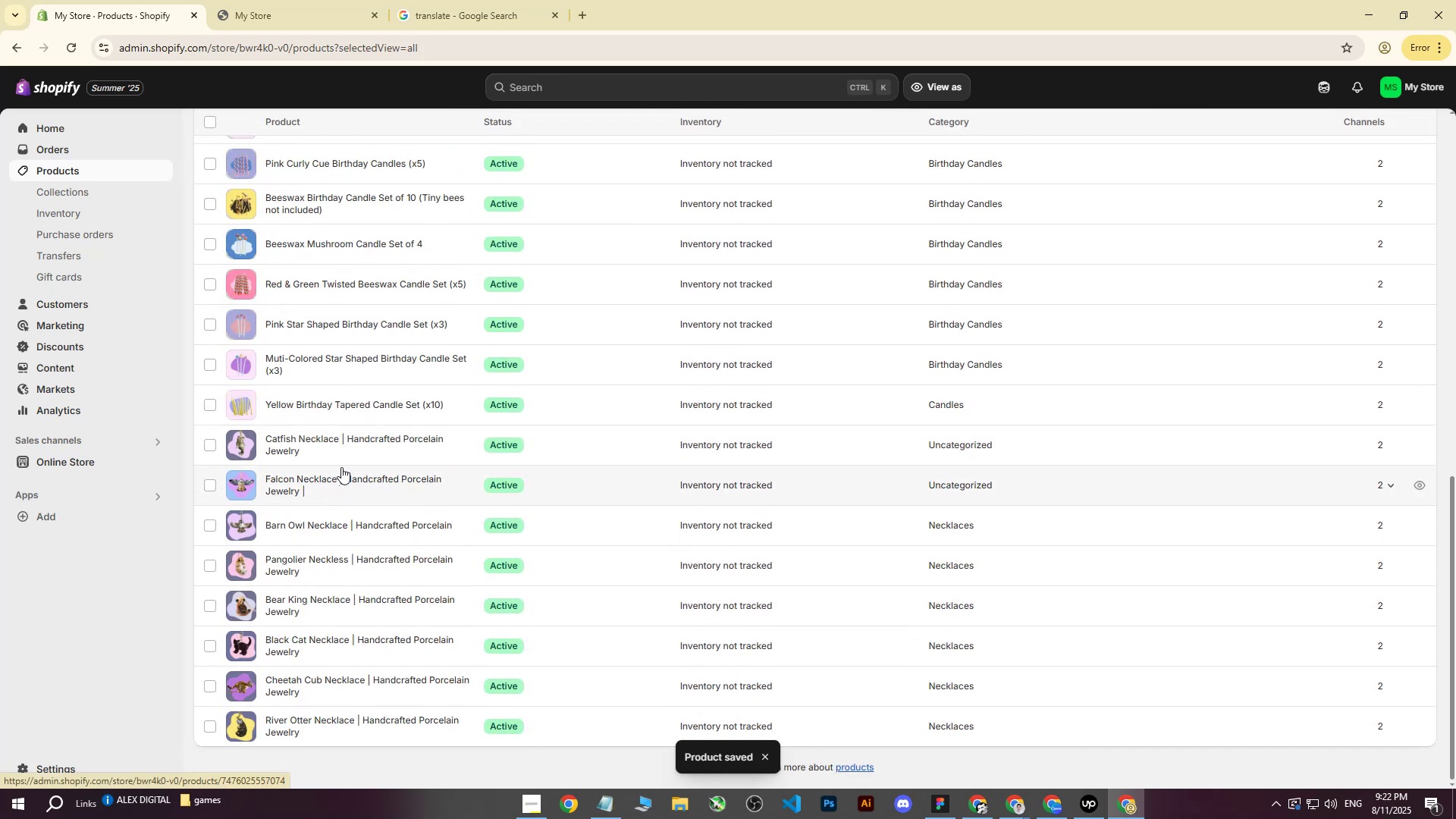 
scroll: coordinate [345, 463], scroll_direction: up, amount: 2.0
 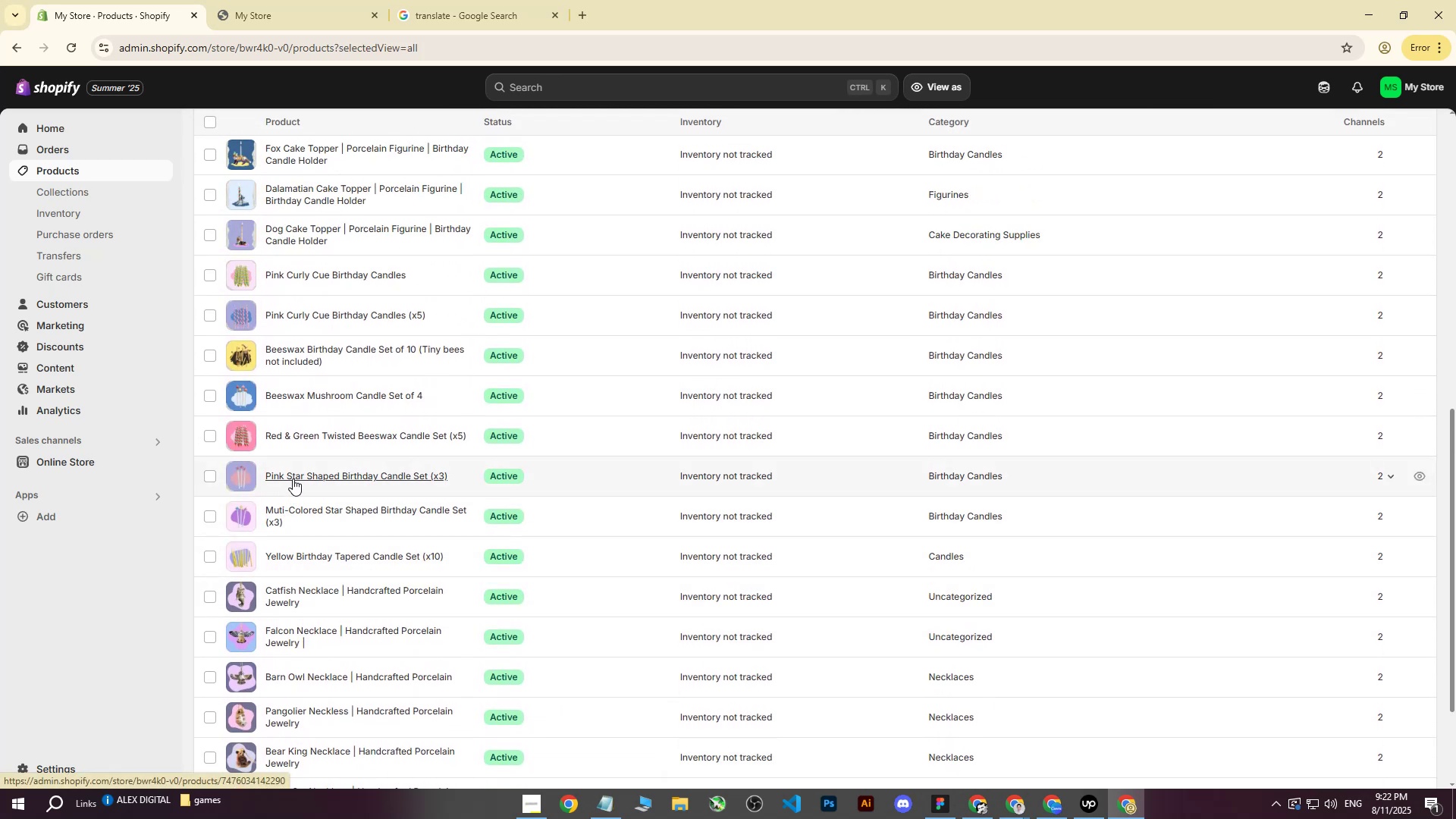 
wait(5.68)
 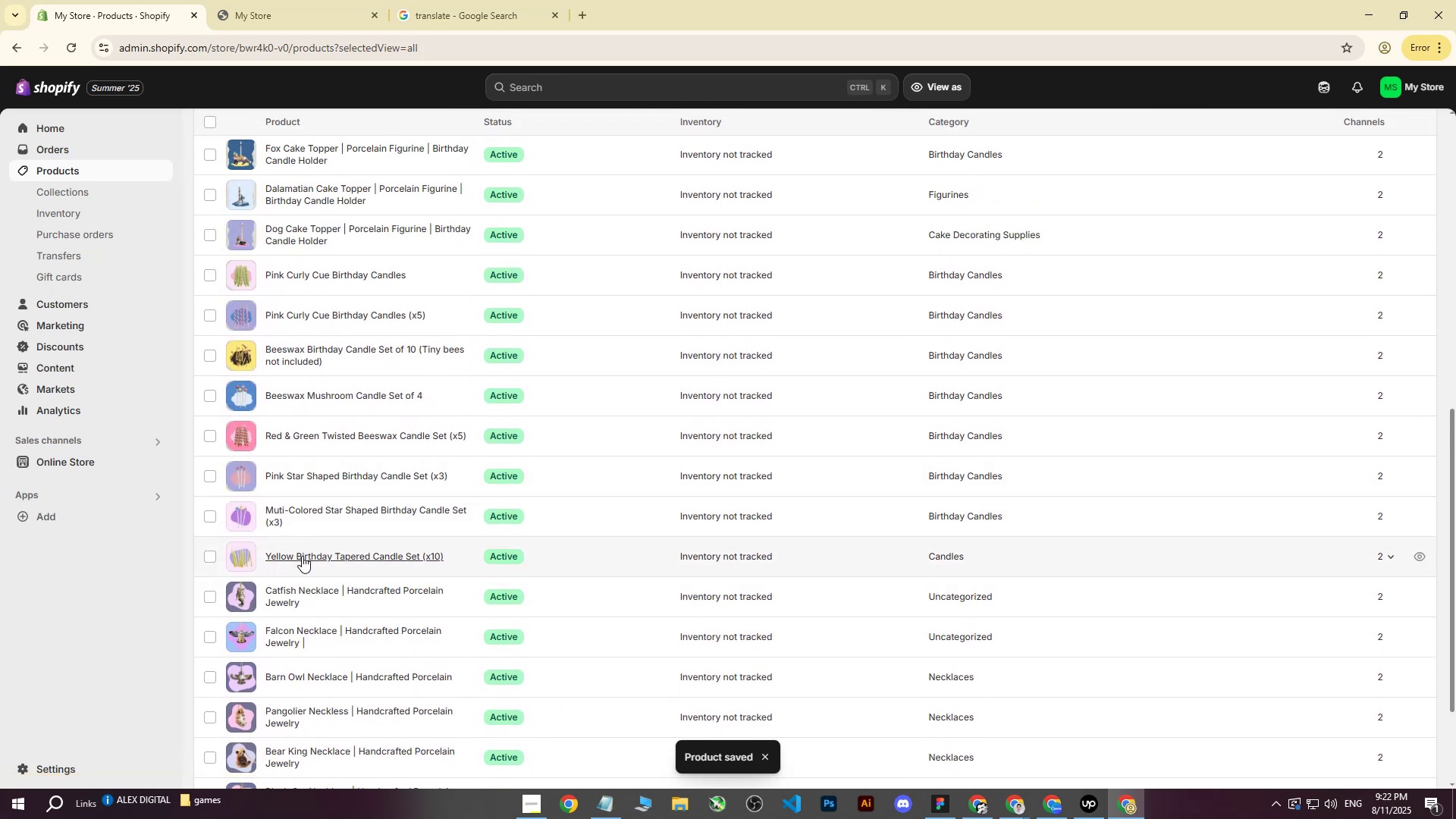 
left_click([298, 479])
 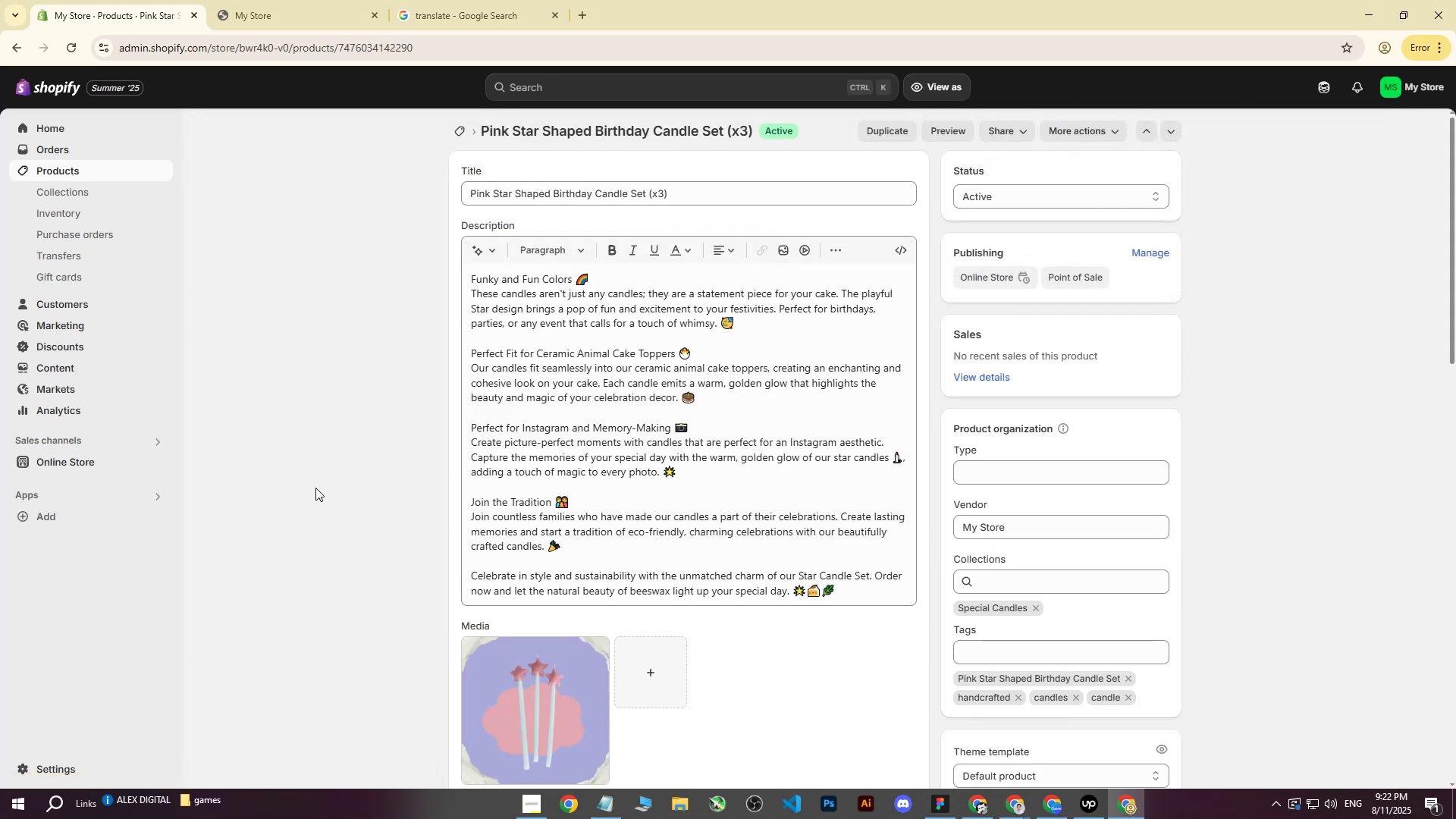 
scroll: coordinate [605, 524], scroll_direction: down, amount: 1.0
 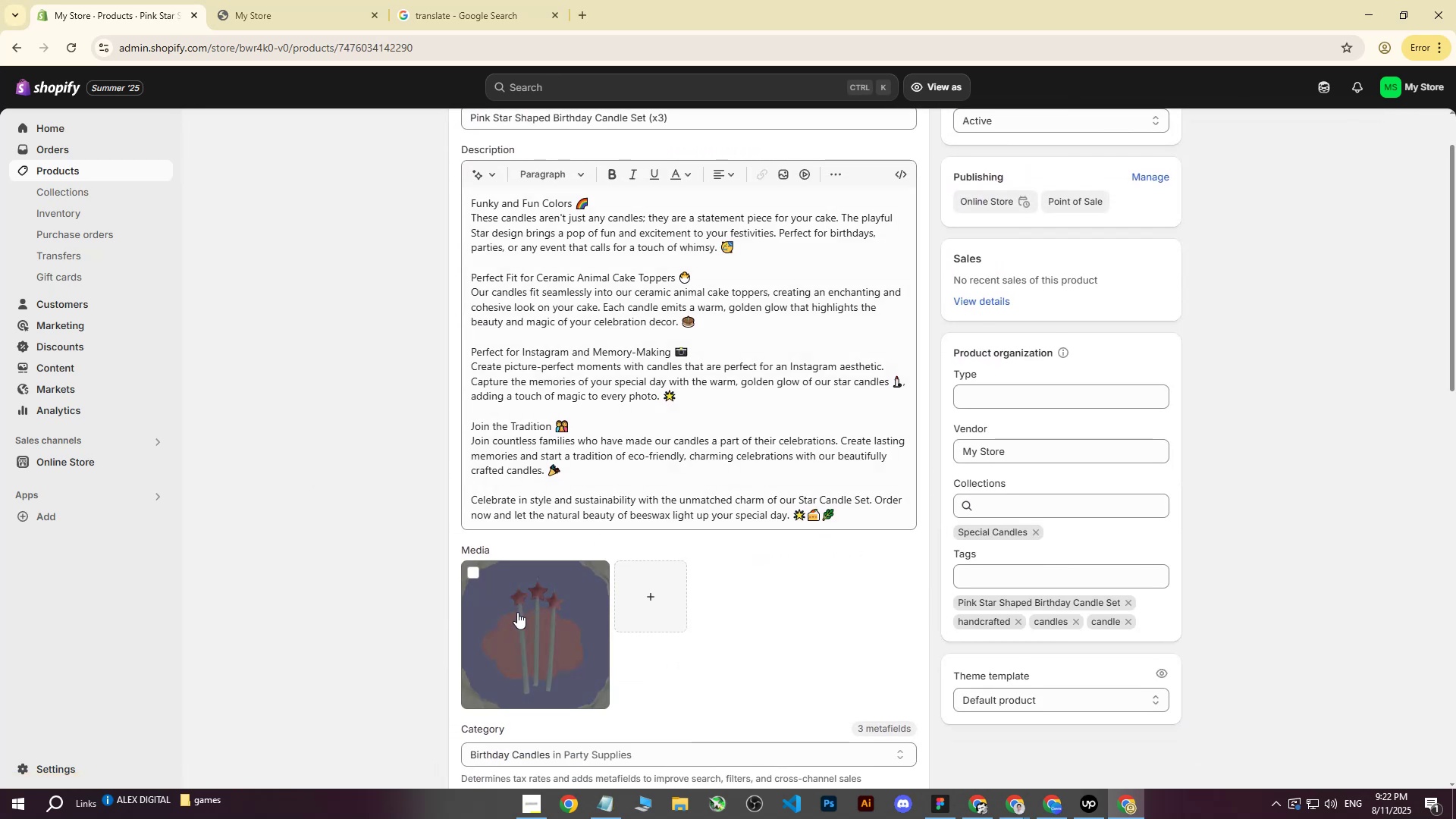 
left_click([517, 612])
 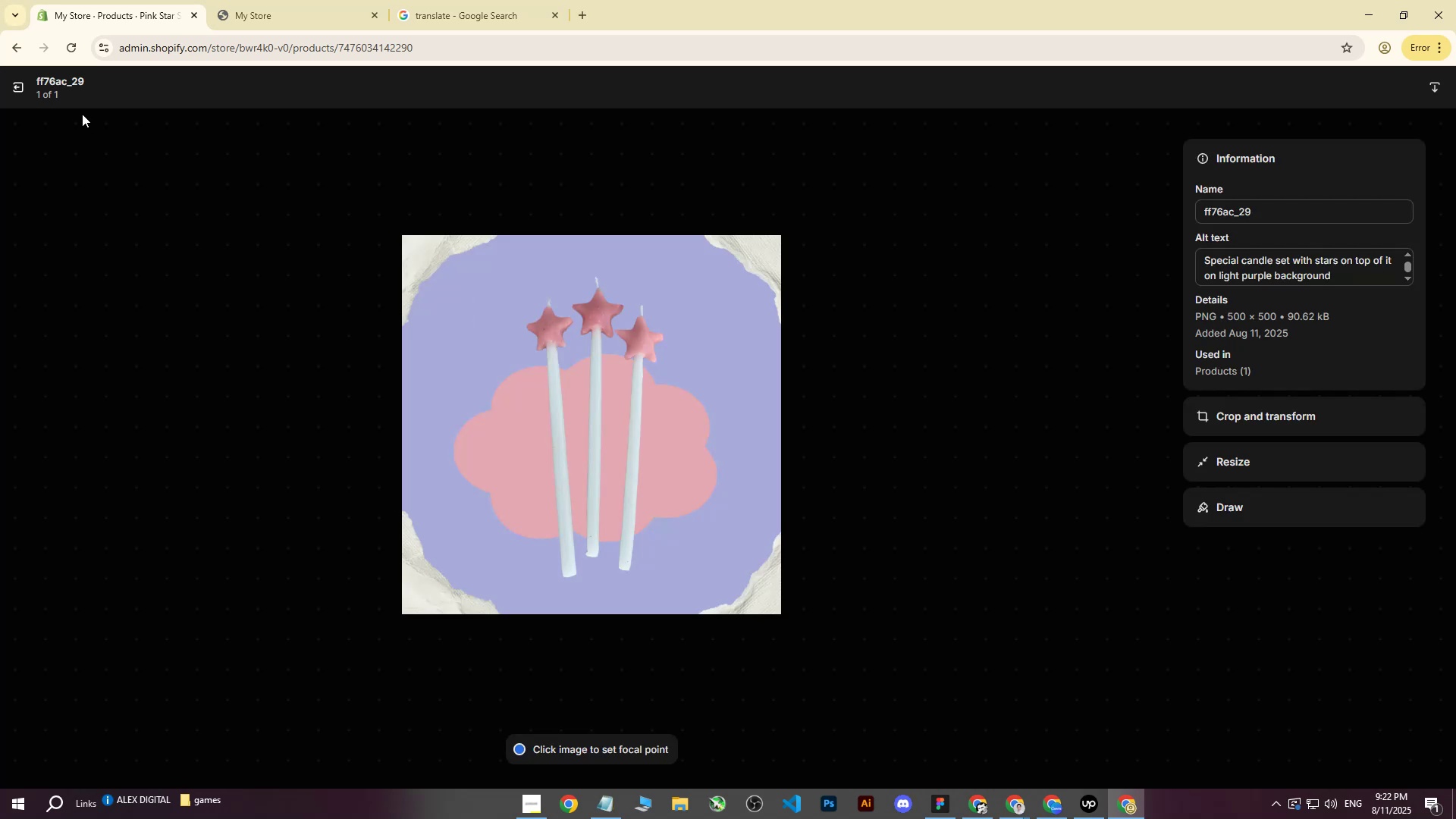 
left_click([9, 83])
 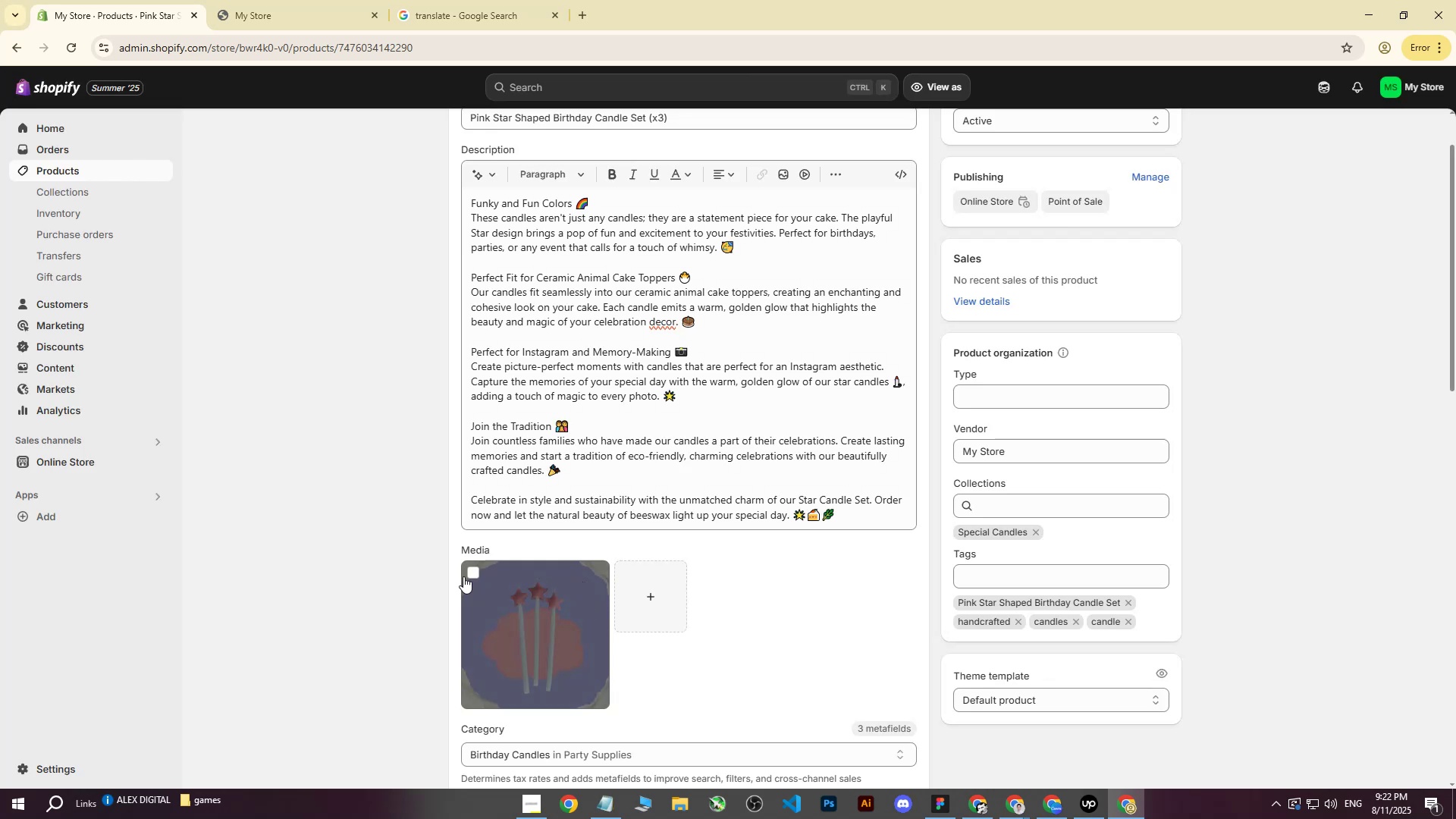 
left_click([469, 575])
 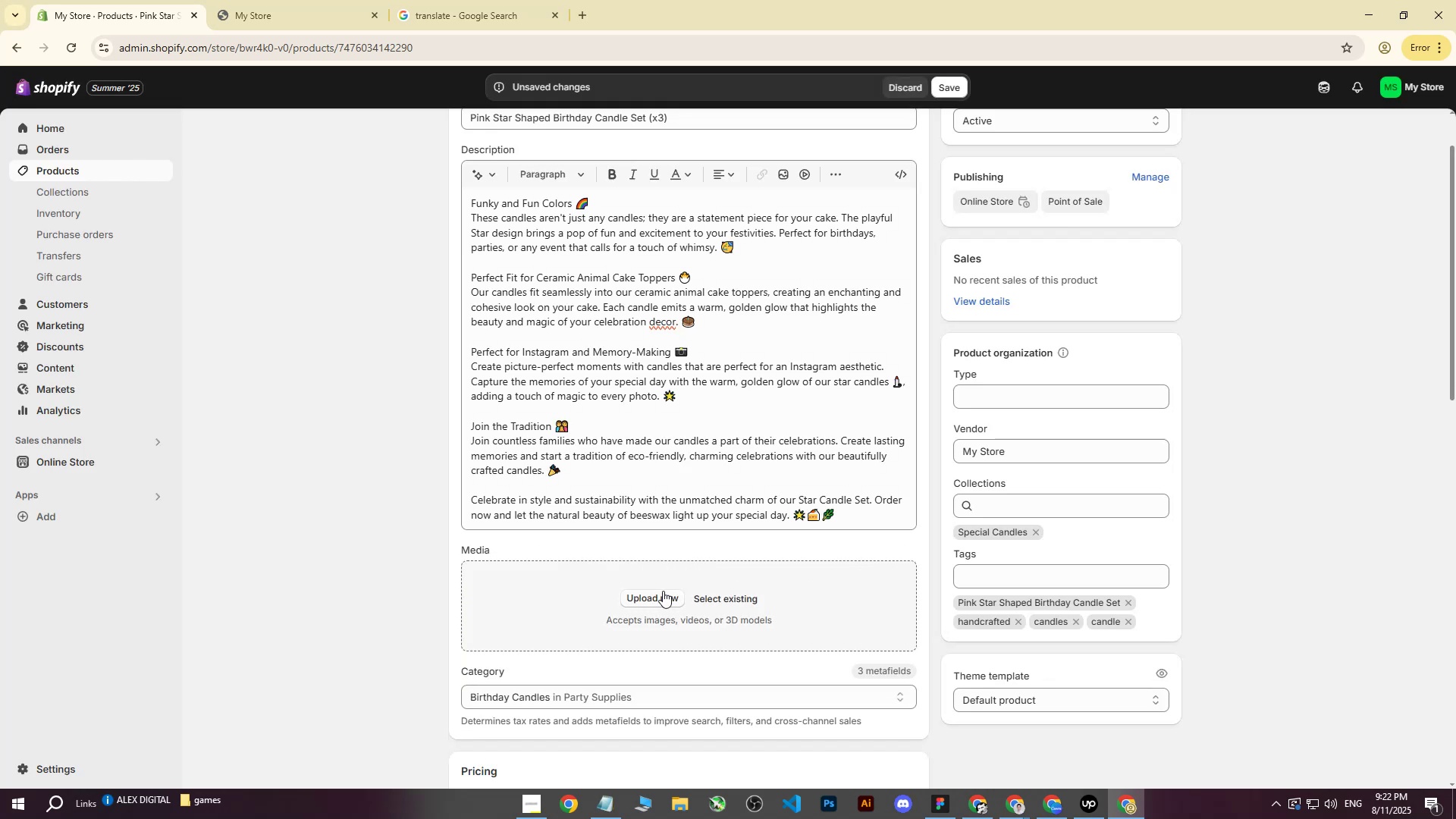 
left_click([651, 597])
 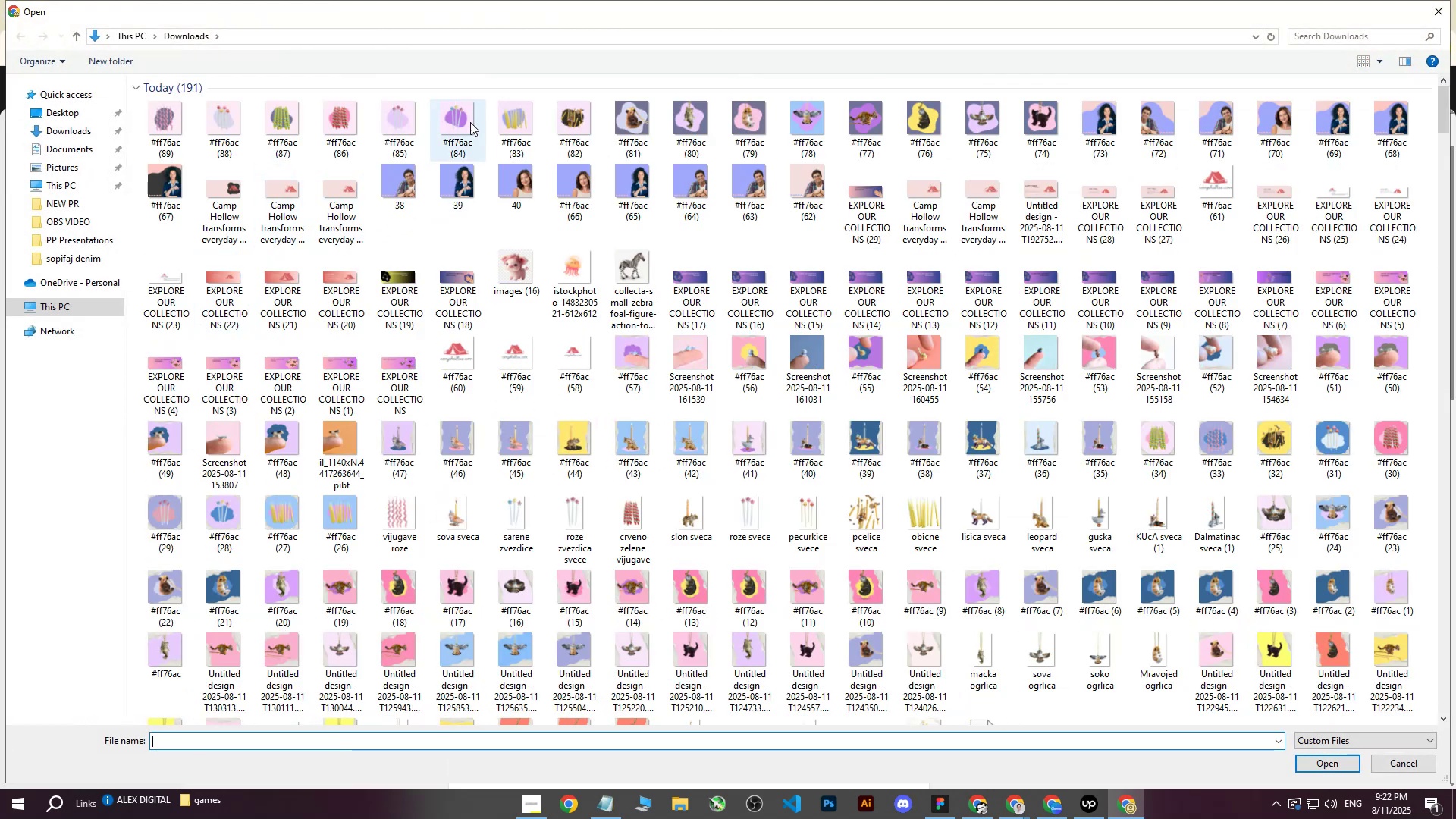 
left_click([401, 124])
 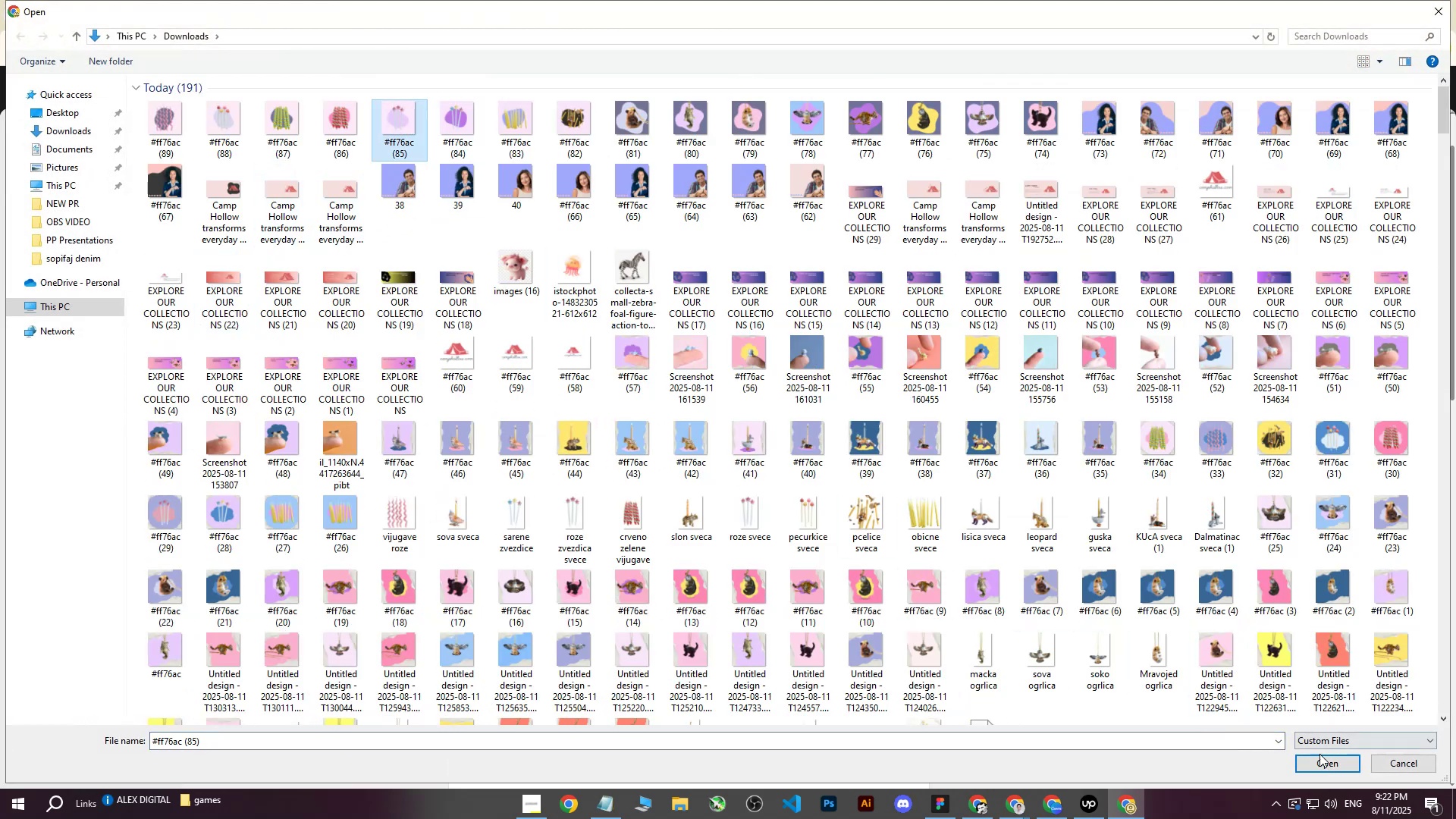 
left_click([1326, 762])
 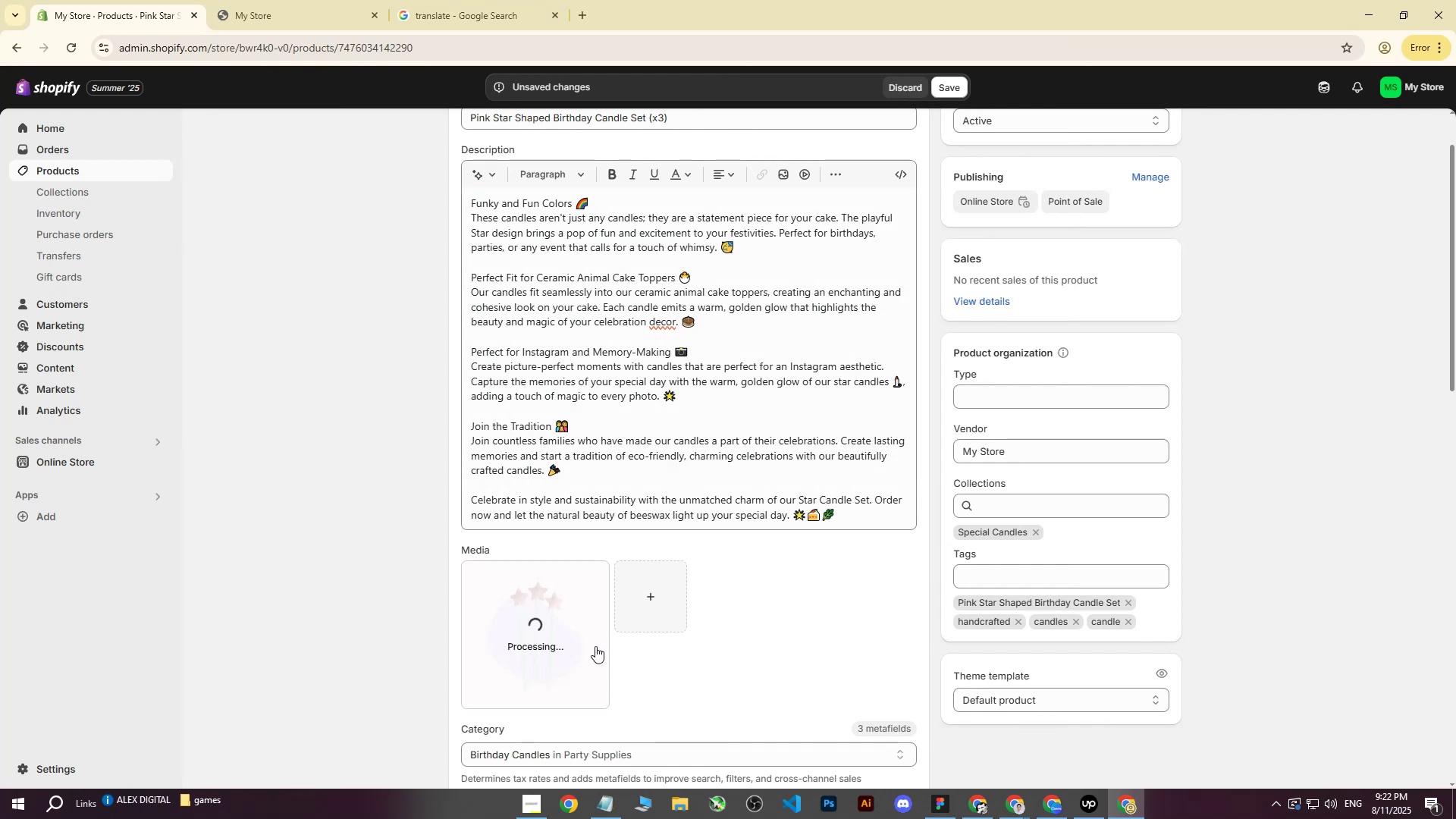 
left_click([567, 654])
 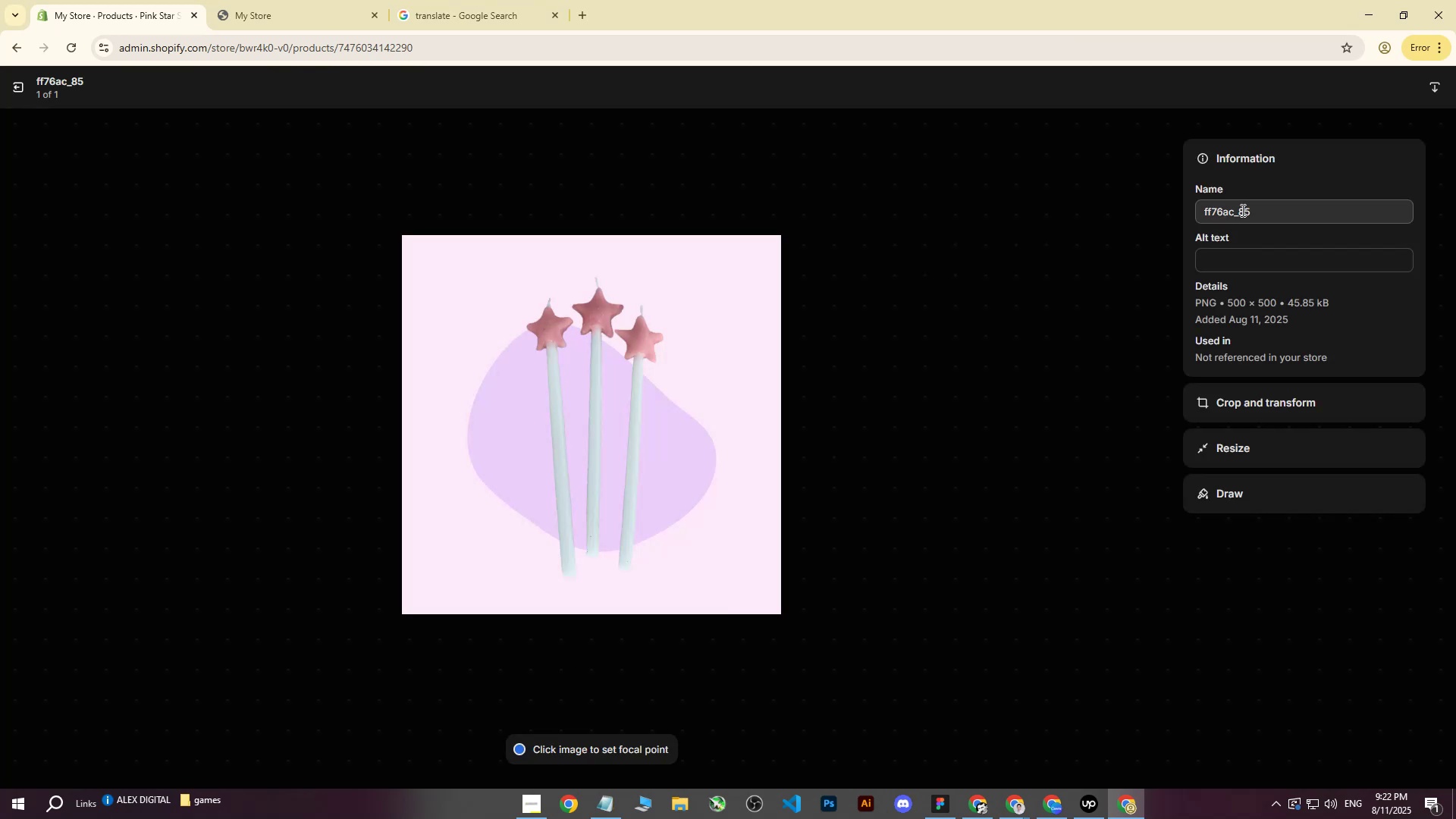 
double_click([1250, 253])
 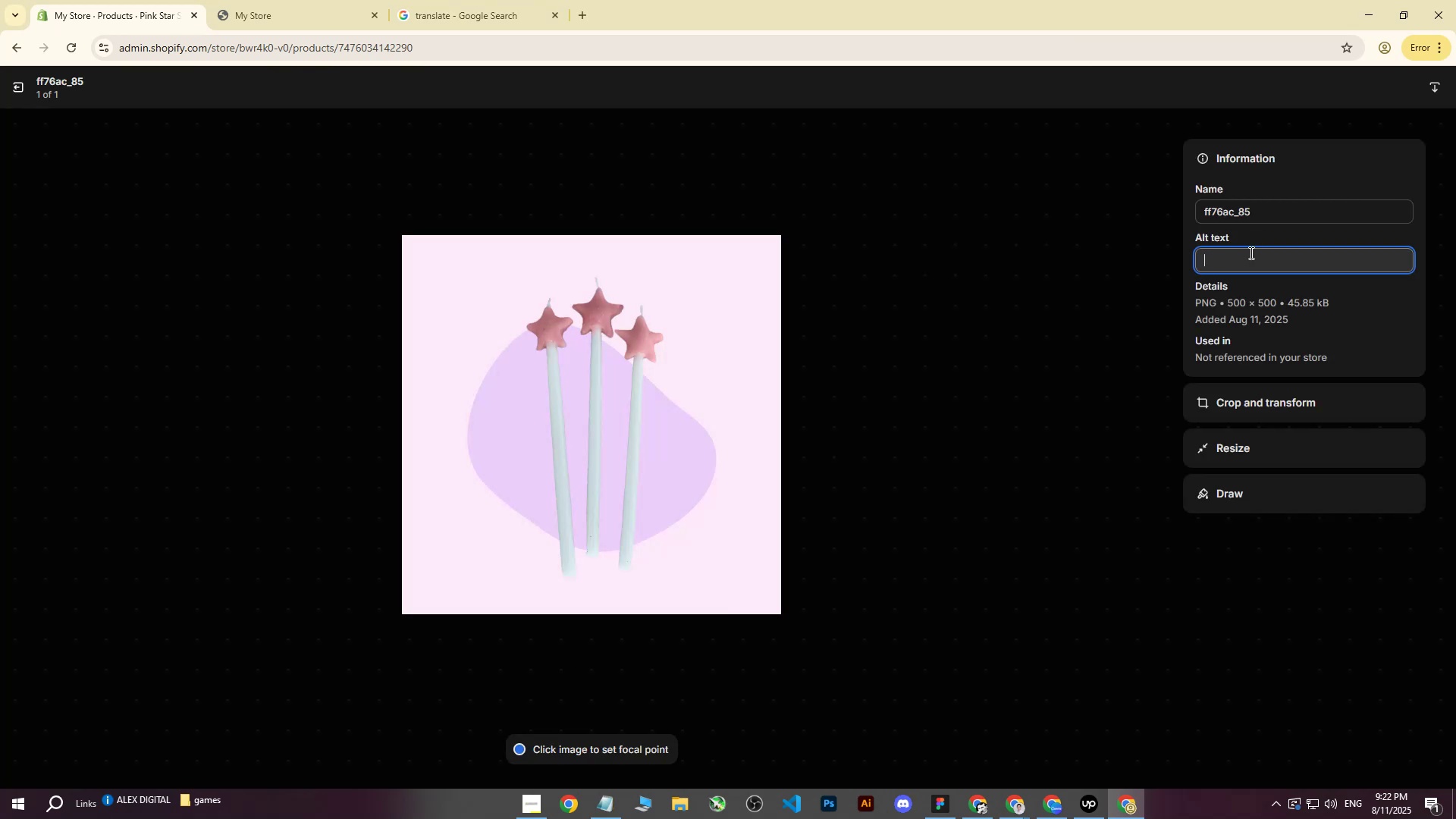 
type(Set of 3 special pink candles in front of light purple background.)
 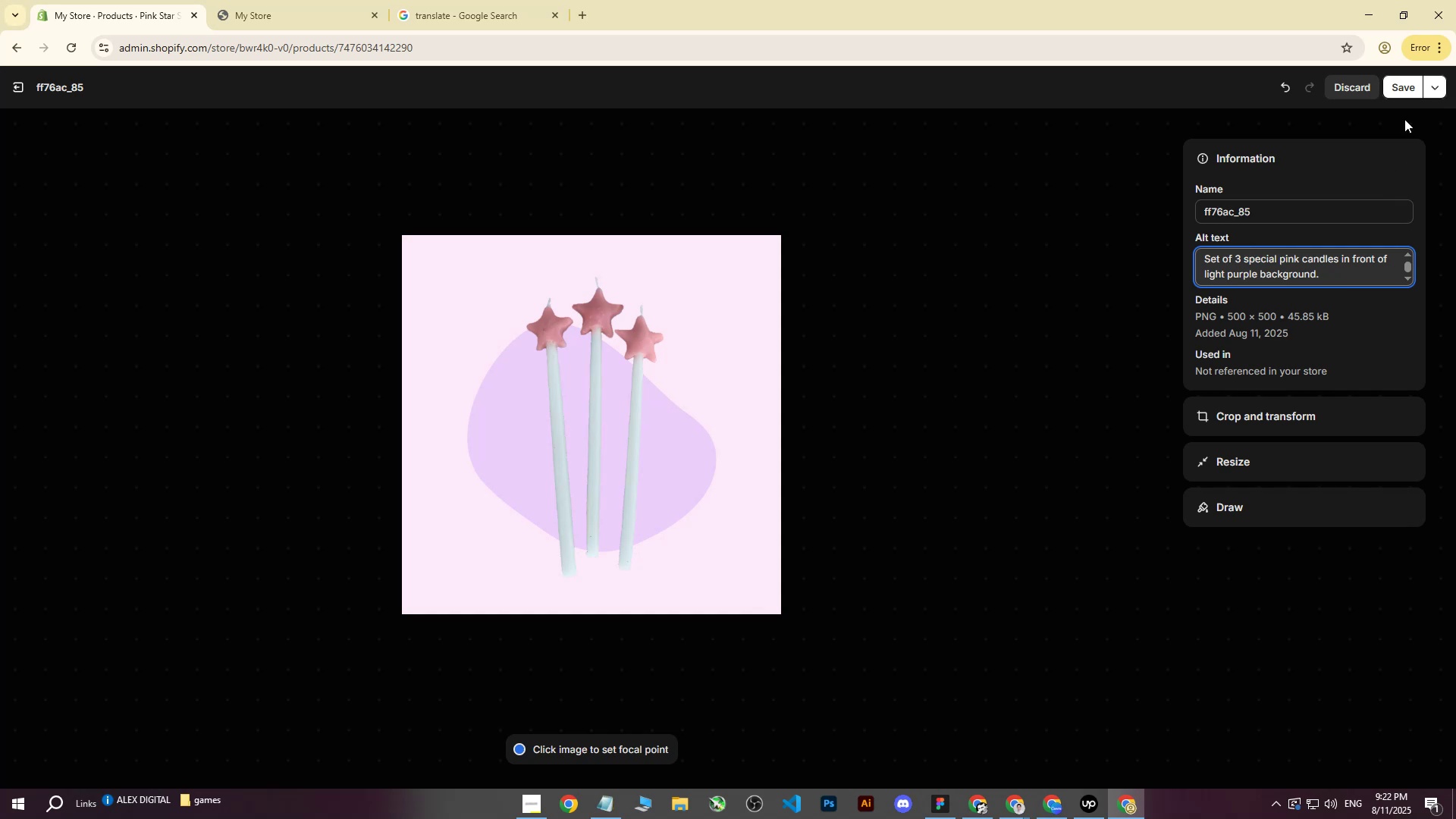 
left_click([1400, 89])
 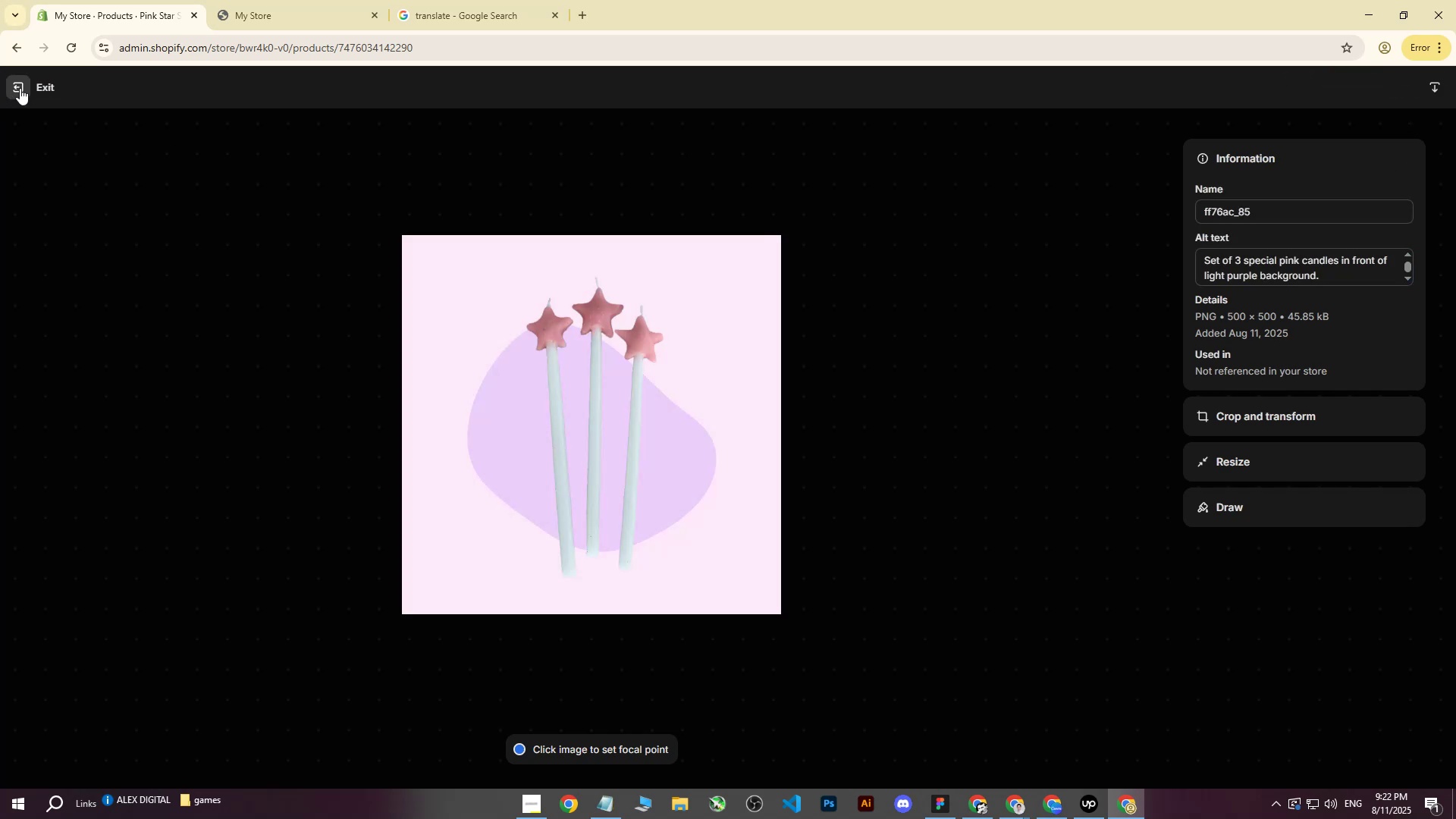 
left_click([20, 87])
 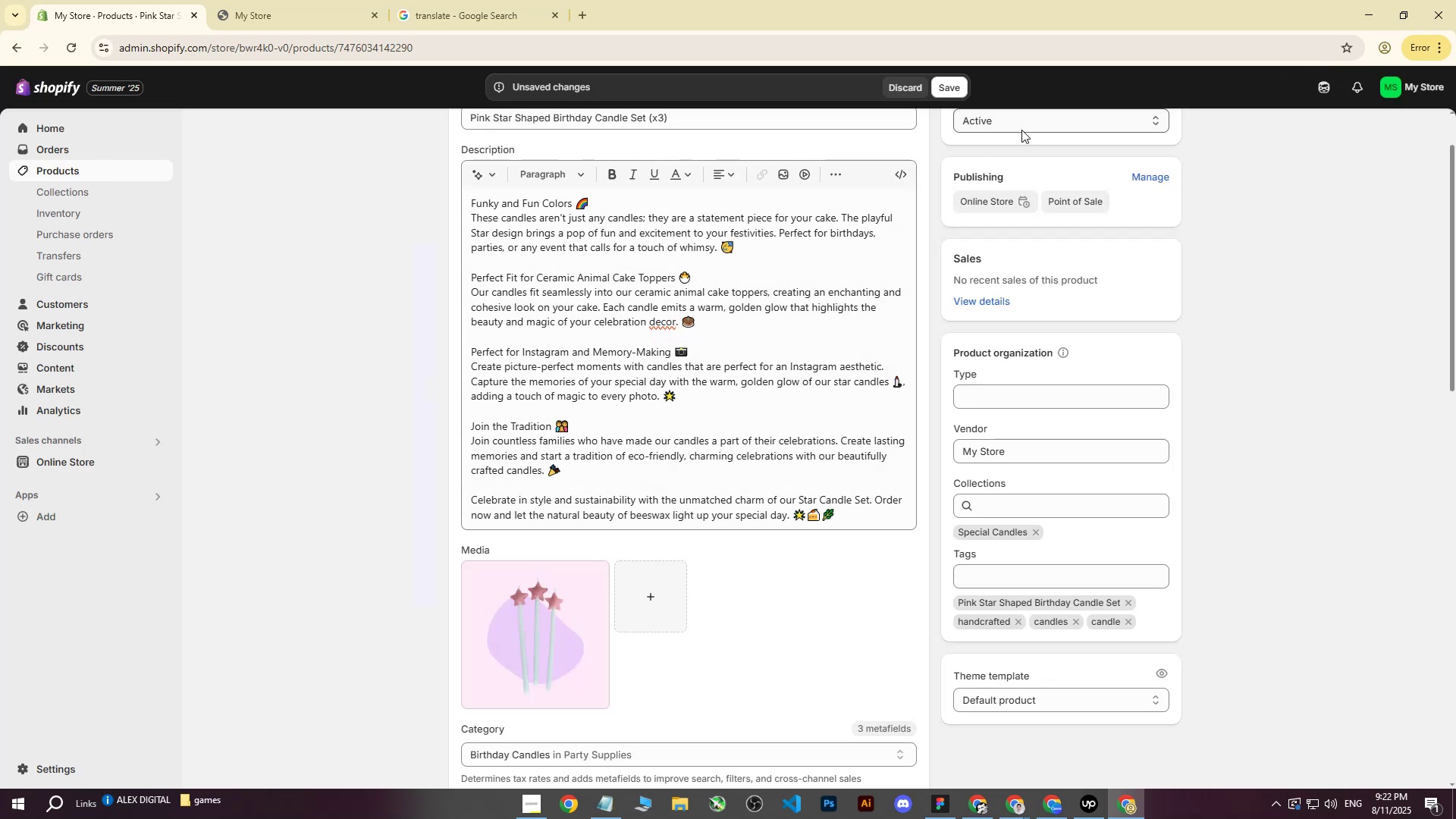 
left_click([960, 83])
 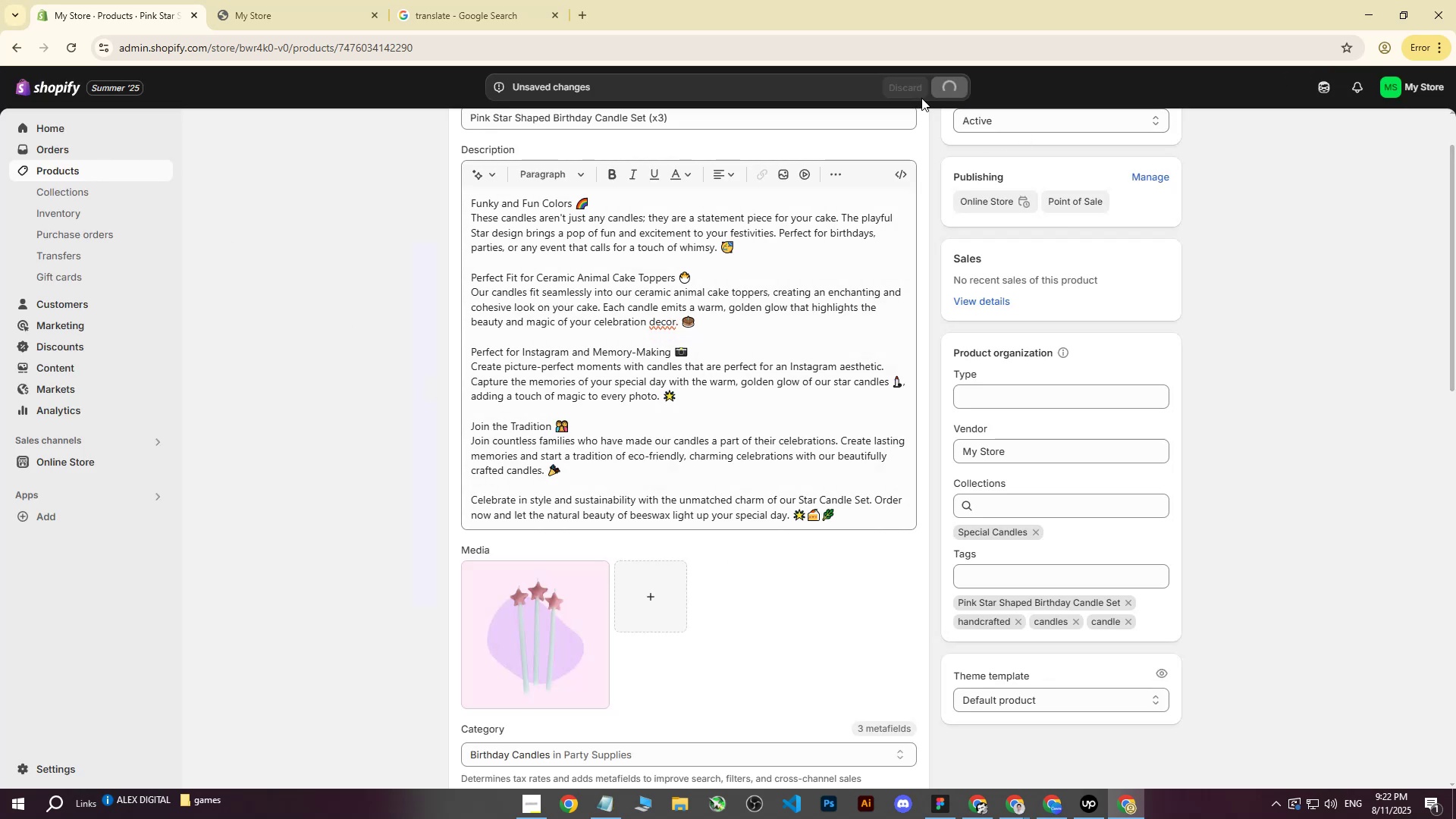 
mouse_move([874, 122])
 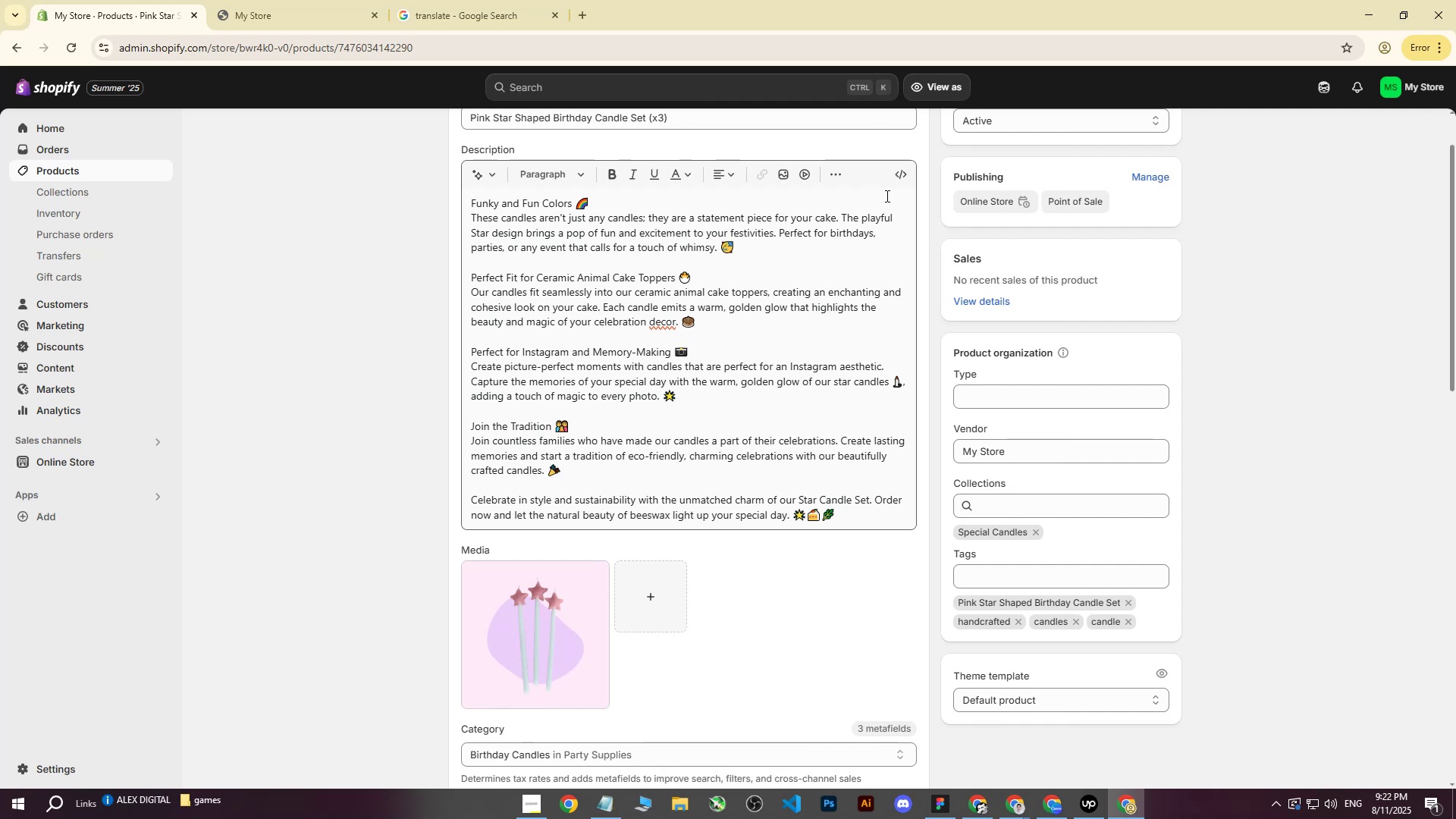 
wait(8.54)
 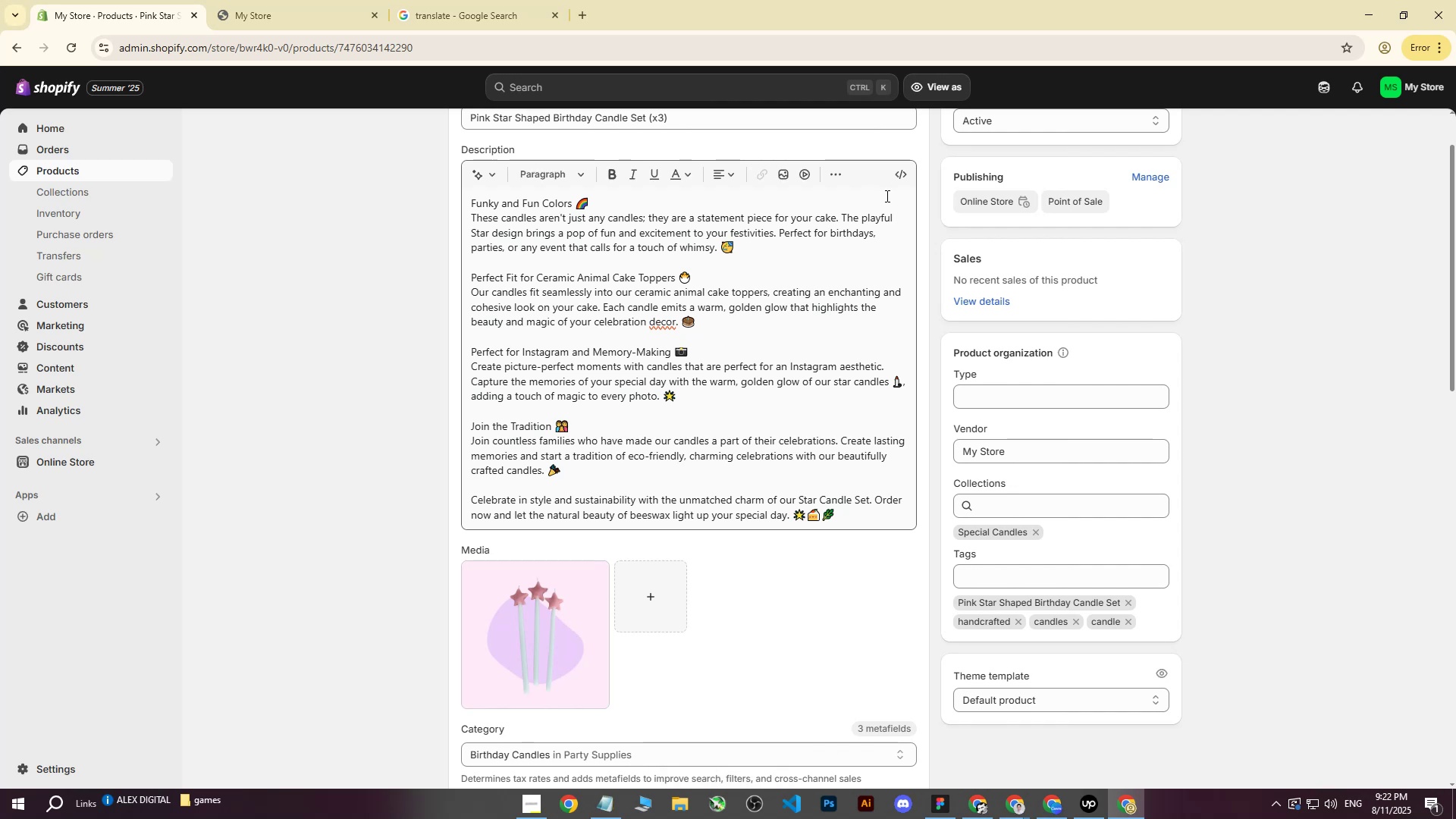 
left_click([79, 170])
 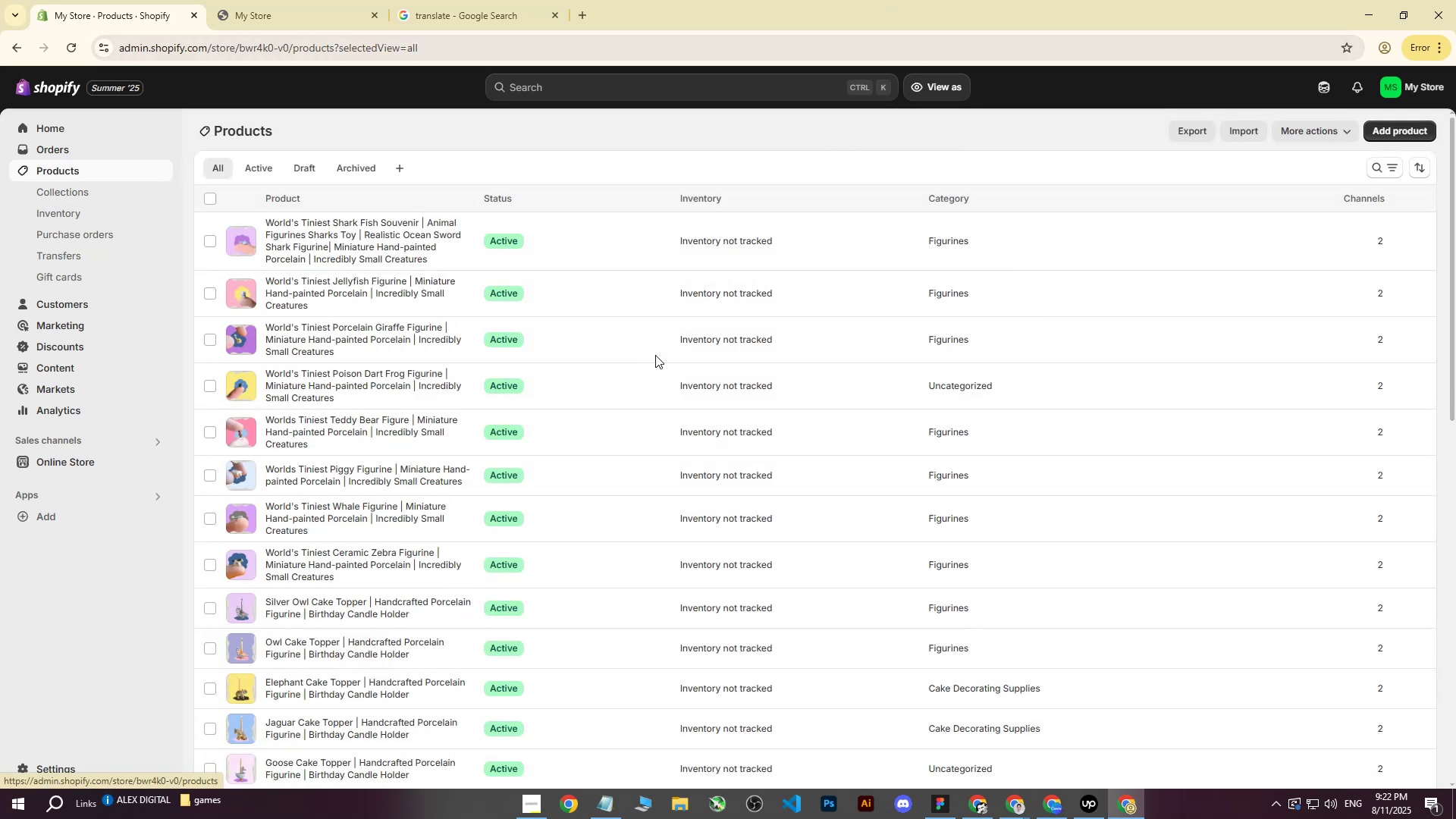 
scroll: coordinate [303, 427], scroll_direction: down, amount: 13.0
 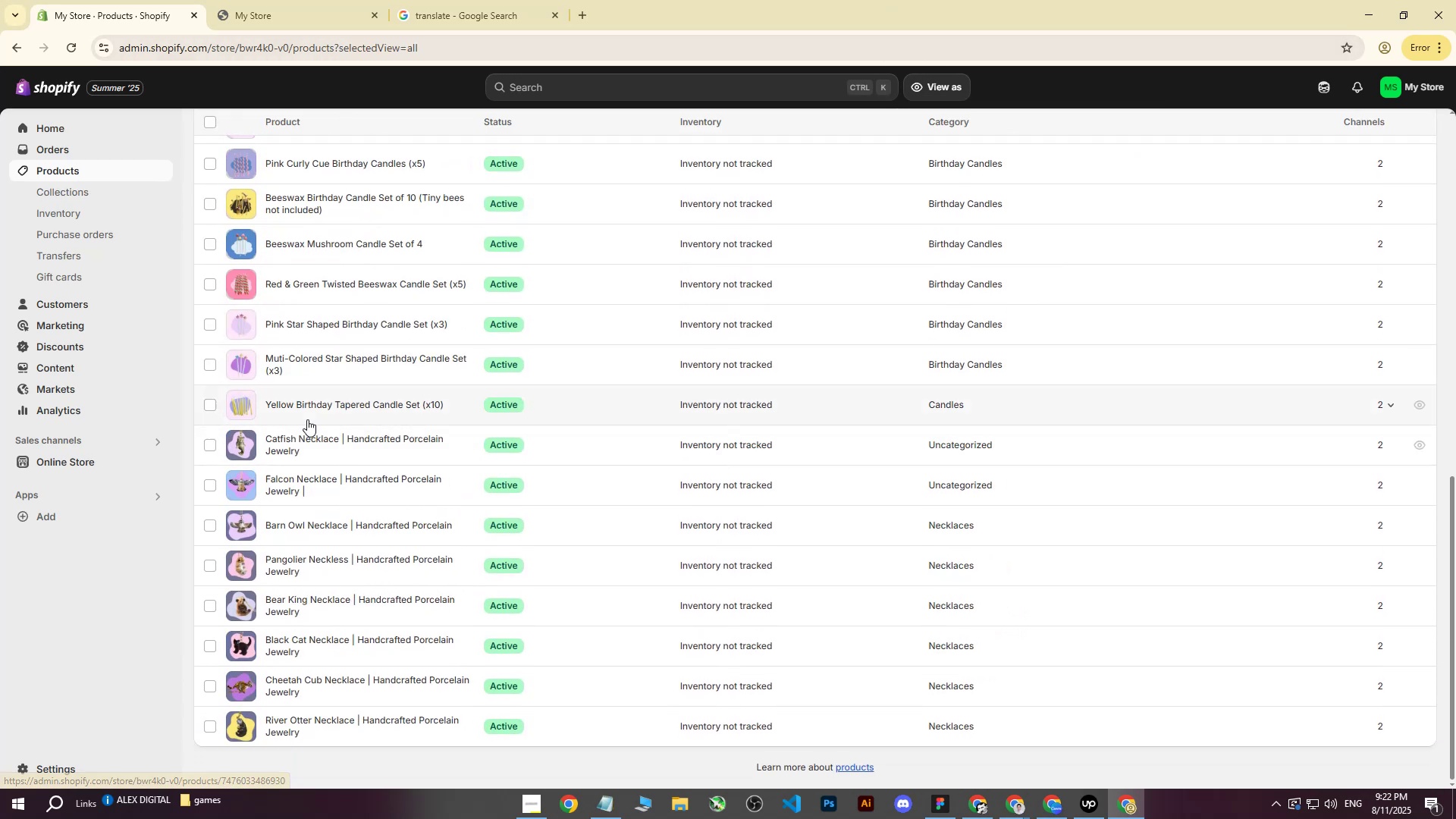 
scroll: coordinate [284, 502], scroll_direction: up, amount: 3.0
 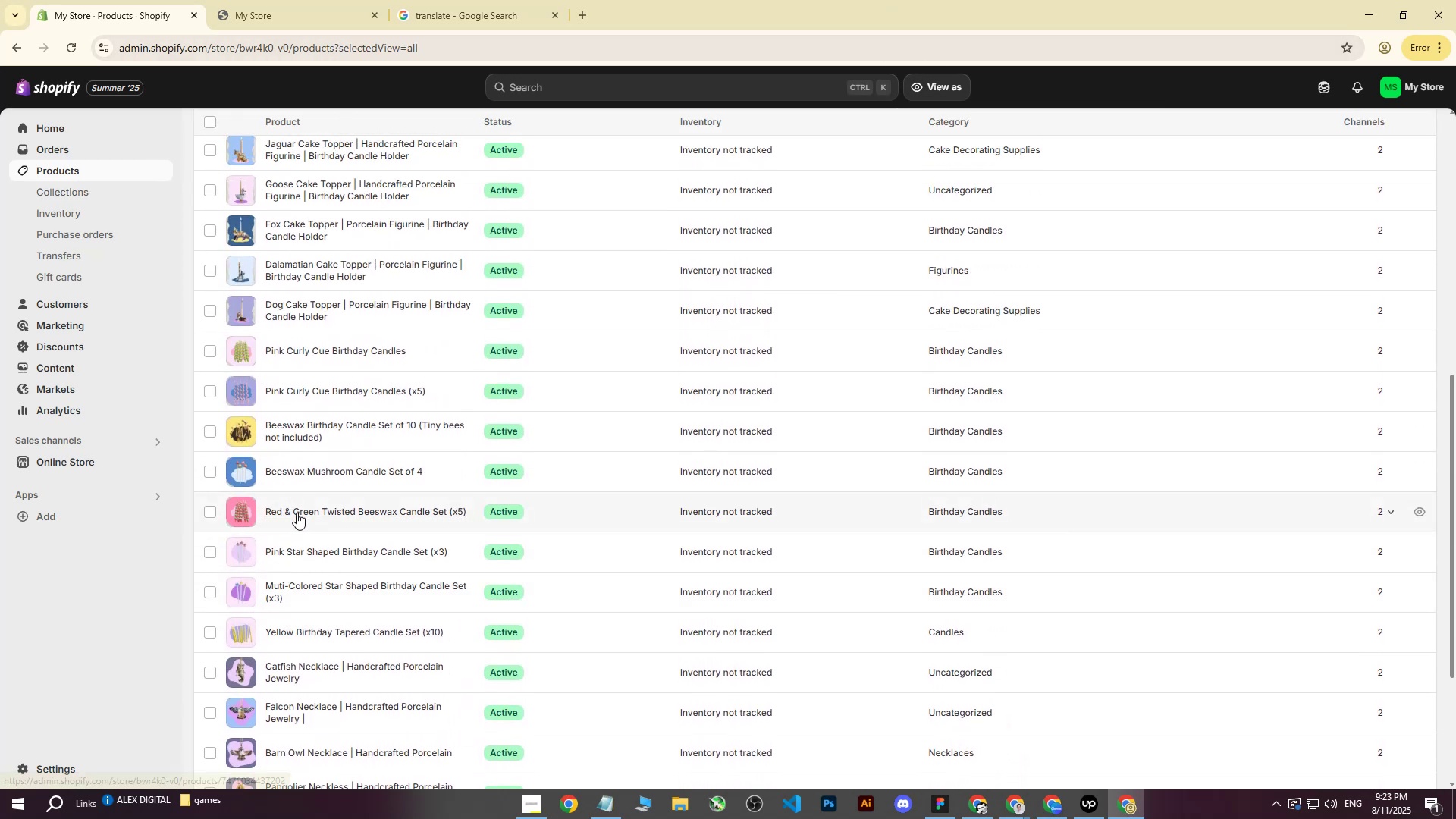 
left_click([297, 513])
 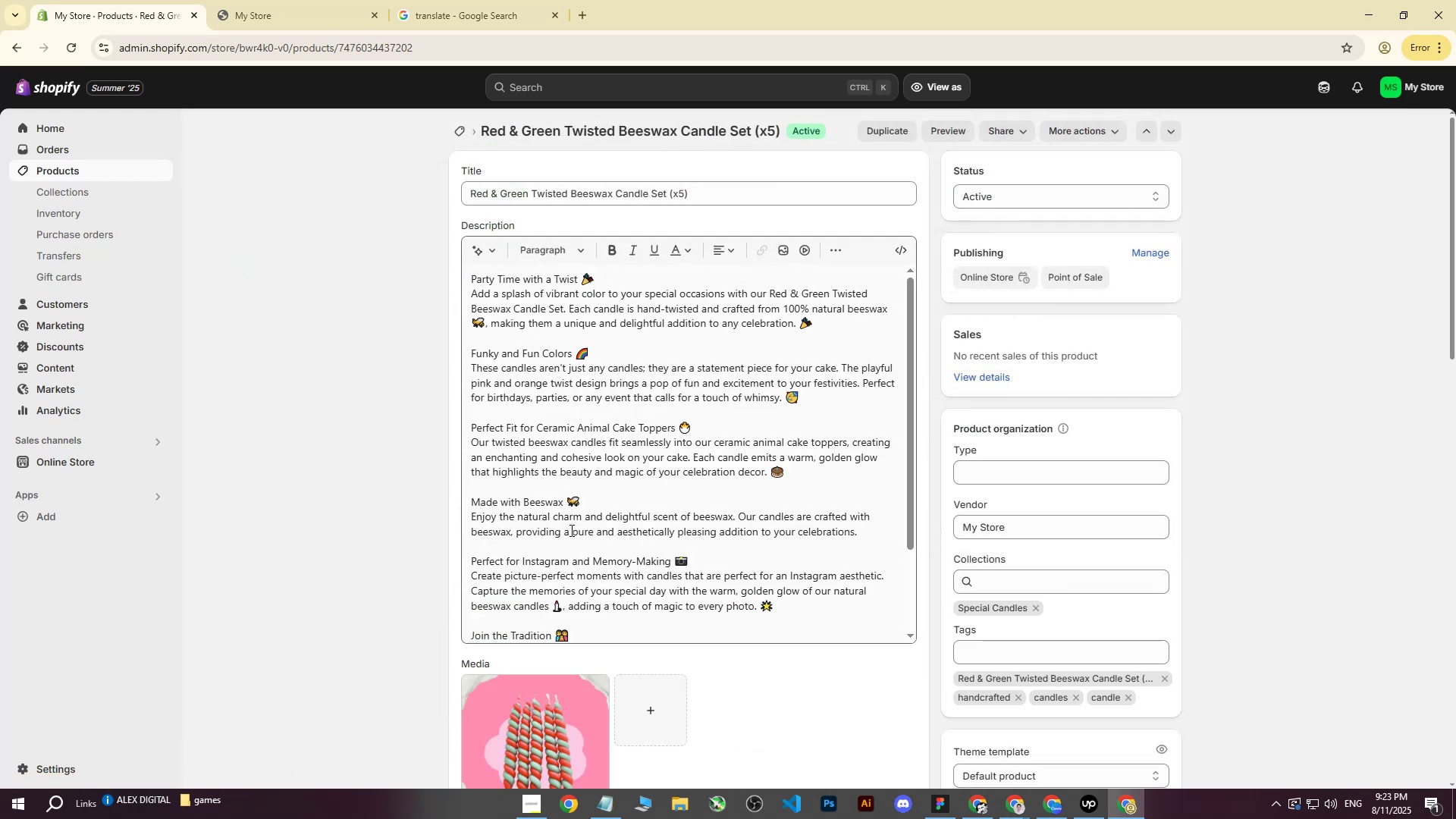 
scroll: coordinate [568, 684], scroll_direction: down, amount: 2.0
 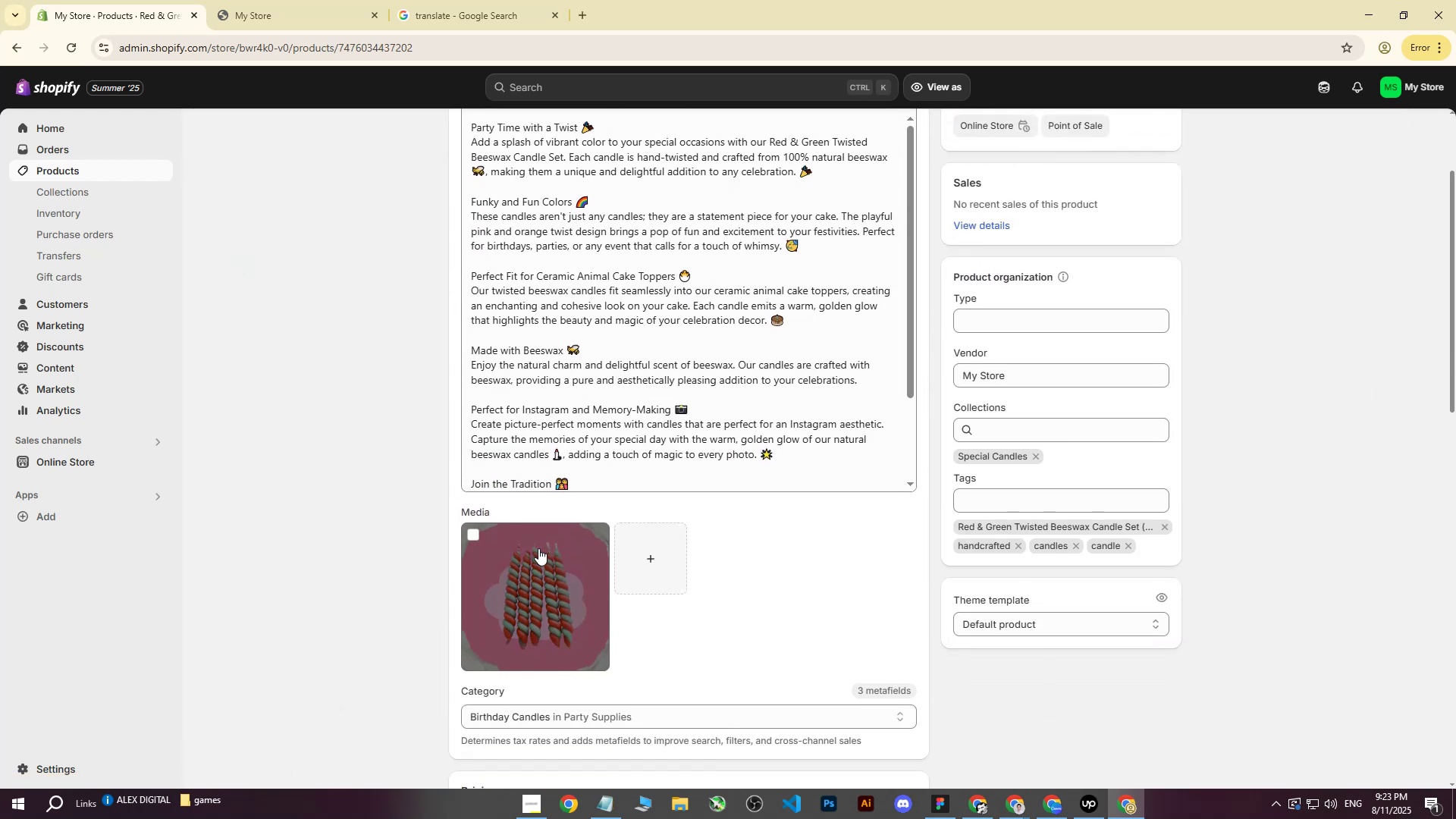 
left_click([538, 548])
 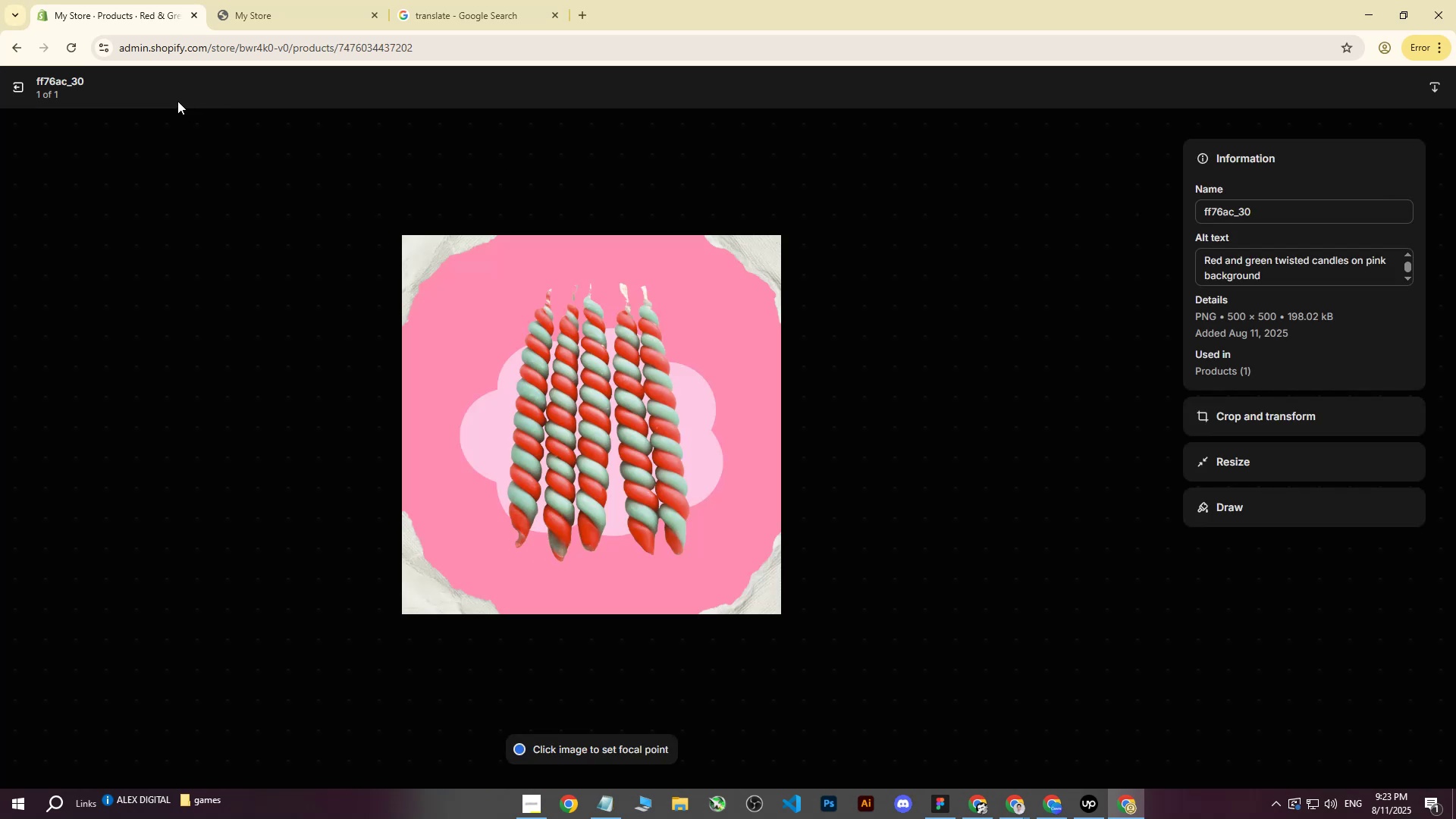 
double_click([10, 89])
 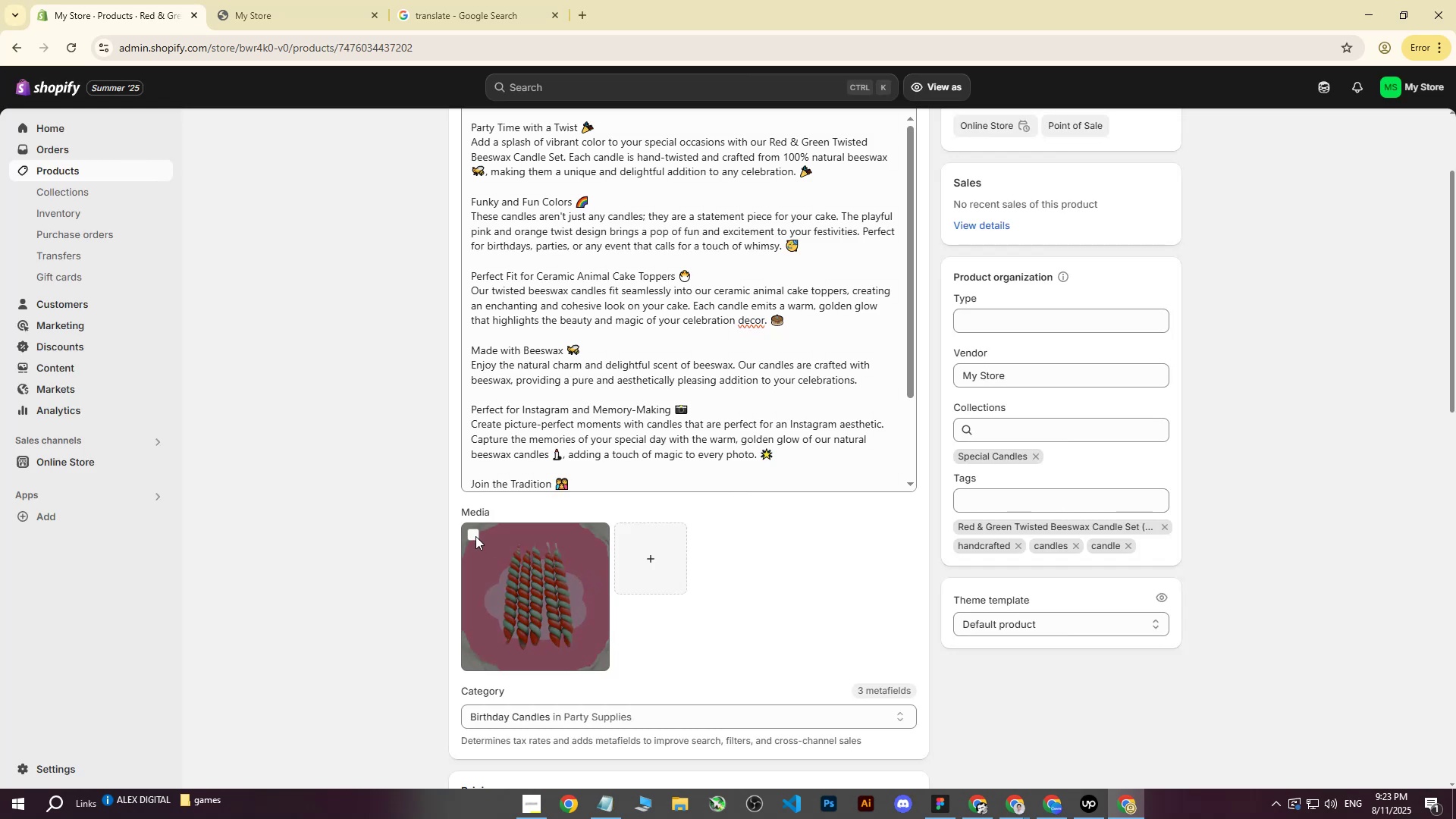 
left_click([475, 535])
 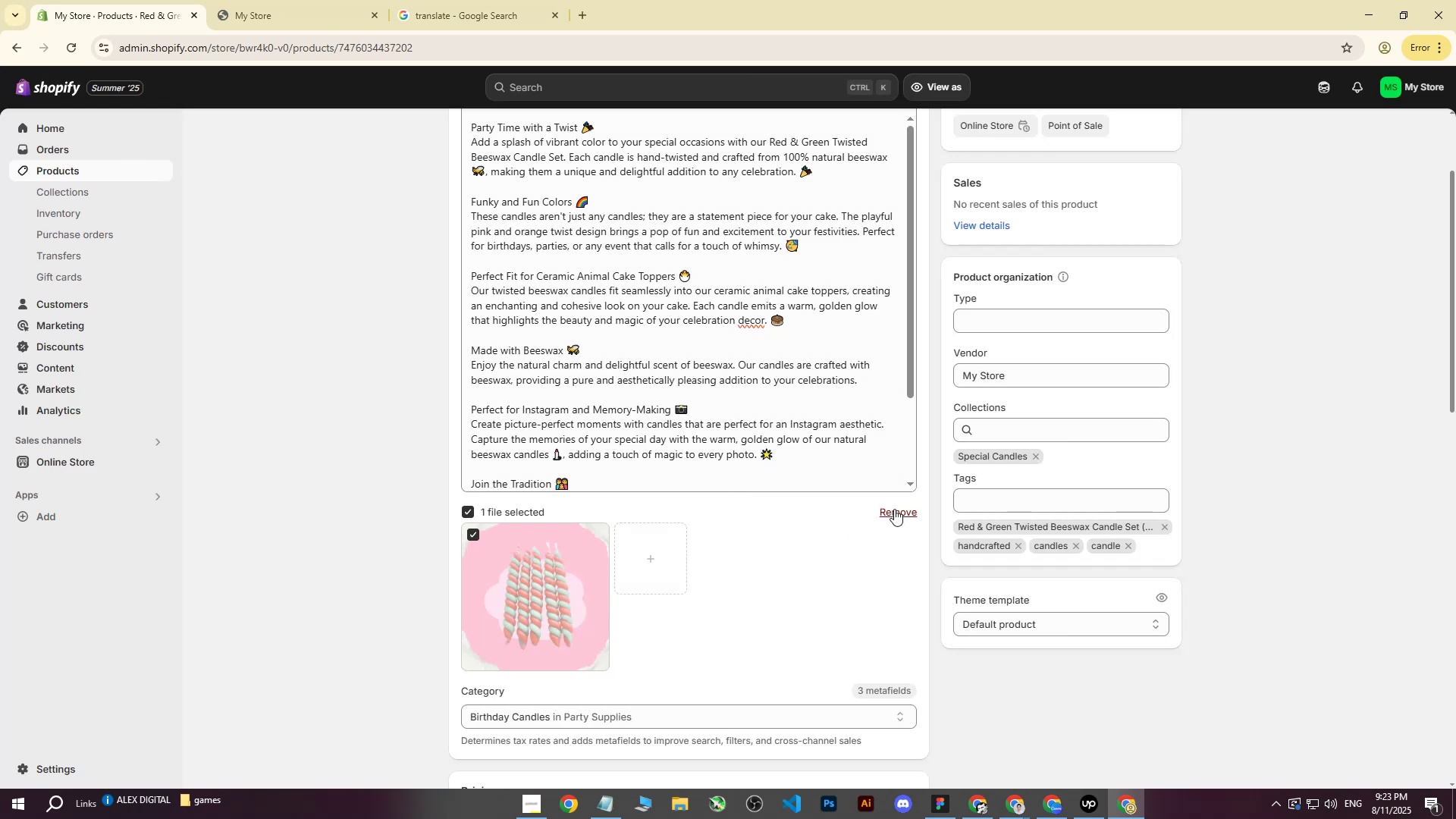 
left_click([896, 506])
 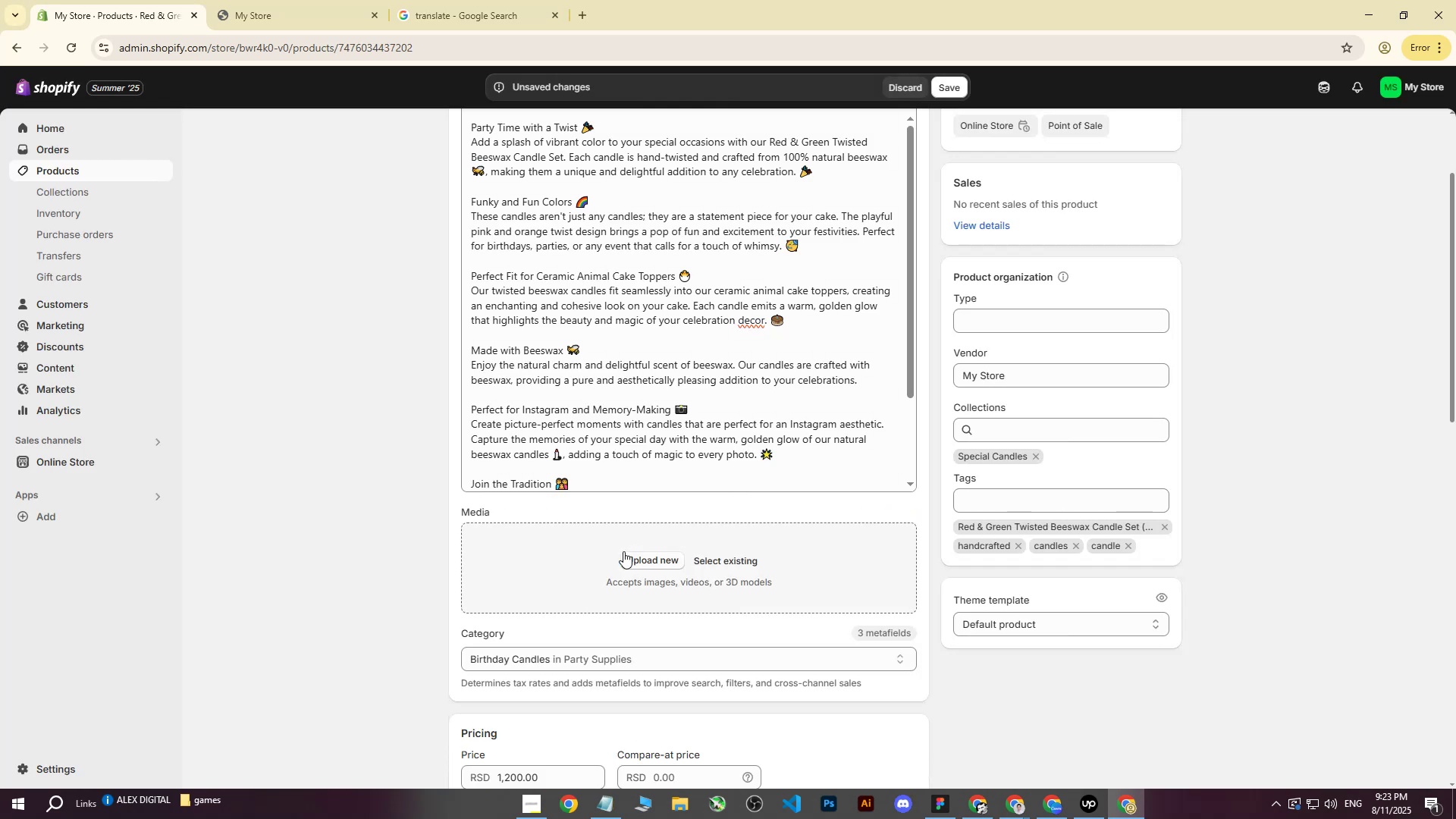 
left_click([623, 551])
 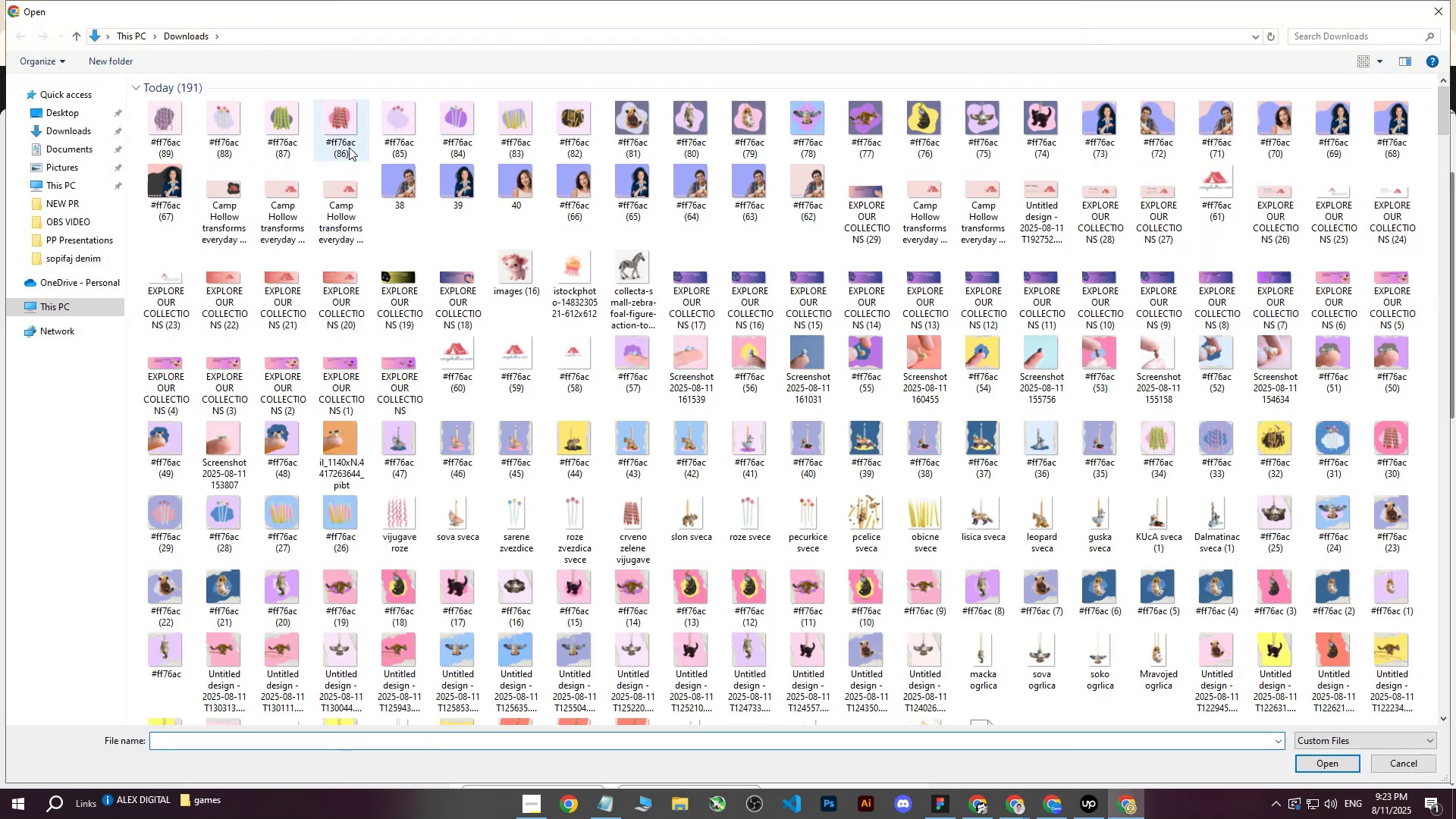 
left_click([347, 136])
 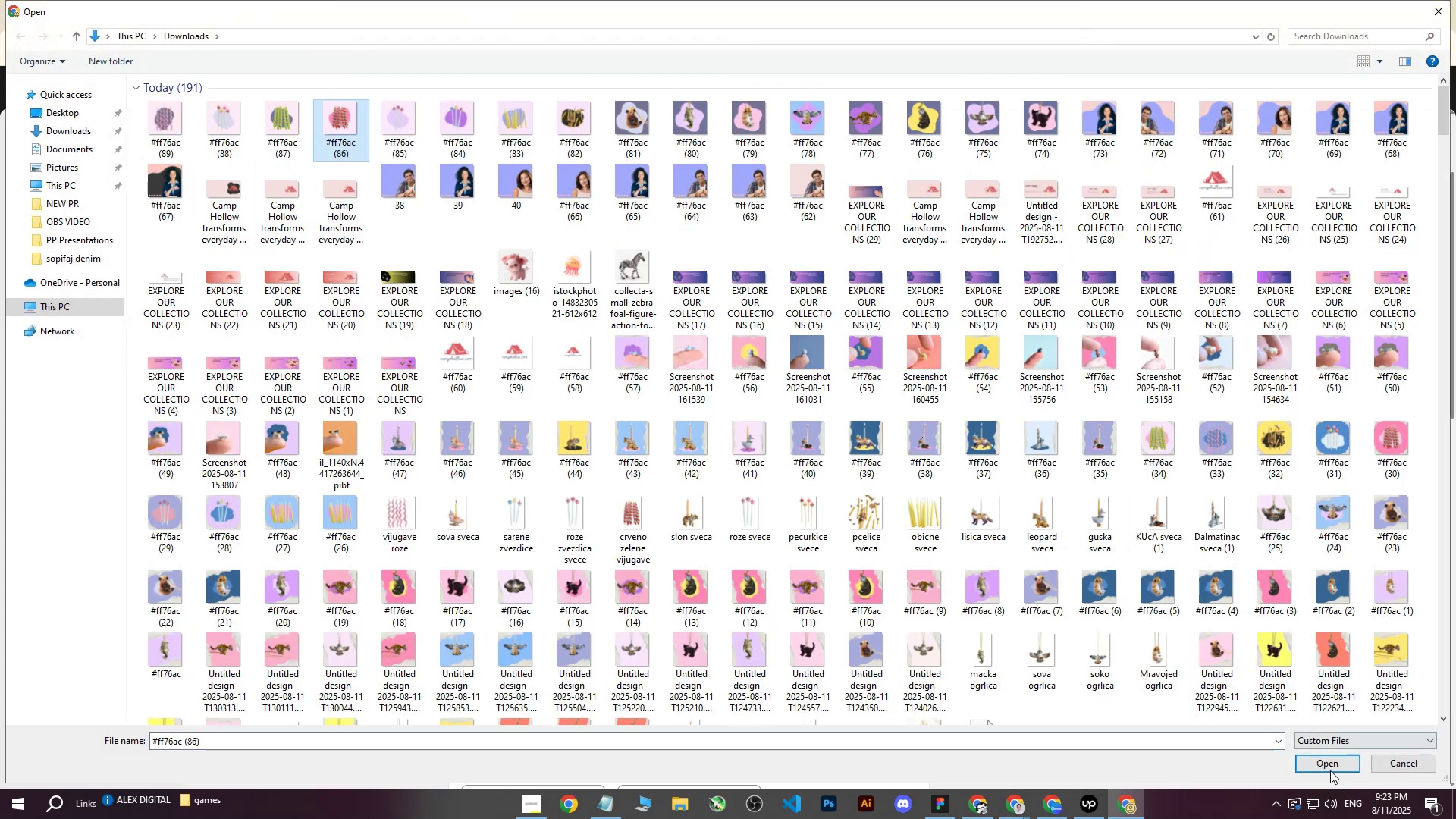 
left_click([1330, 770])
 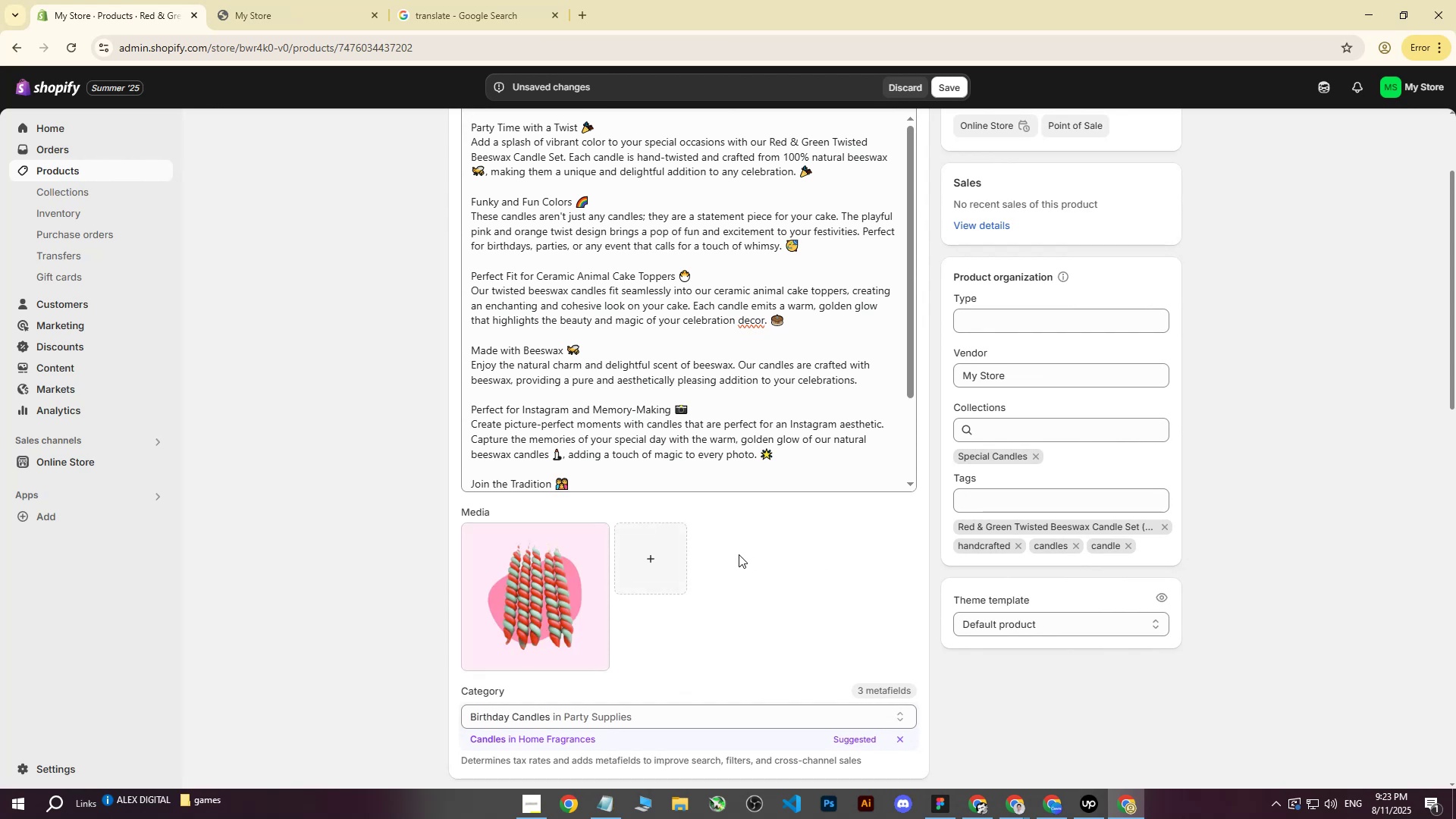 
wait(6.17)
 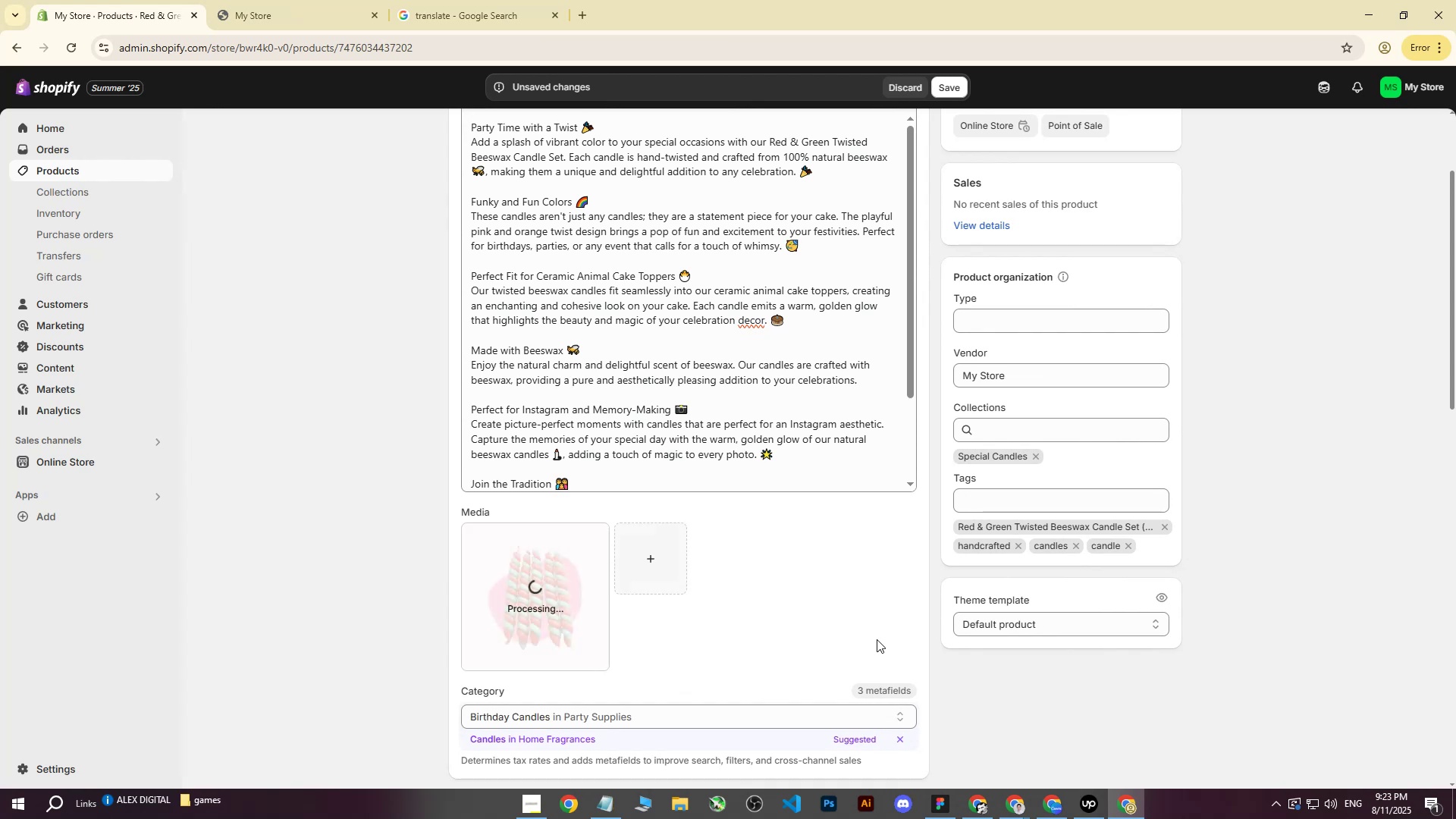 
left_click([559, 585])
 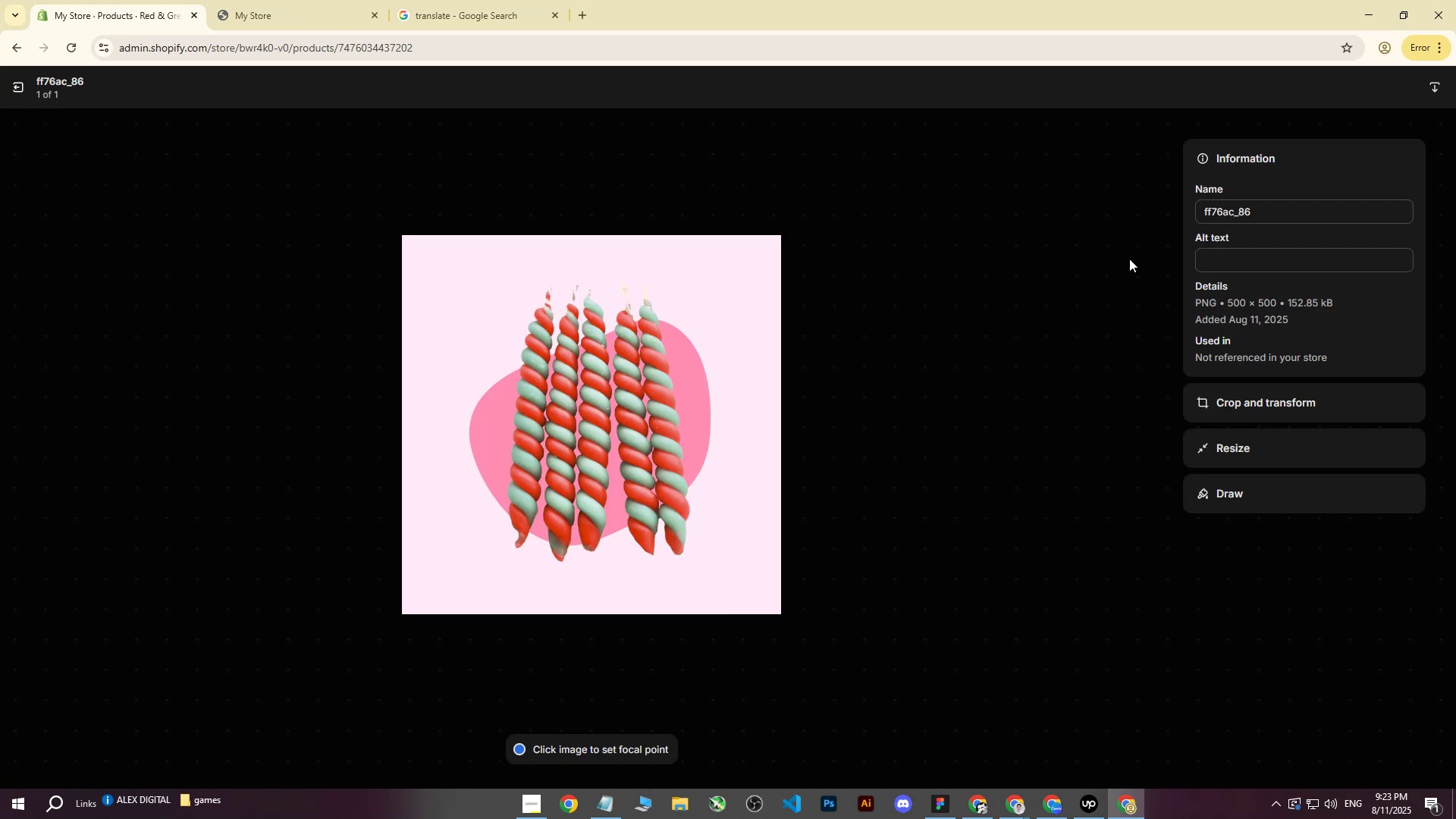 
left_click([1250, 254])
 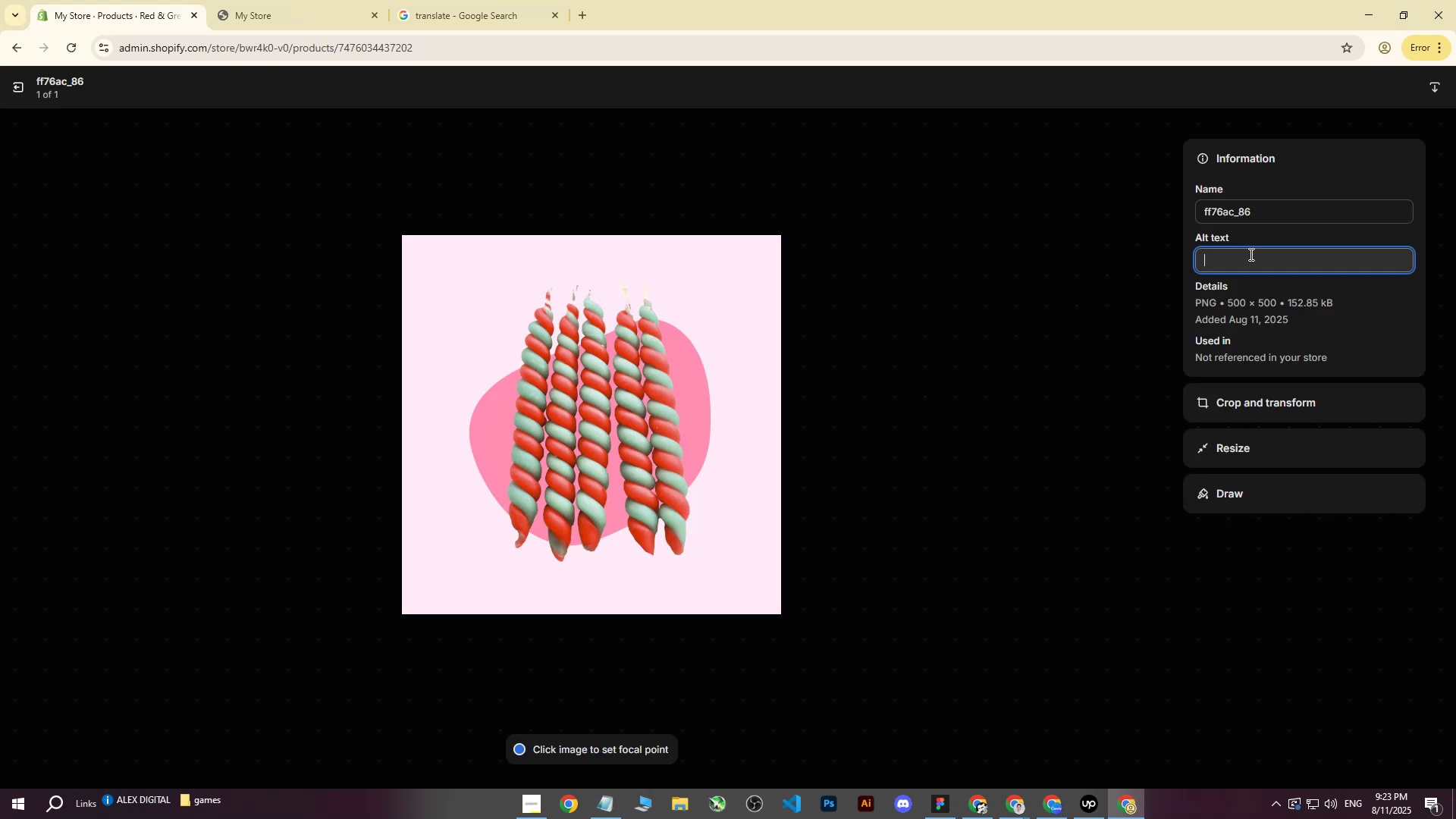 
type(Set of 5 w)
key(Backspace)
type(twisted red and gl)
key(Backspace)
type(reen special cande)
key(Backspace)
type(les in front of pink background.)
 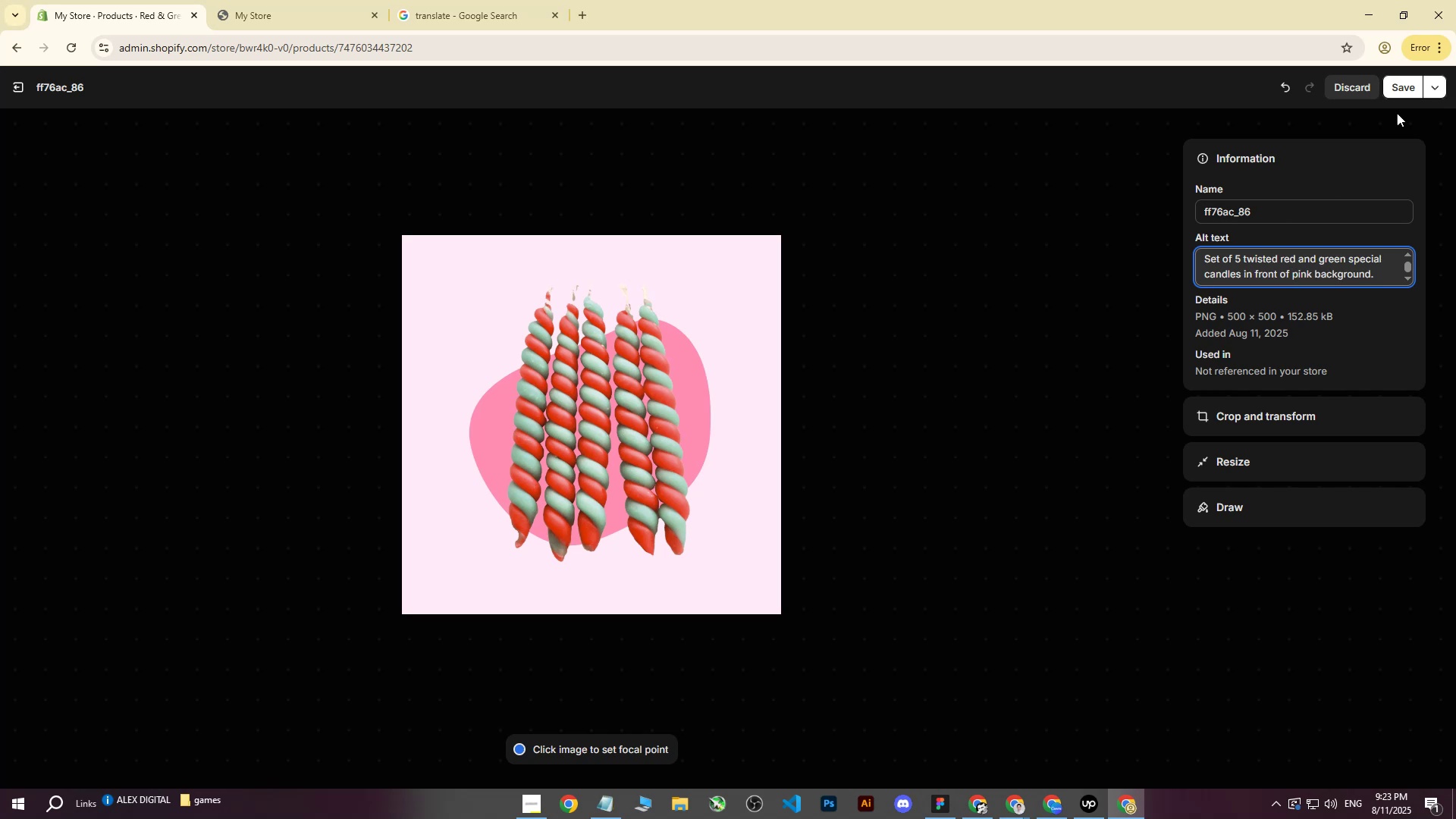 
left_click([1397, 93])
 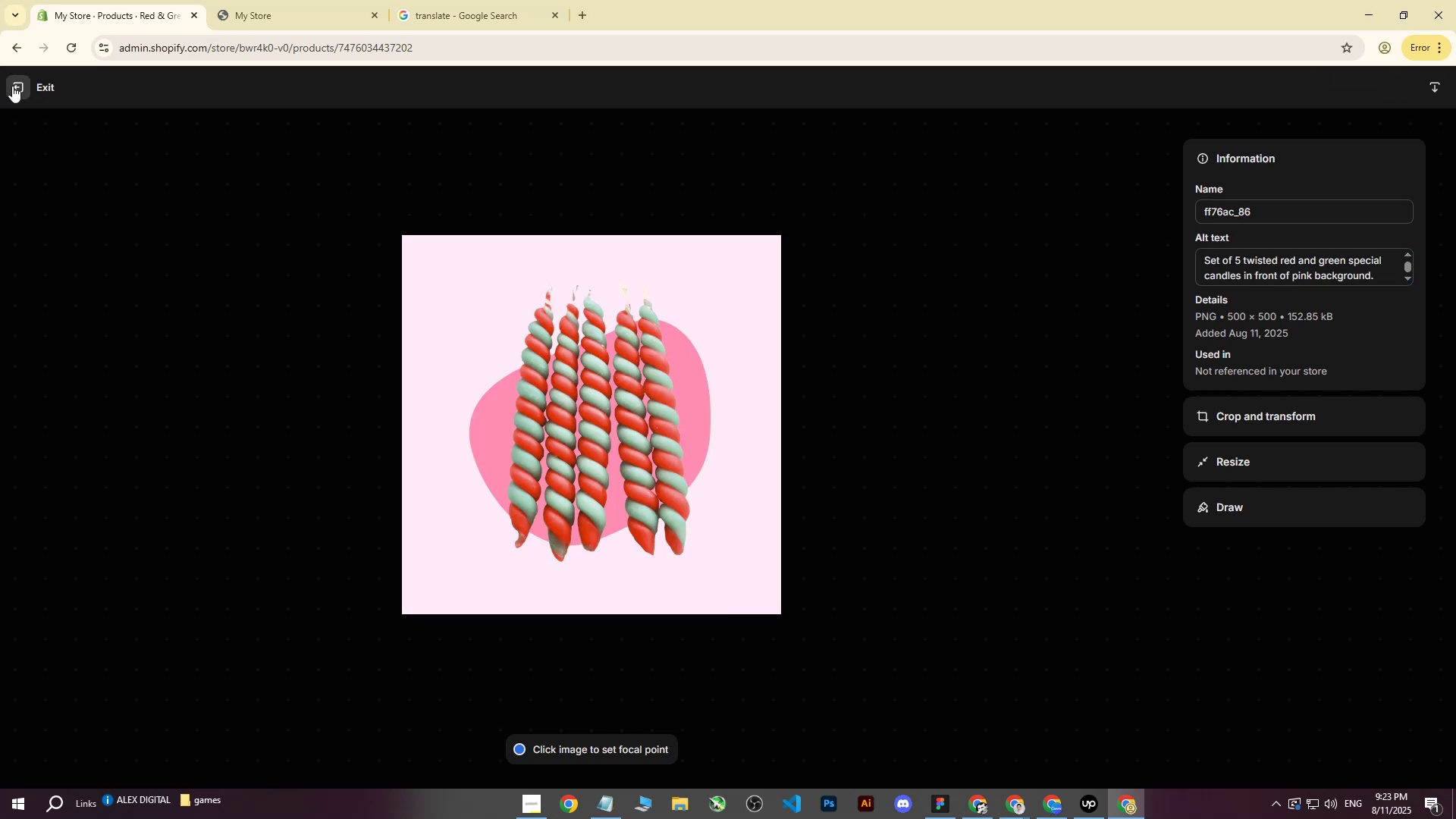 
left_click([12, 86])
 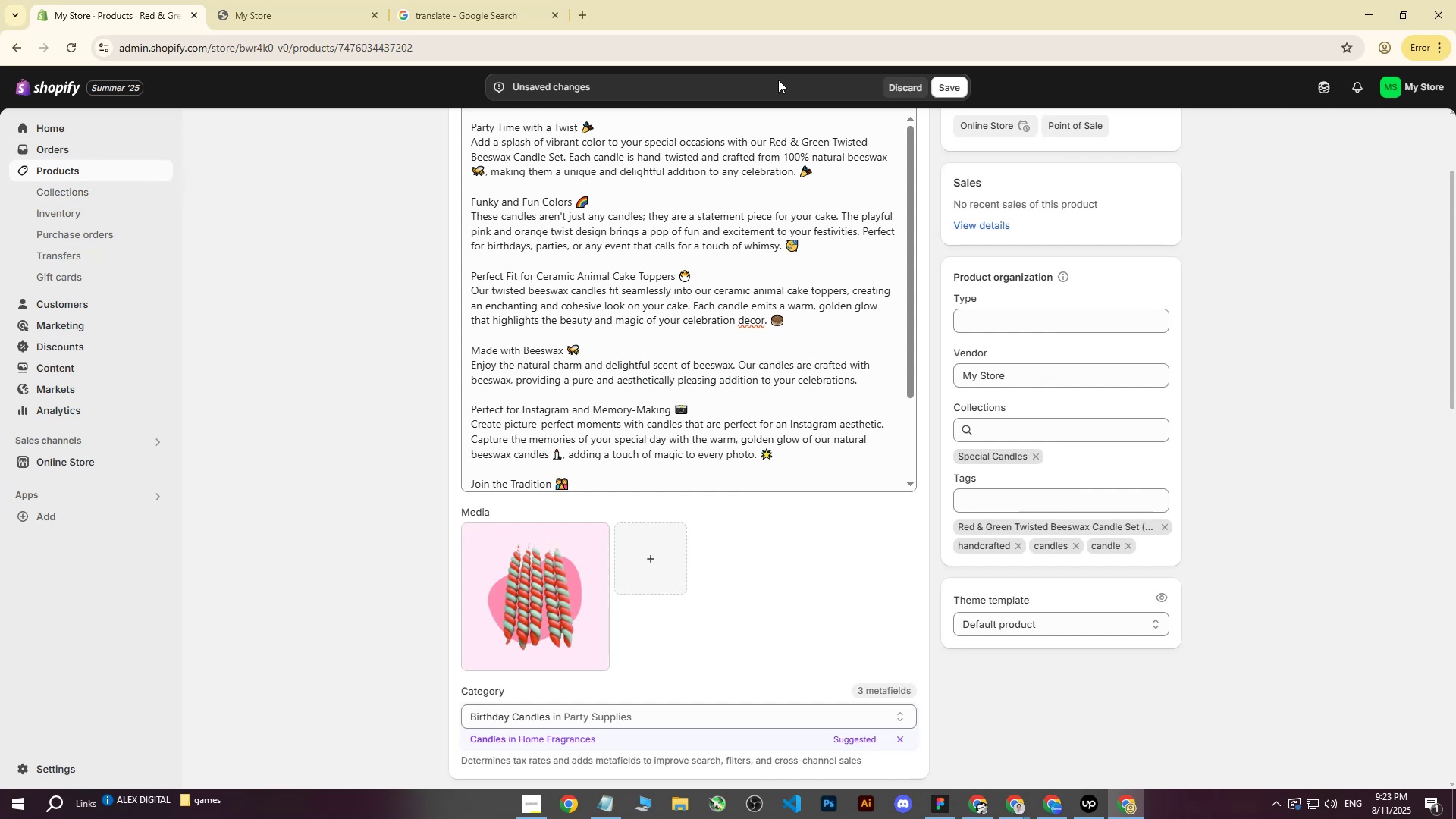 
left_click([952, 83])
 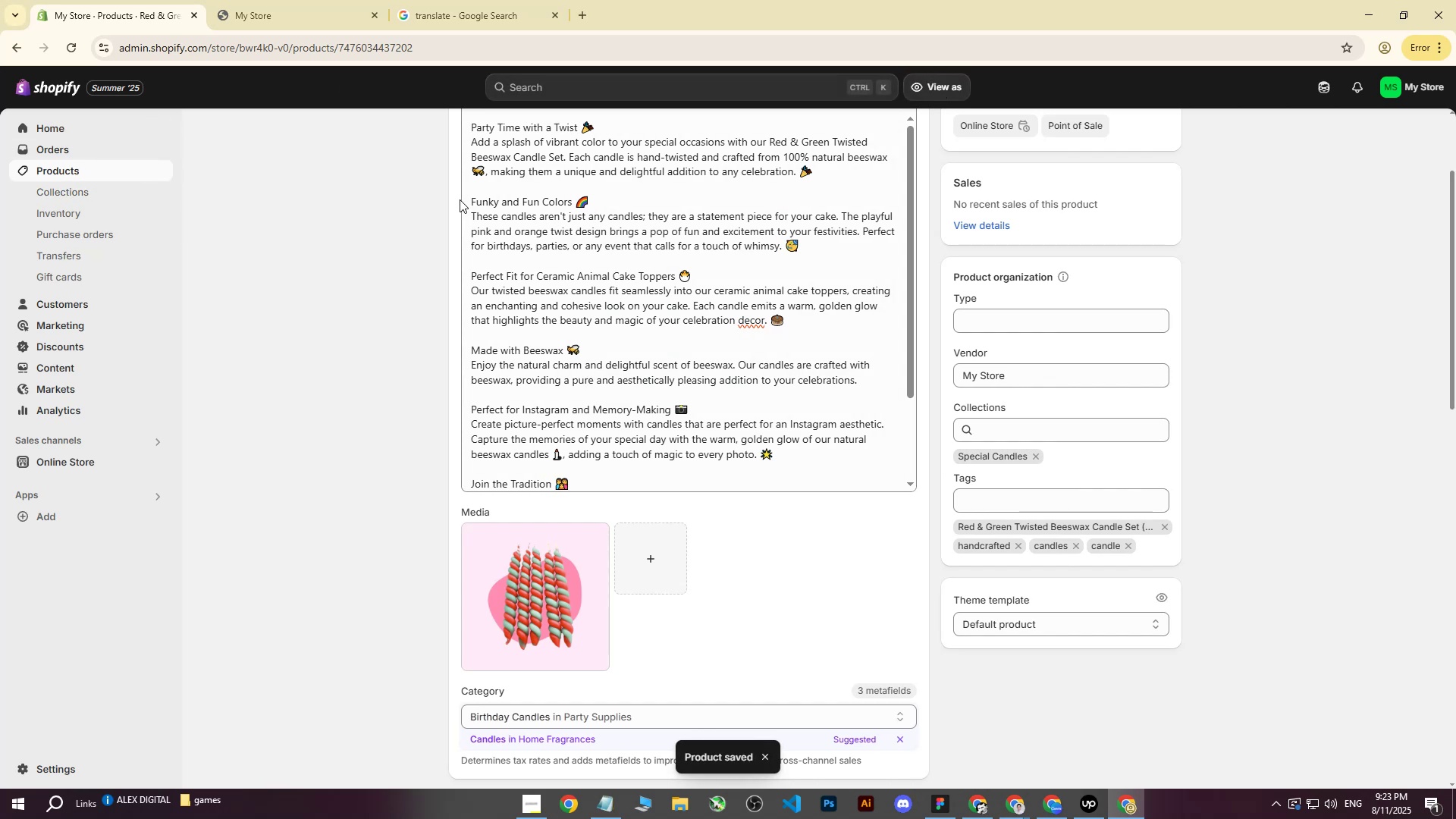 
left_click([73, 171])
 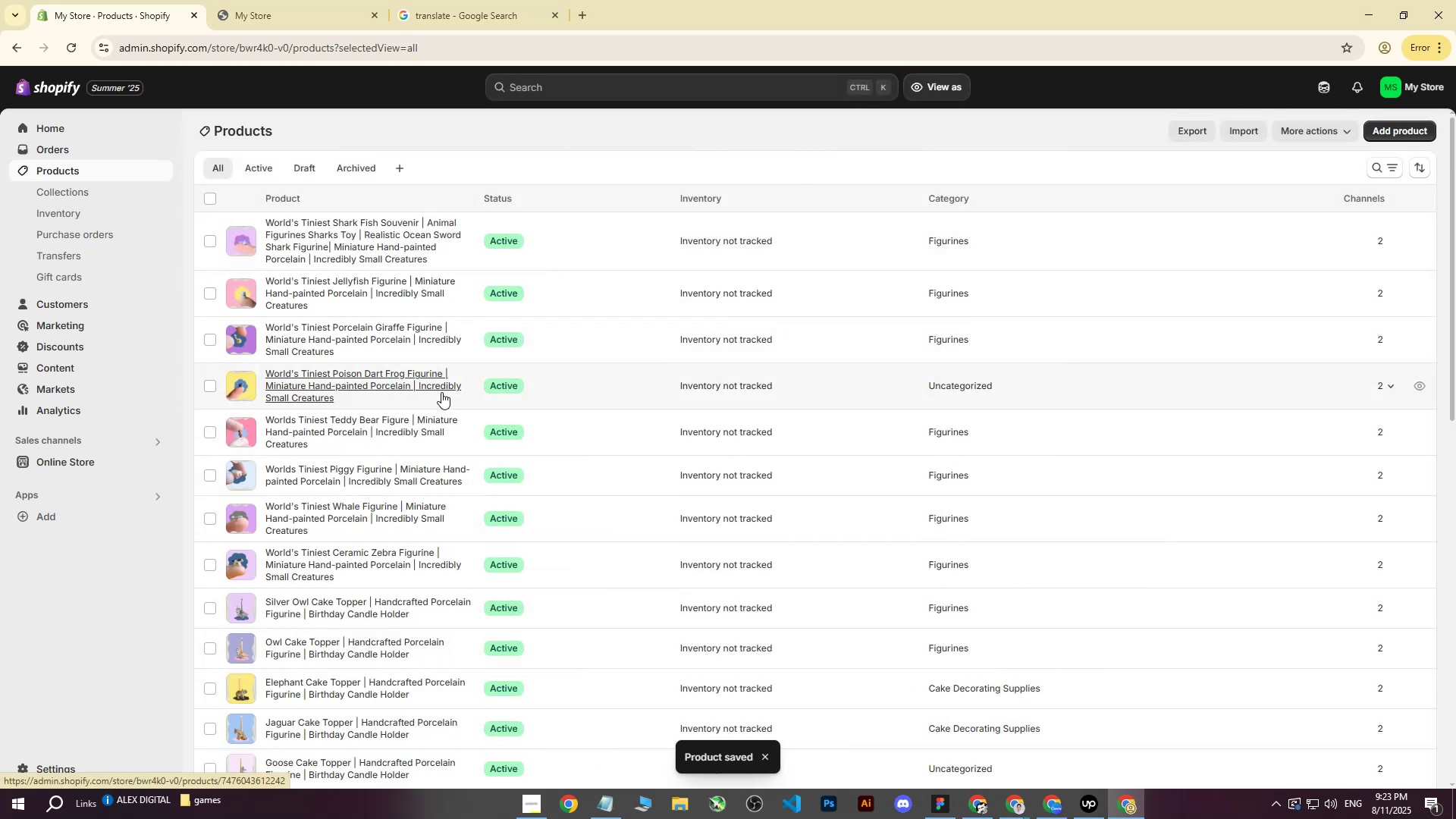 
scroll: coordinate [403, 402], scroll_direction: down, amount: 10.0
 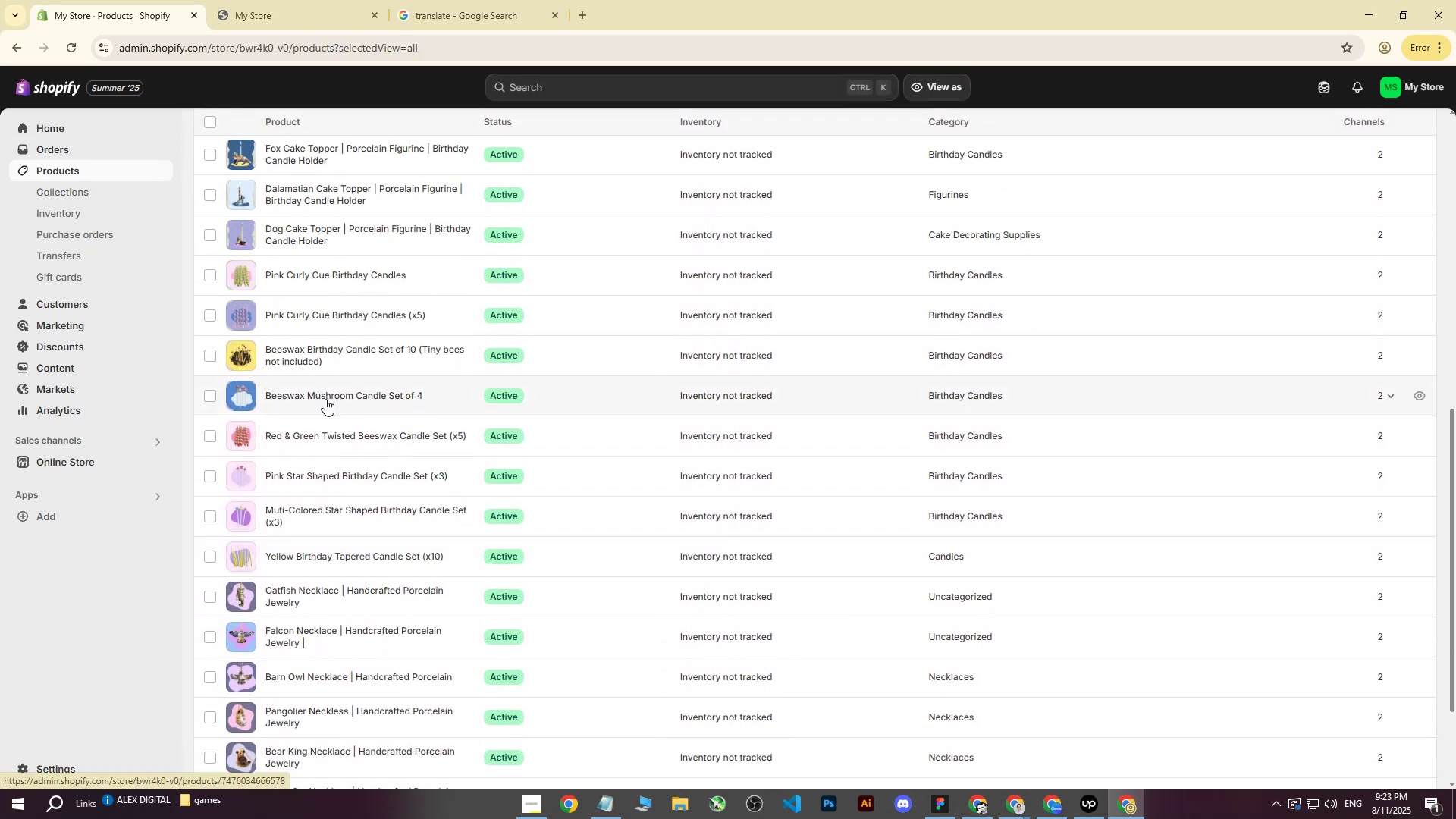 
left_click([325, 399])
 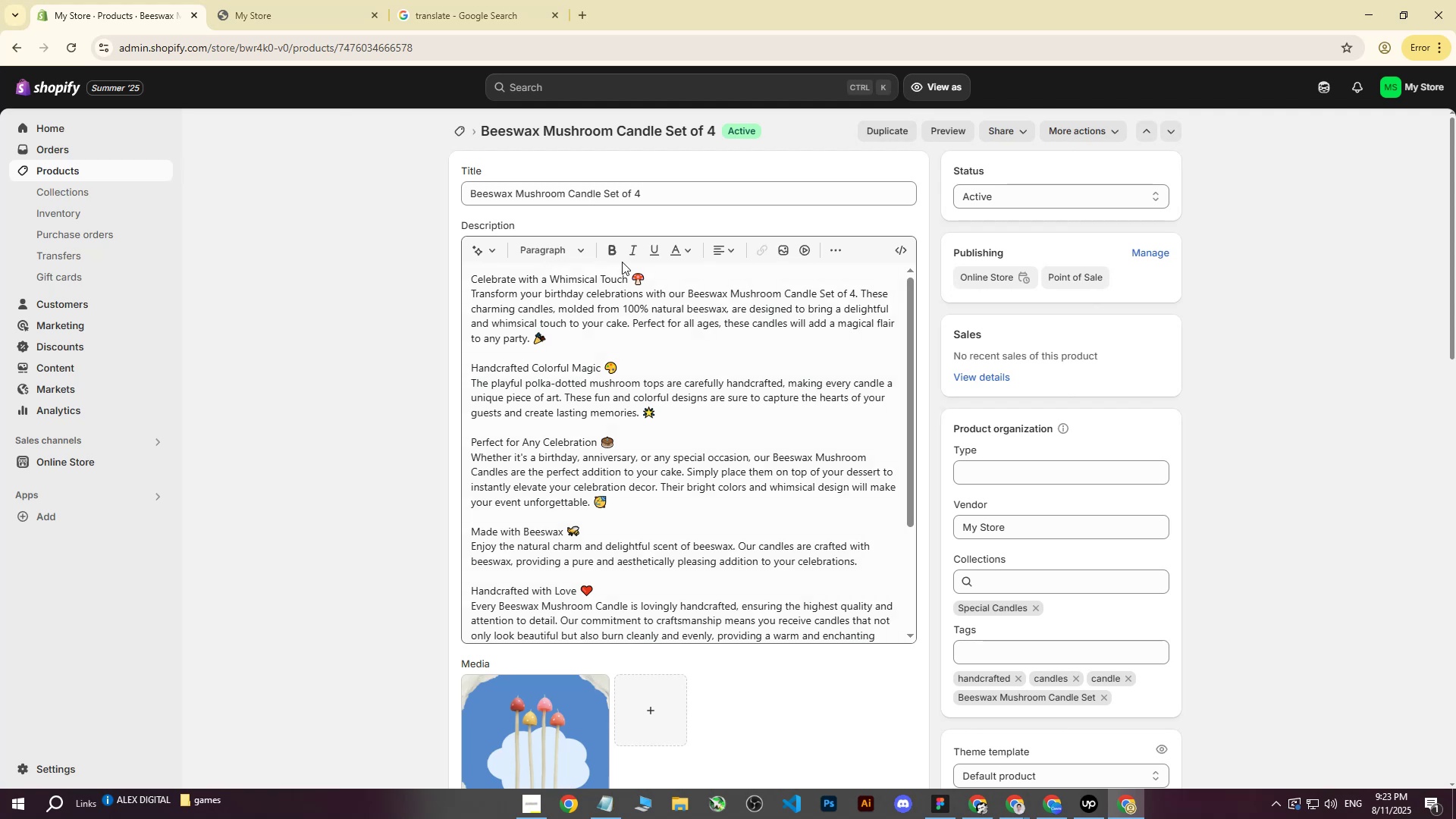 
left_click([522, 726])
 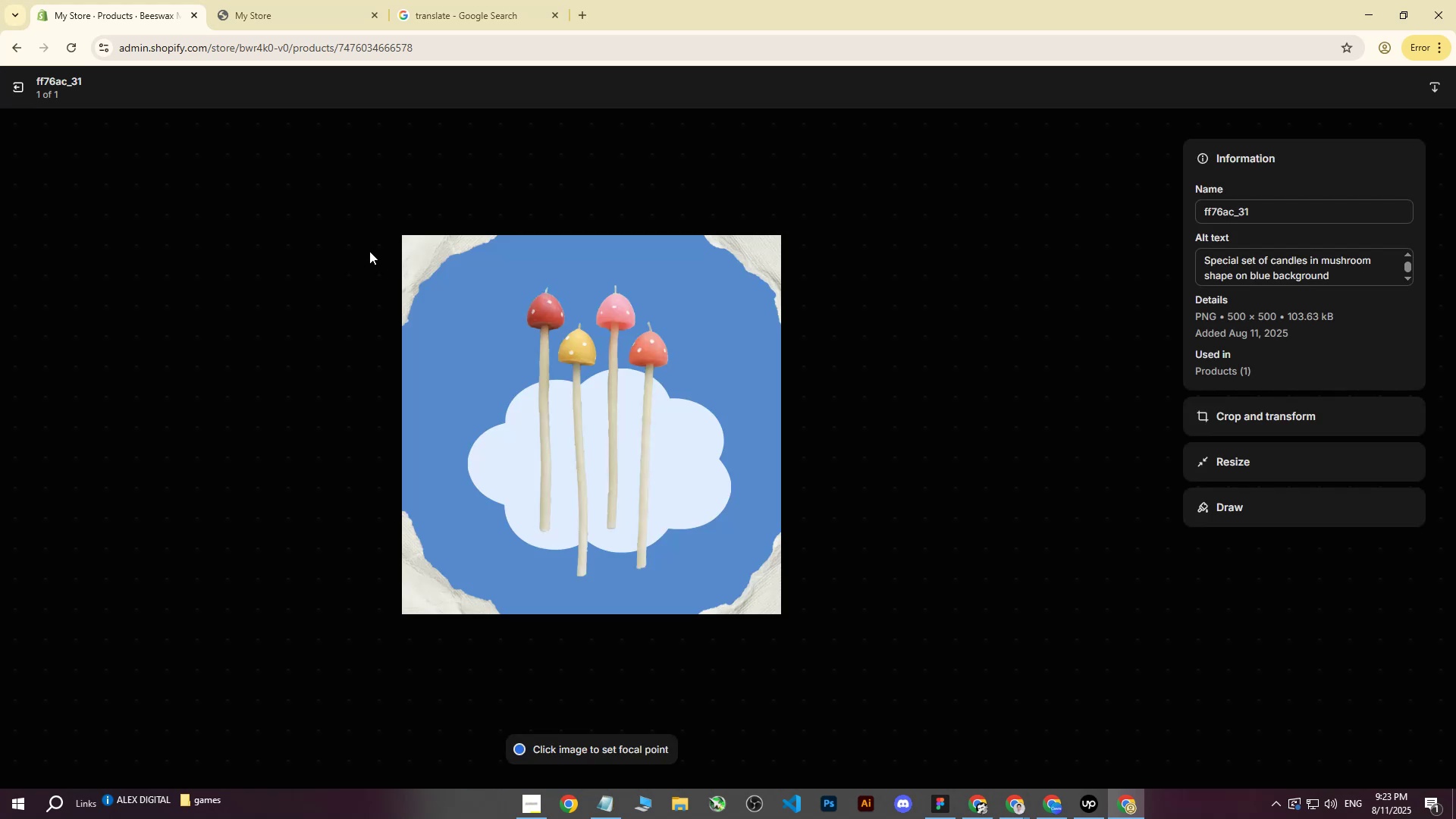 
left_click([422, 244])
 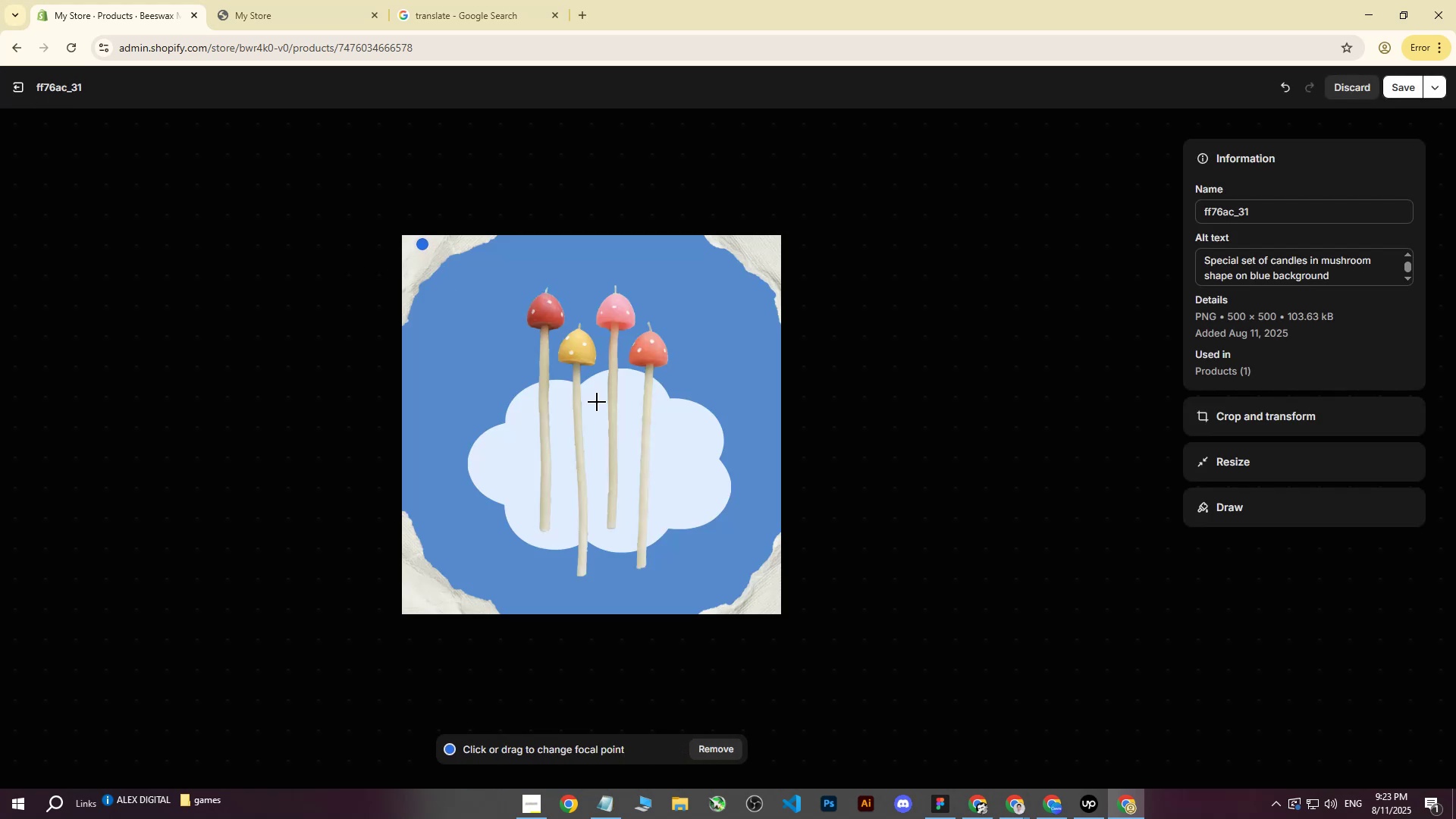 
left_click([598, 428])
 